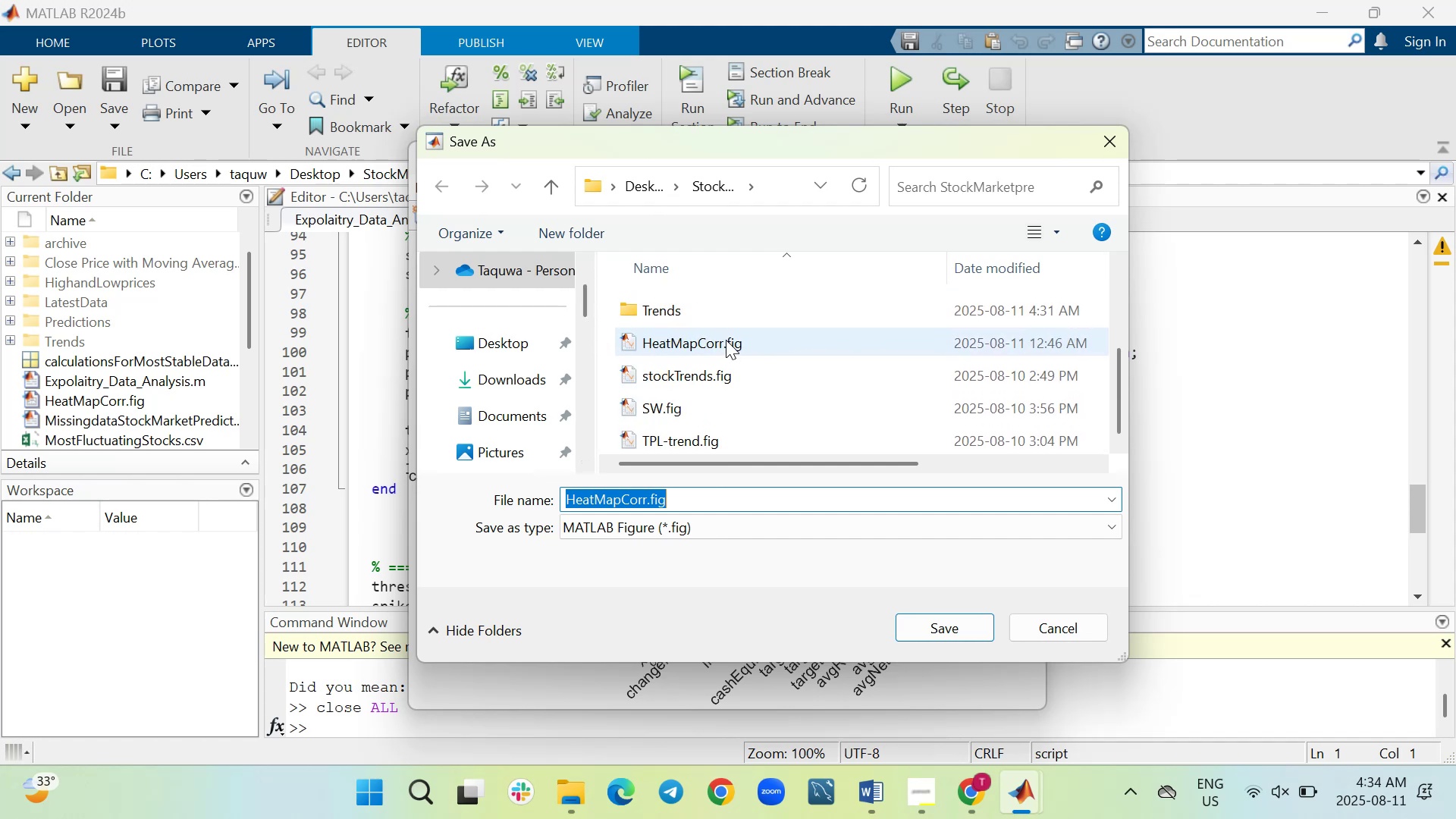 
scroll: coordinate [726, 340], scroll_direction: up, amount: 1.0
 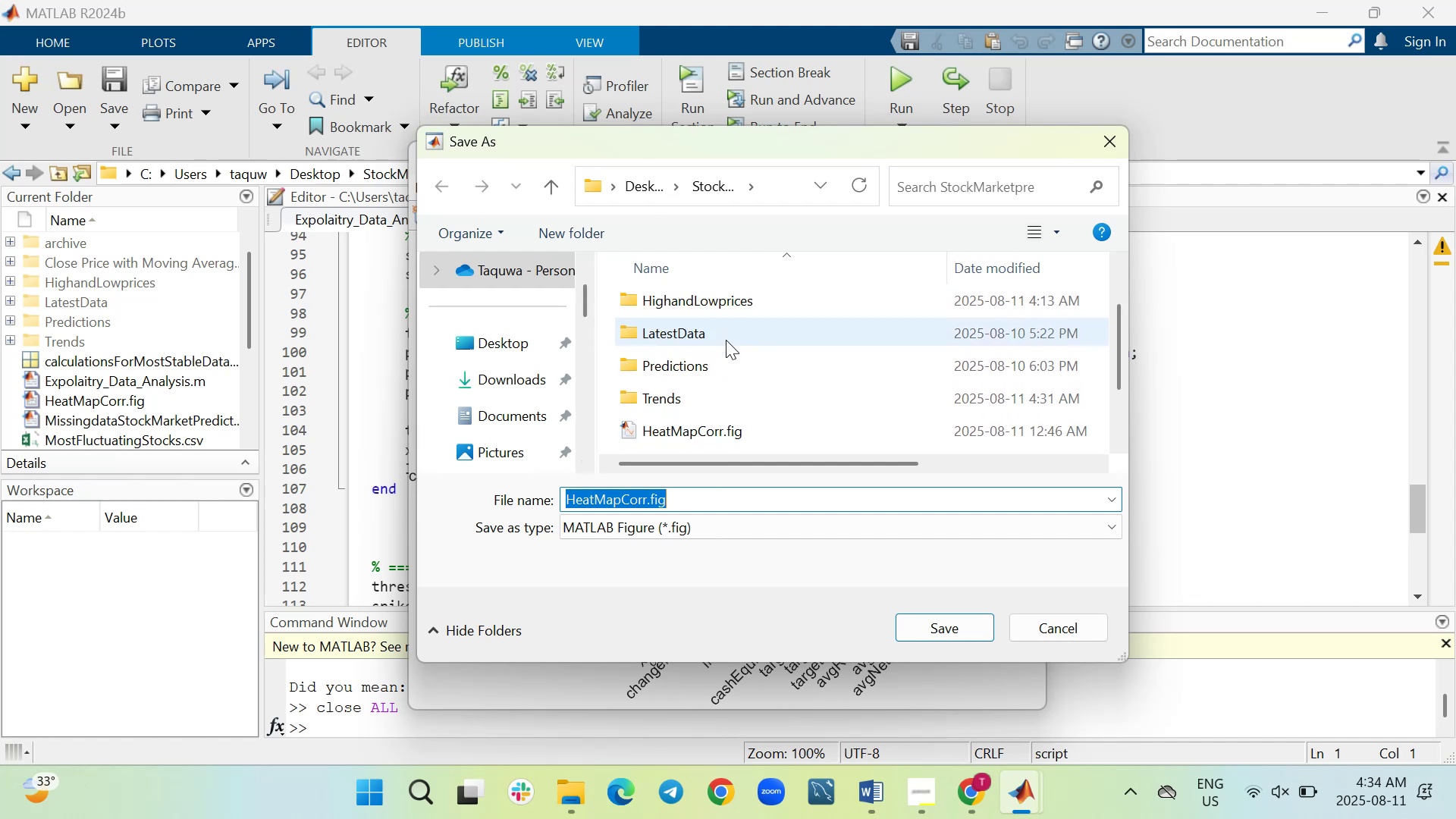 
scroll: coordinate [726, 340], scroll_direction: down, amount: 1.0
 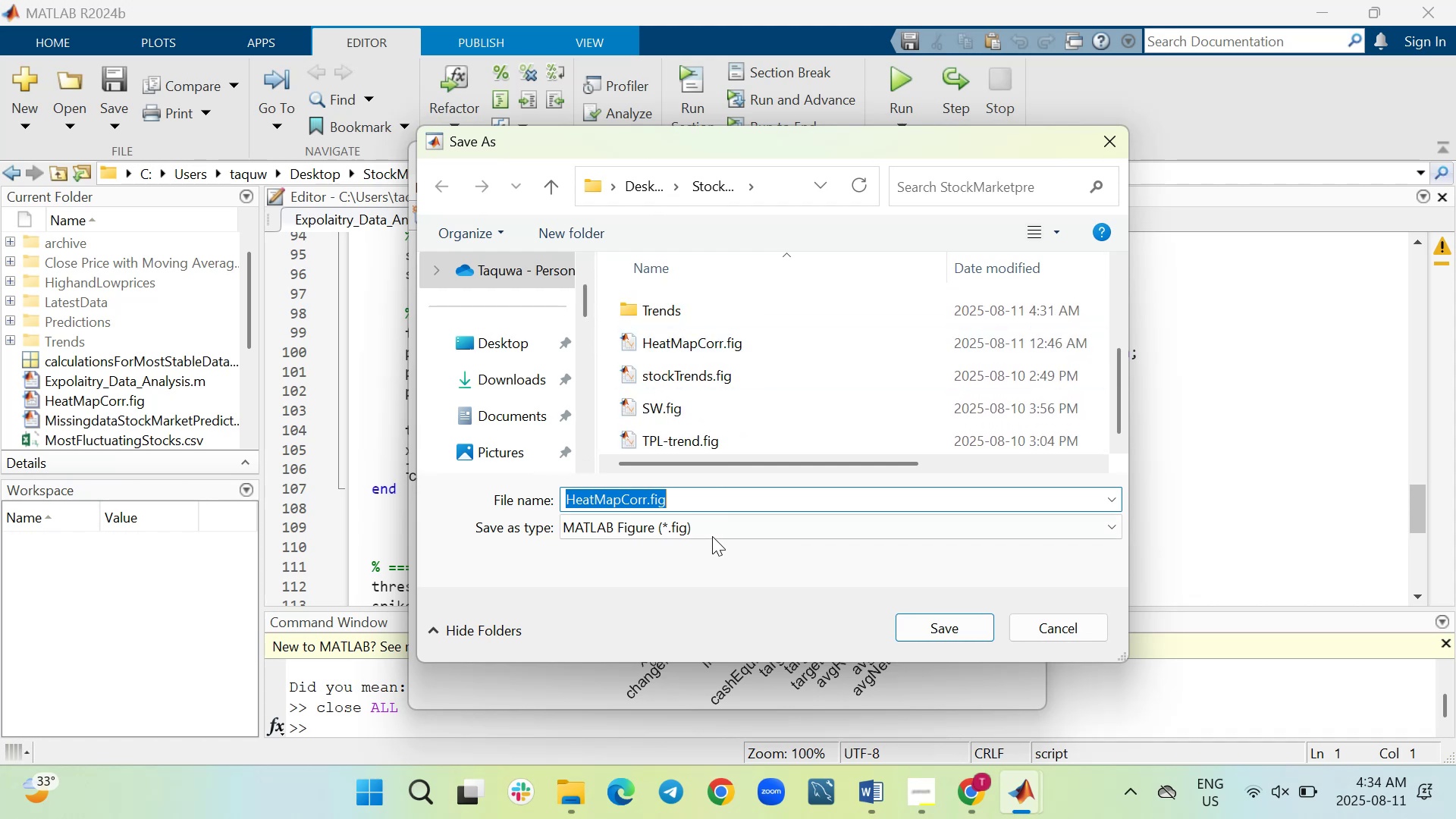 
left_click([710, 528])
 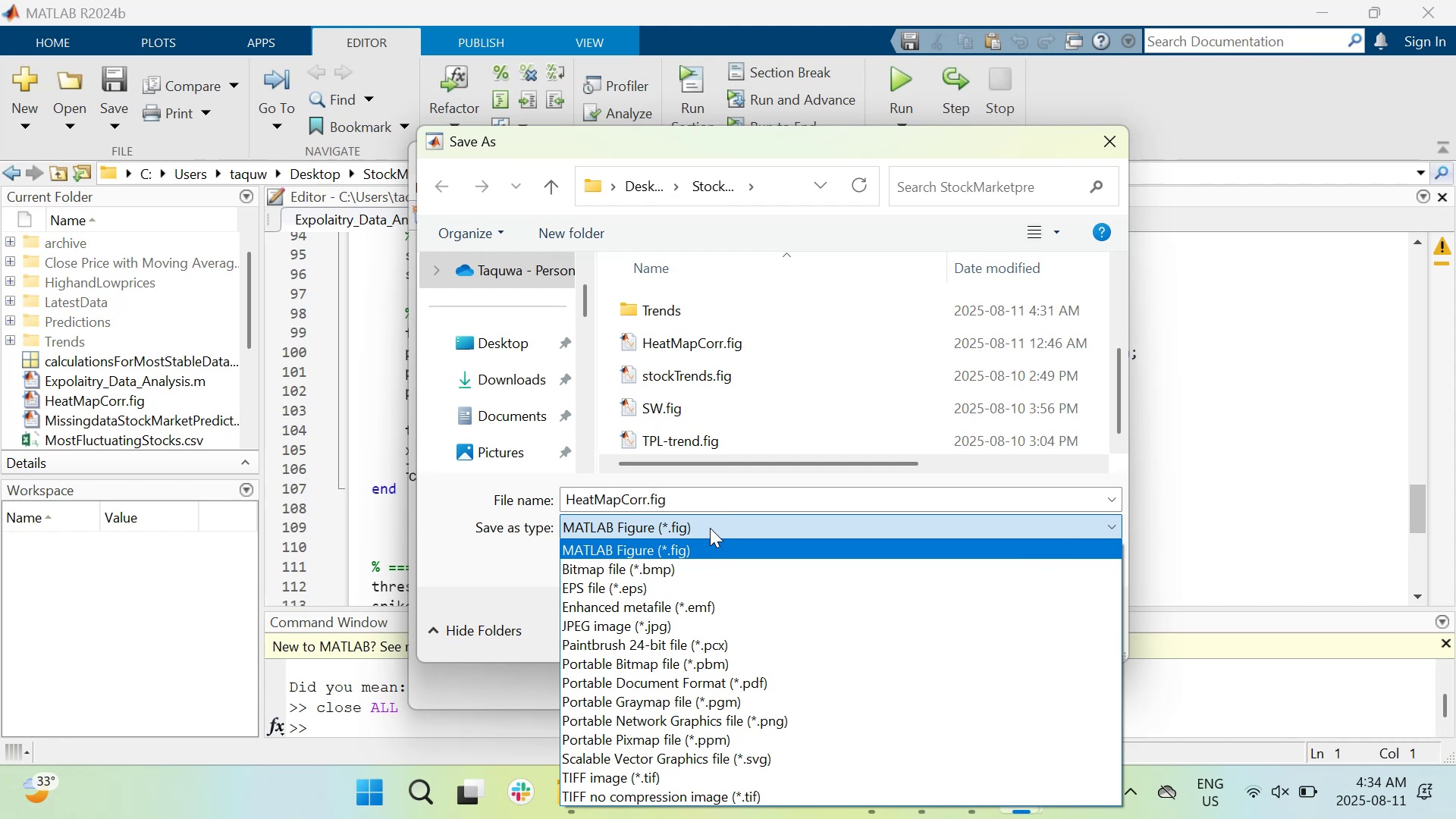 
wait(11.16)
 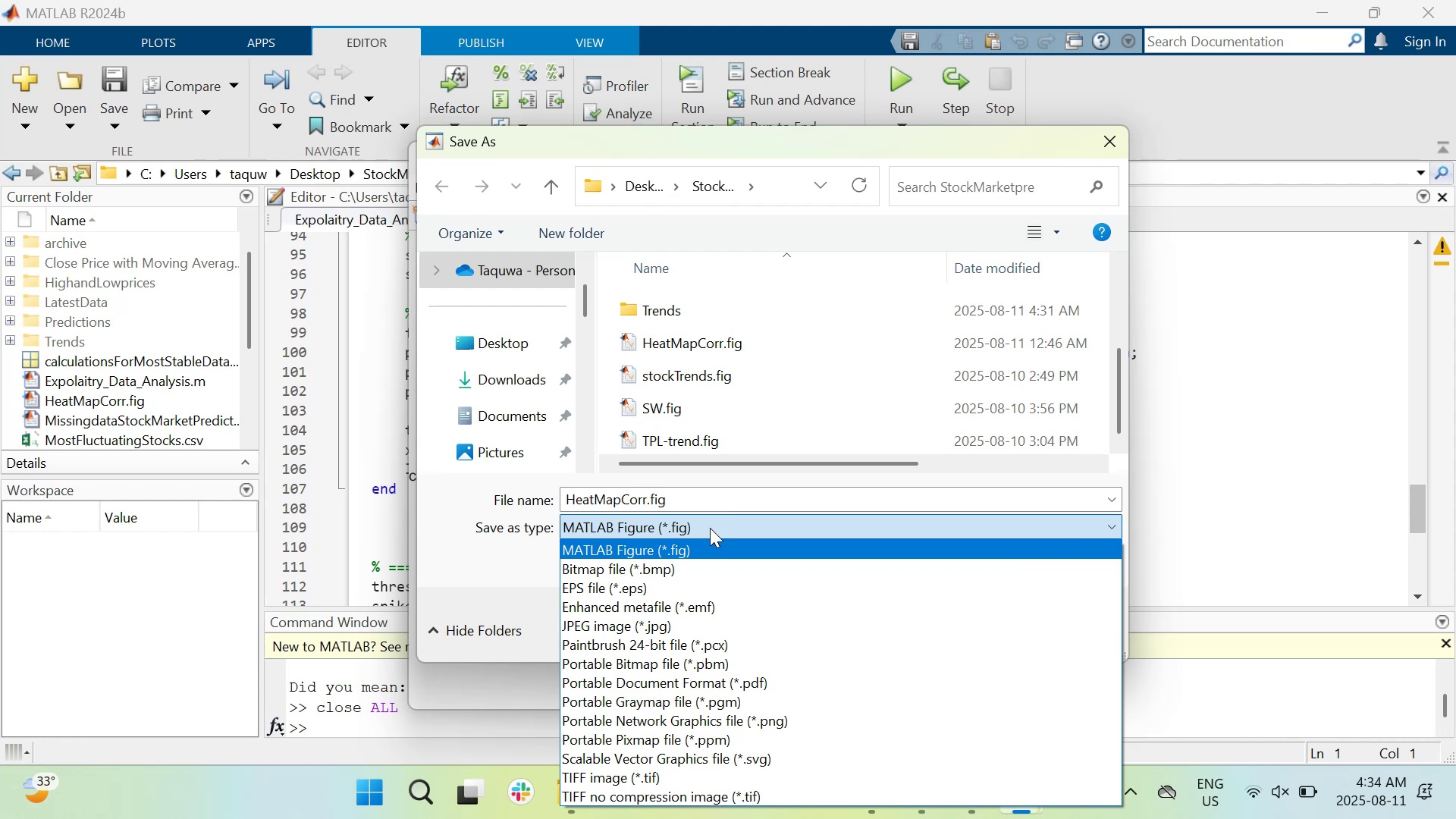 
left_click([710, 622])
 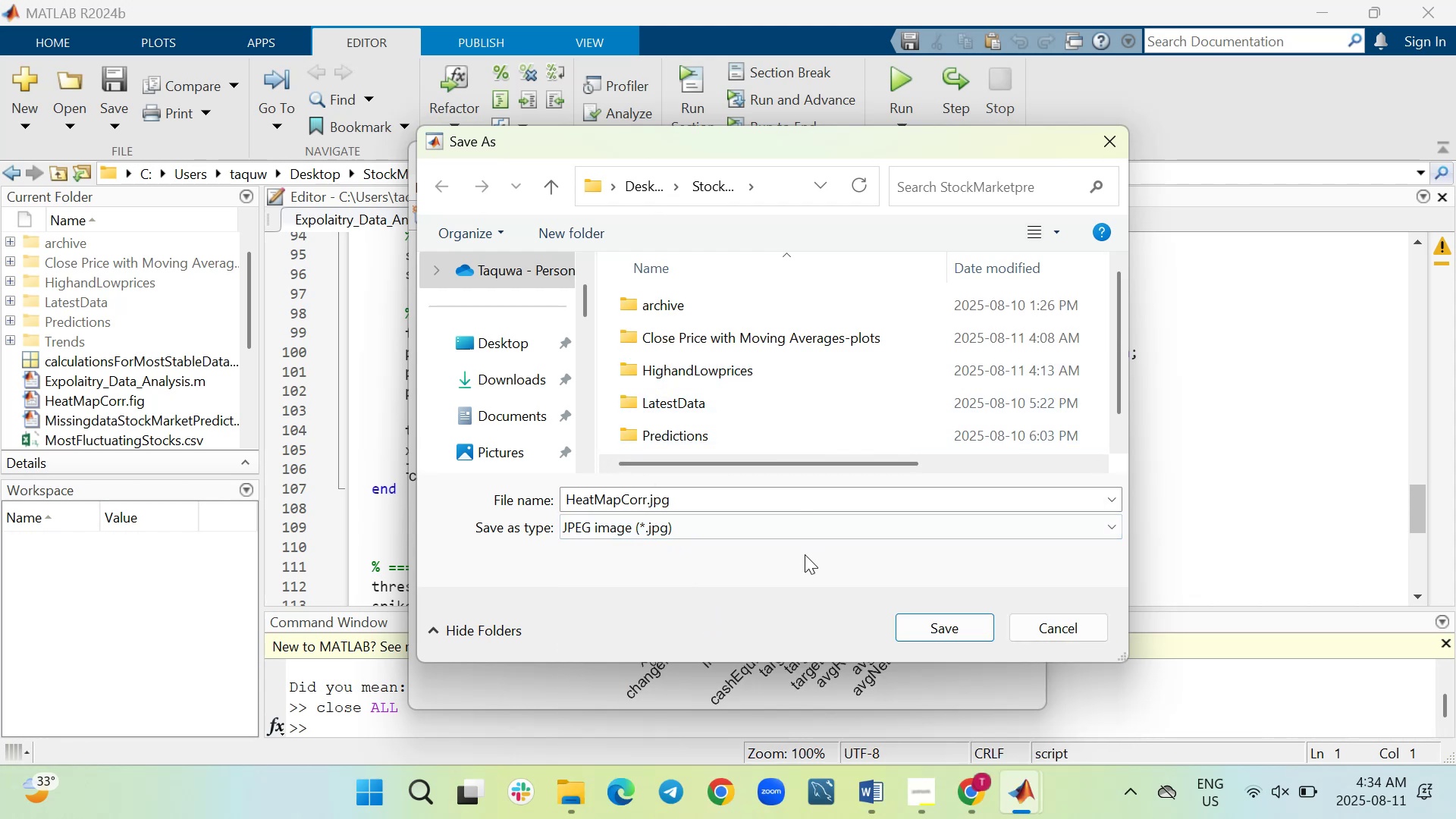 
wait(5.46)
 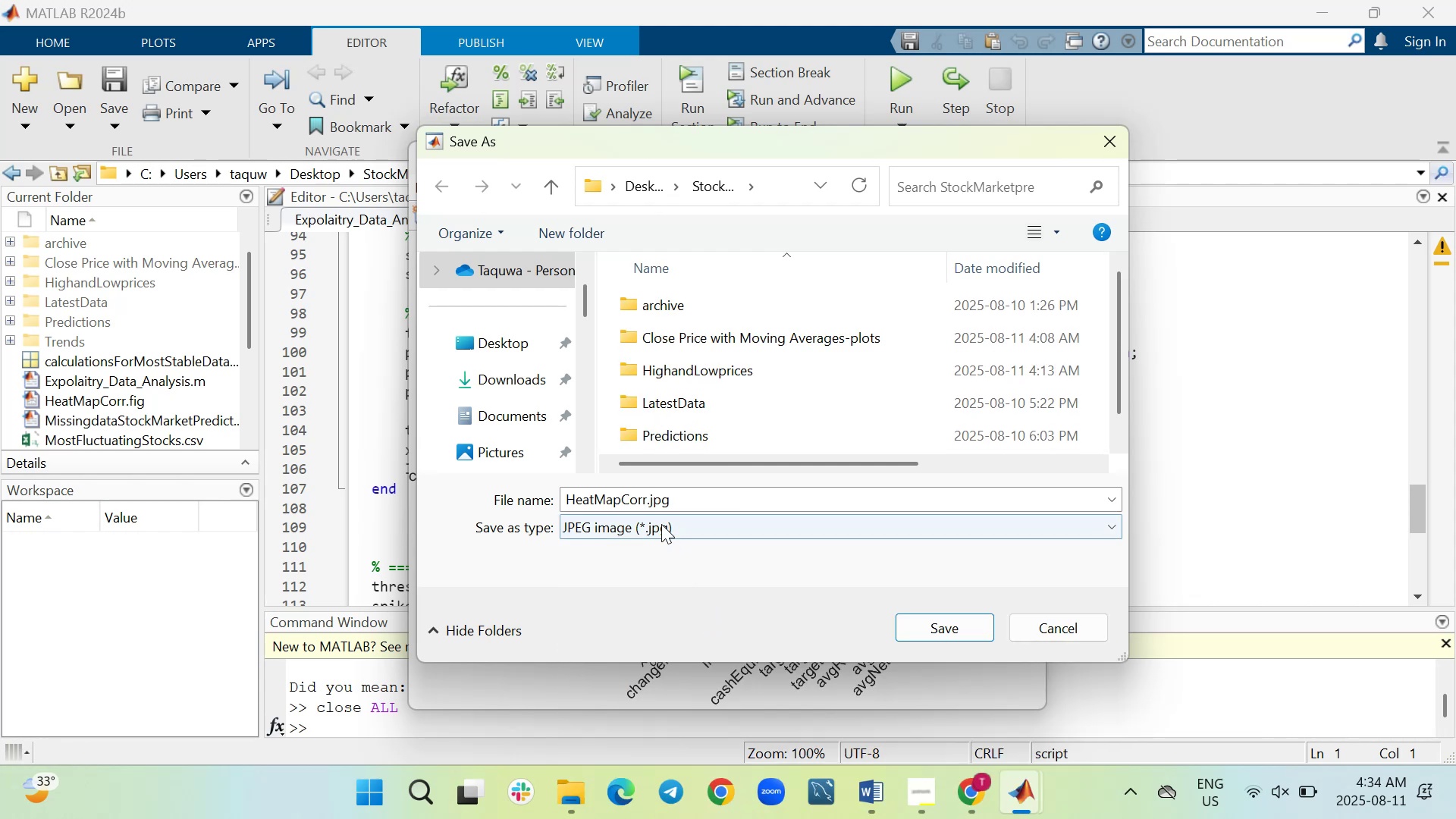 
scroll: coordinate [821, 388], scroll_direction: down, amount: 1.0
 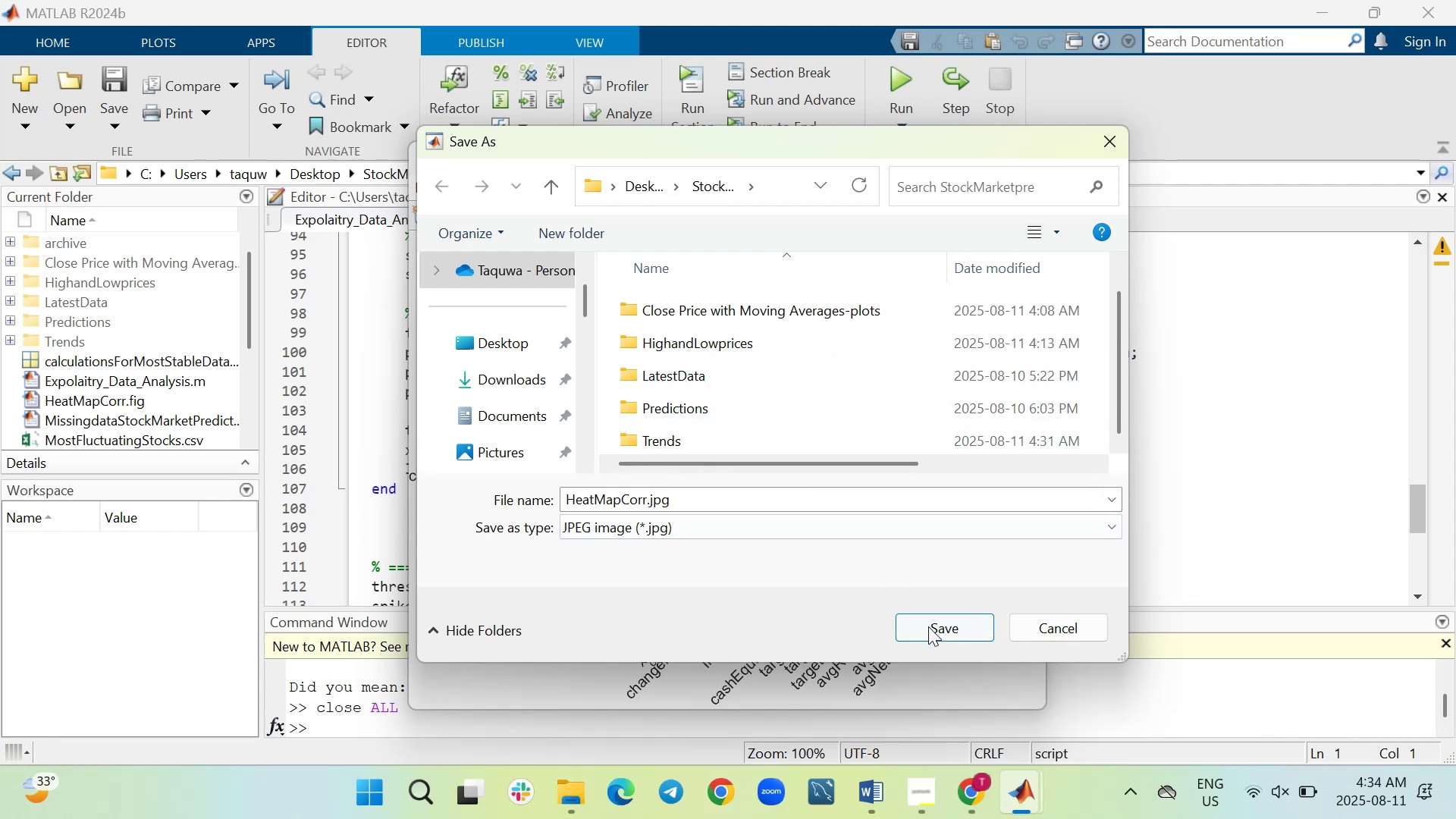 
left_click([928, 632])
 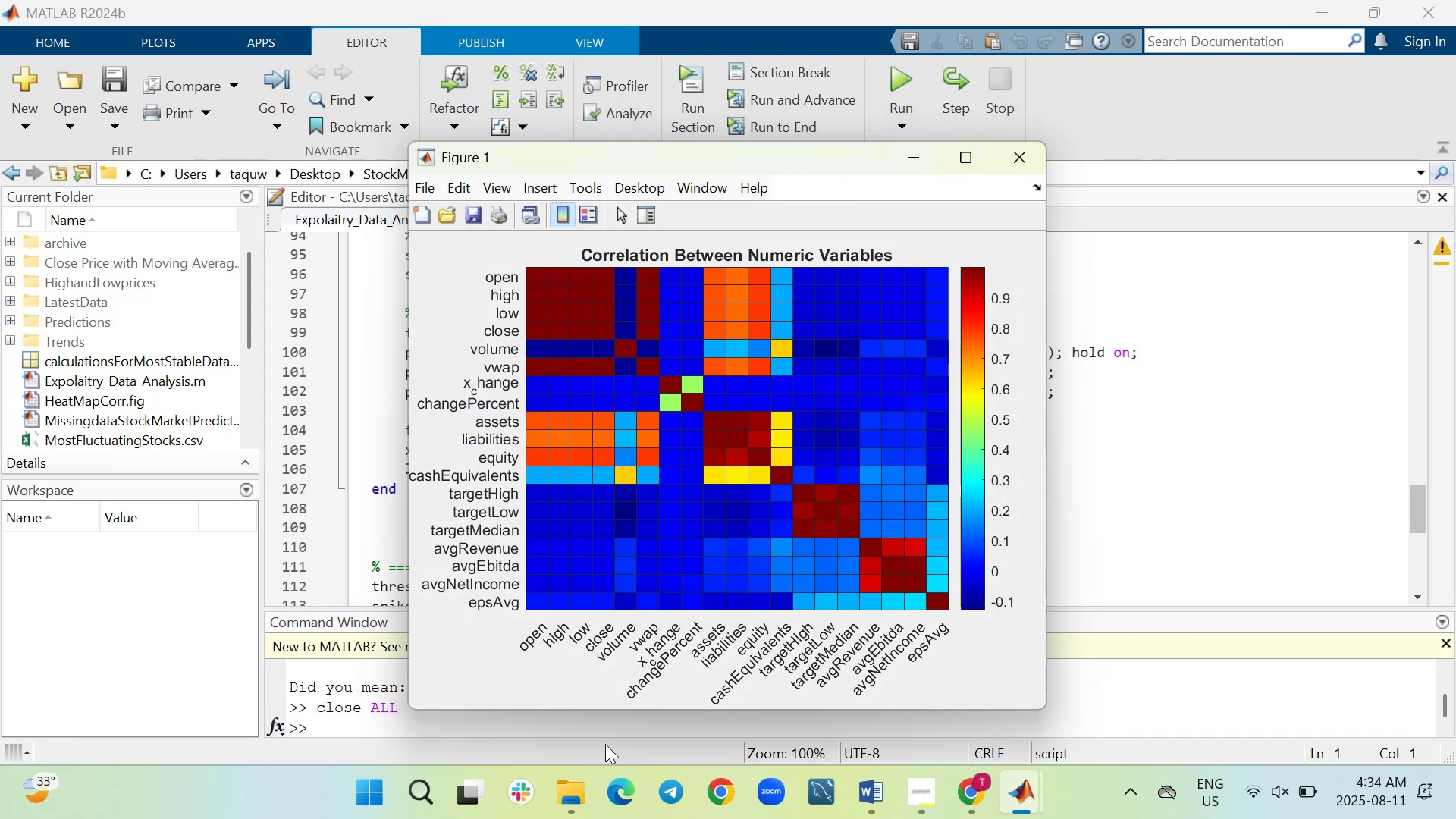 
left_click([577, 801])
 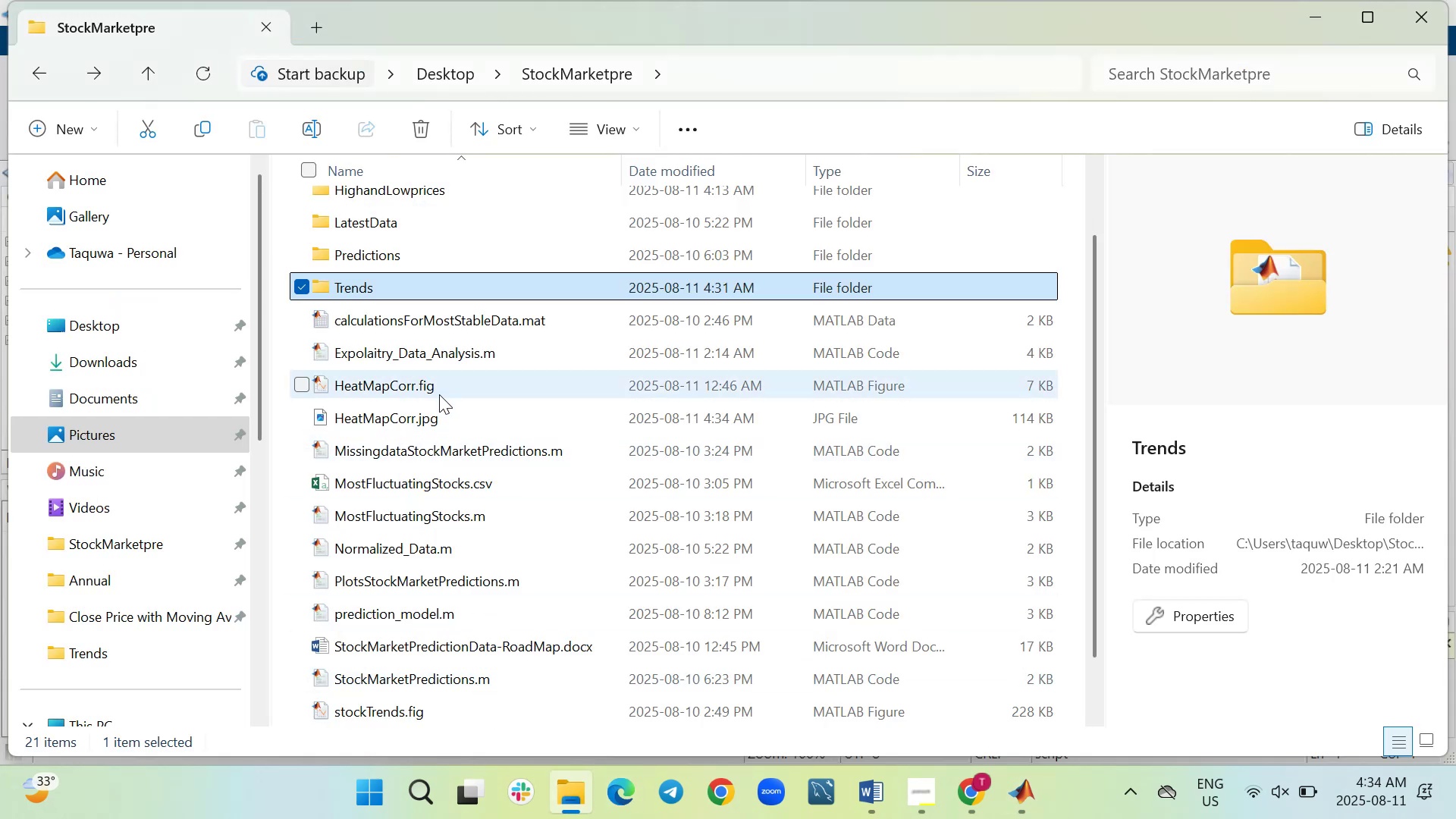 
scroll: coordinate [450, 391], scroll_direction: down, amount: 4.0
 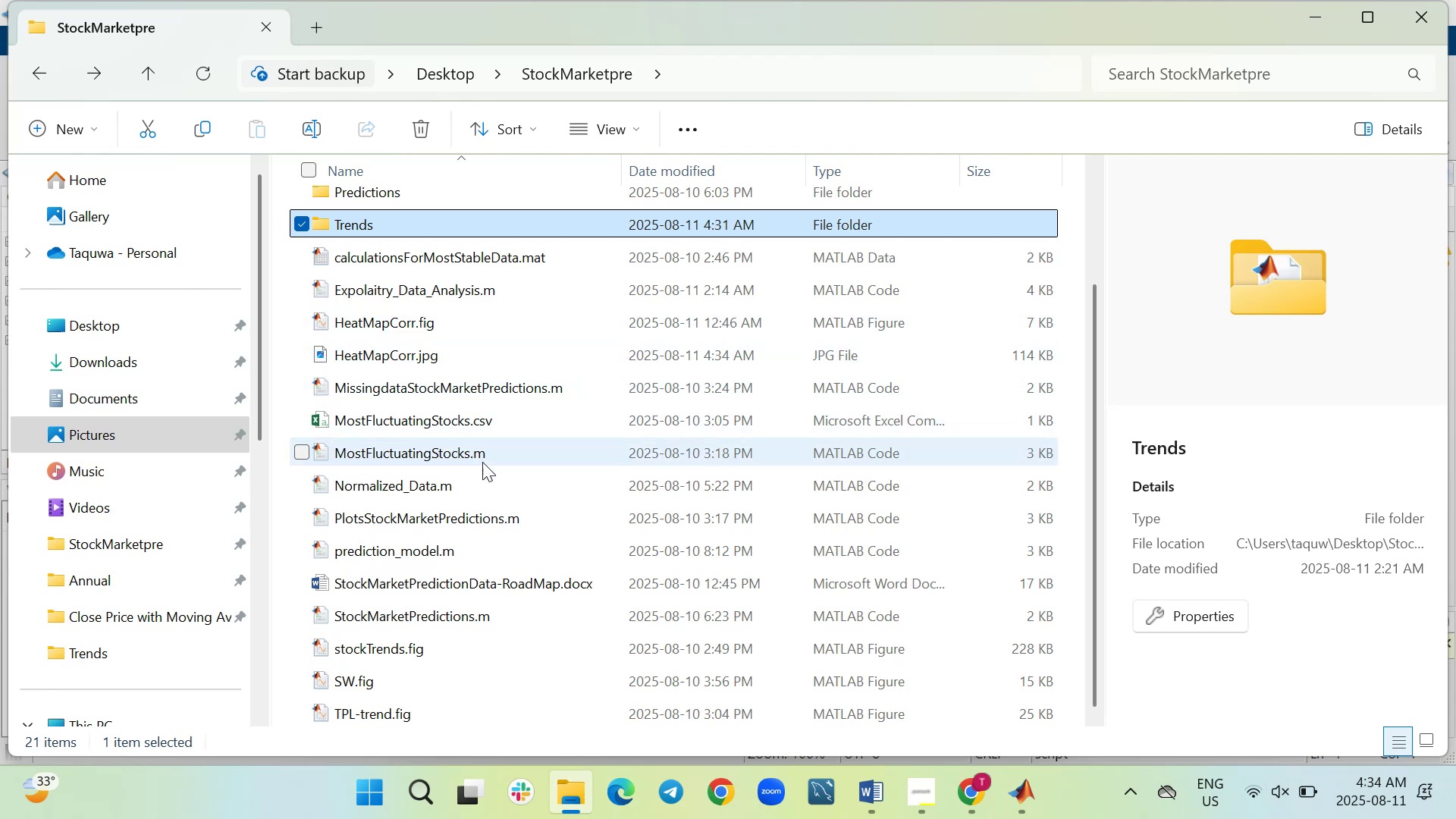 
wait(5.05)
 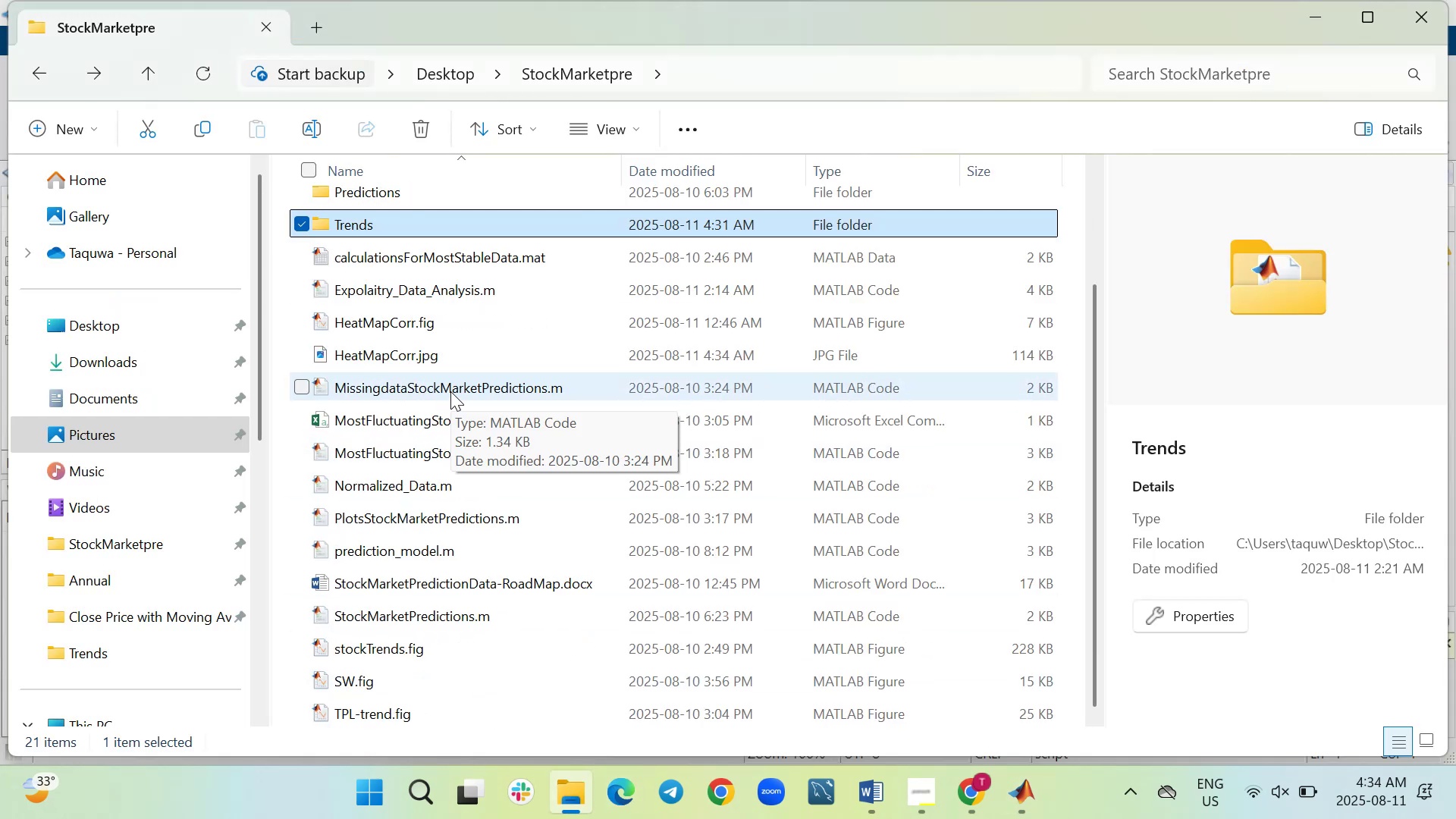 
scroll: coordinate [489, 504], scroll_direction: down, amount: 1.0
 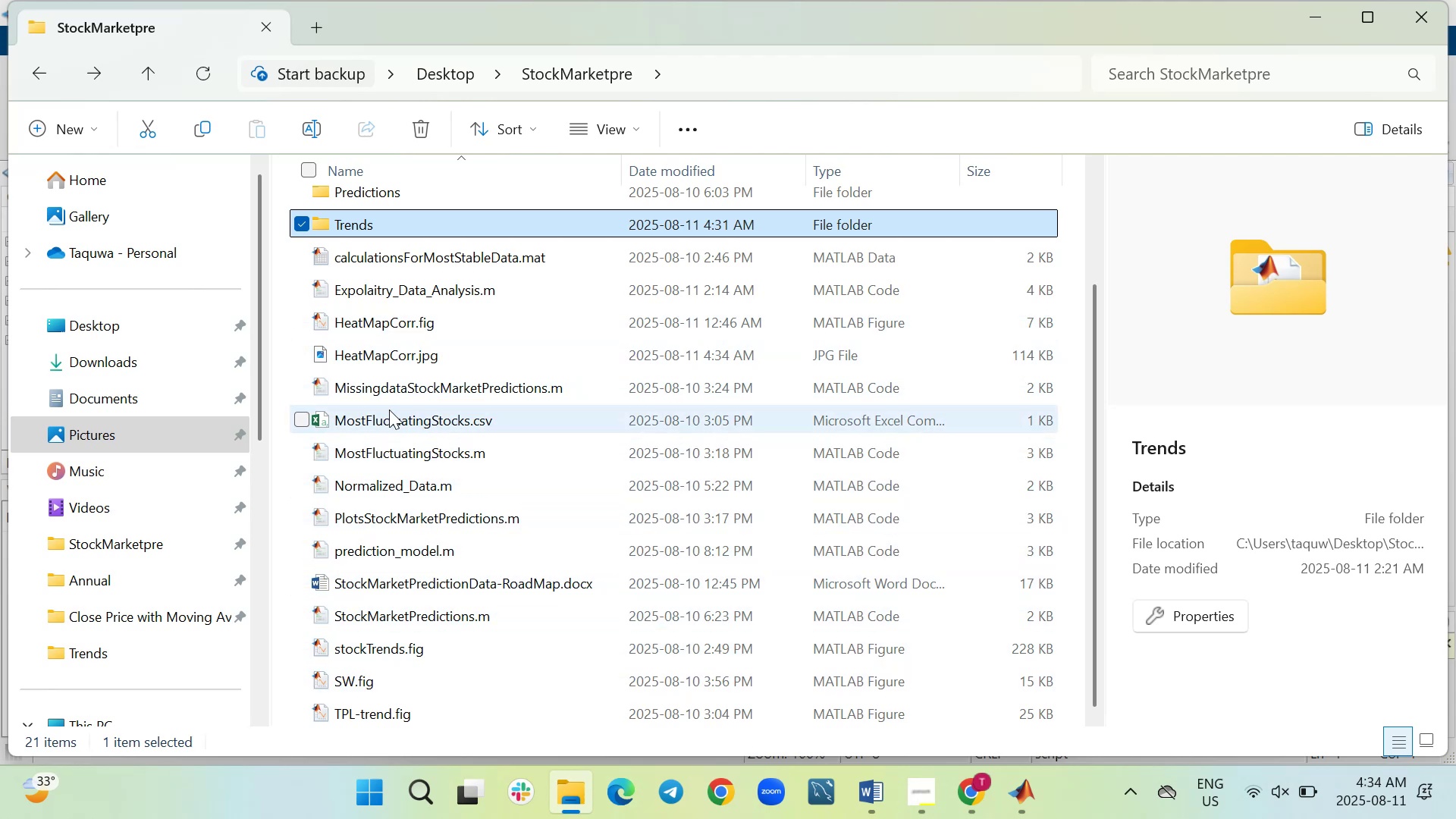 
double_click([385, 356])
 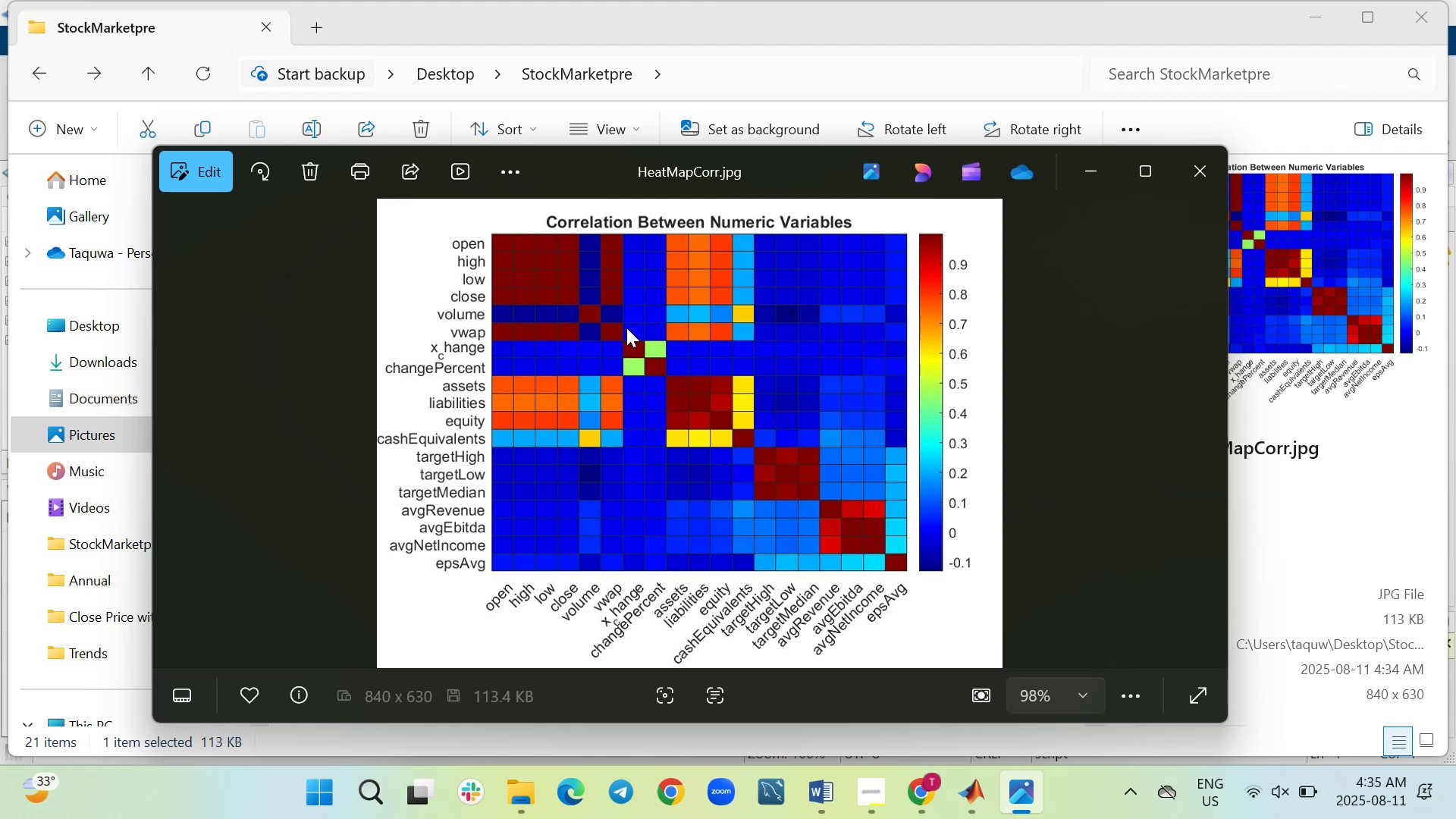 
wait(16.42)
 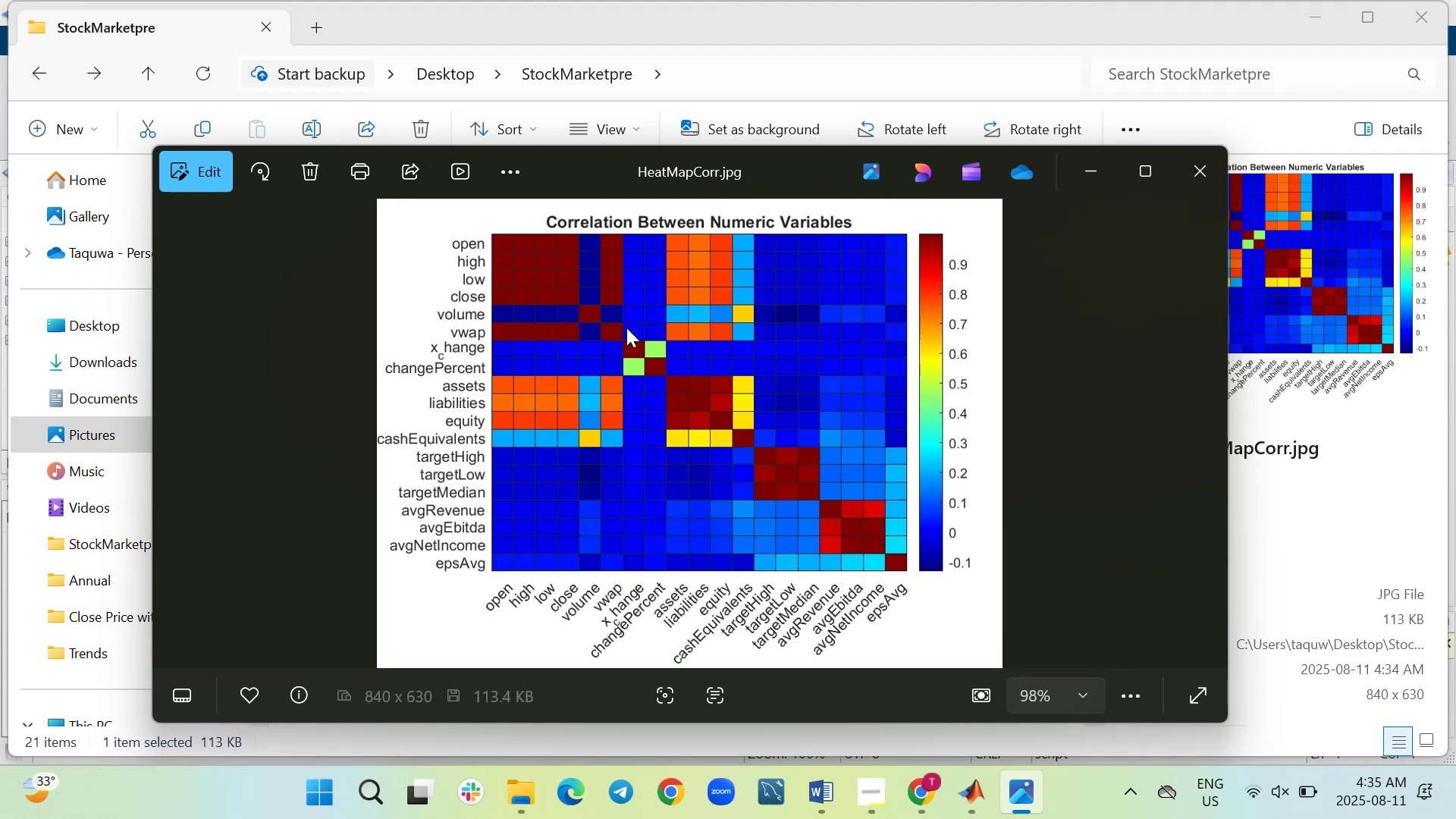 
left_click([1211, 178])
 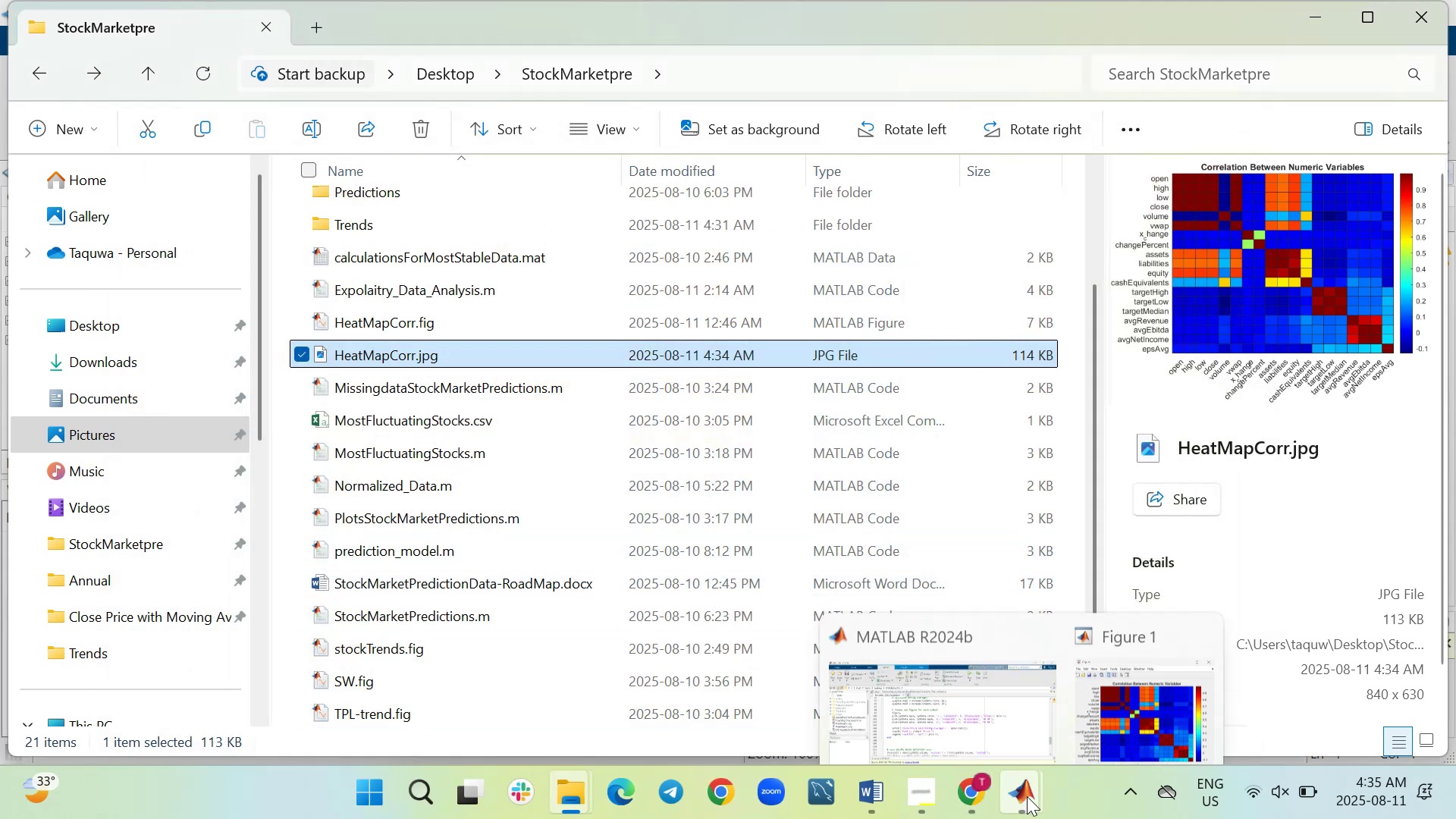 
left_click([1129, 693])
 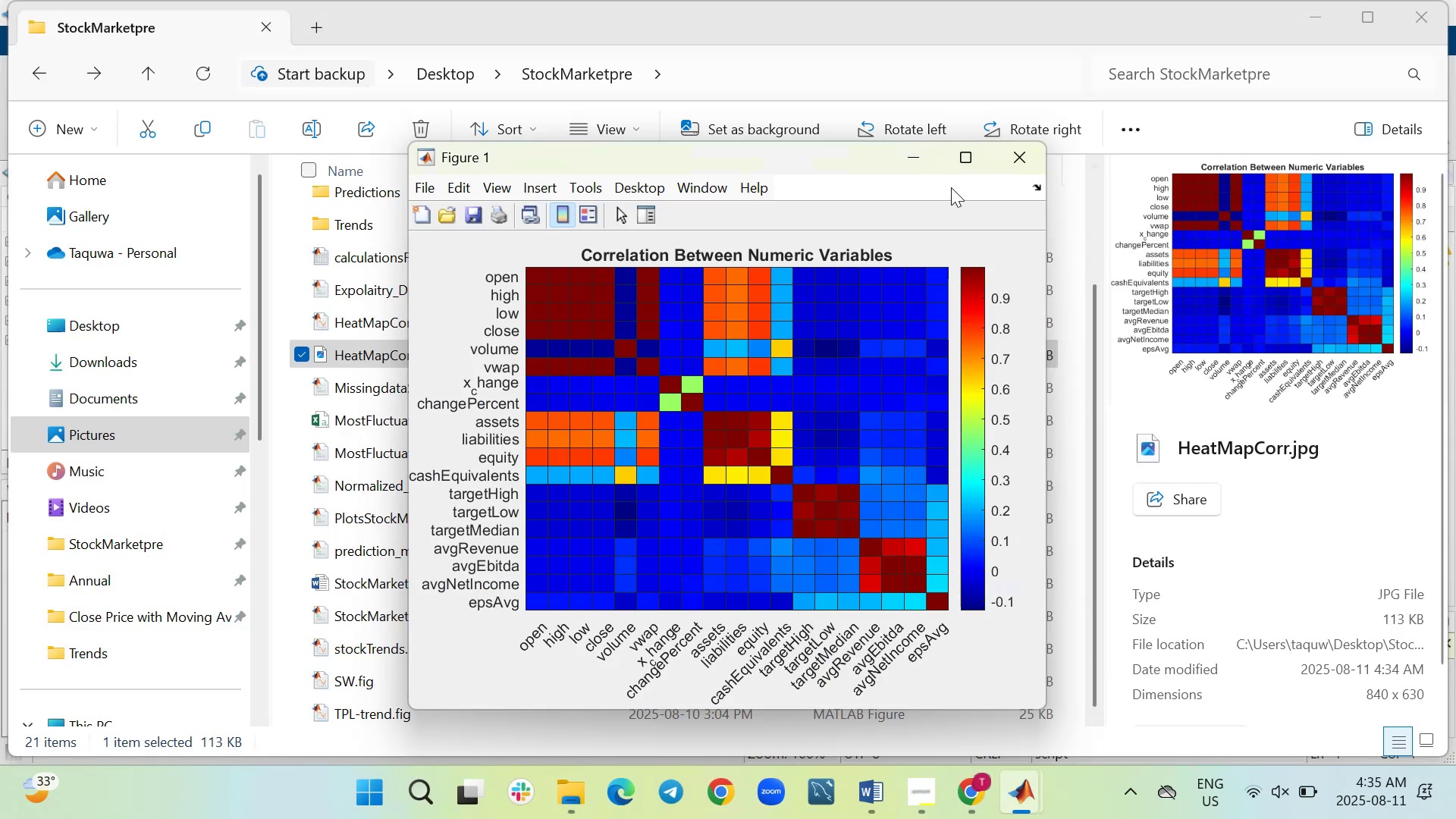 
left_click([962, 166])
 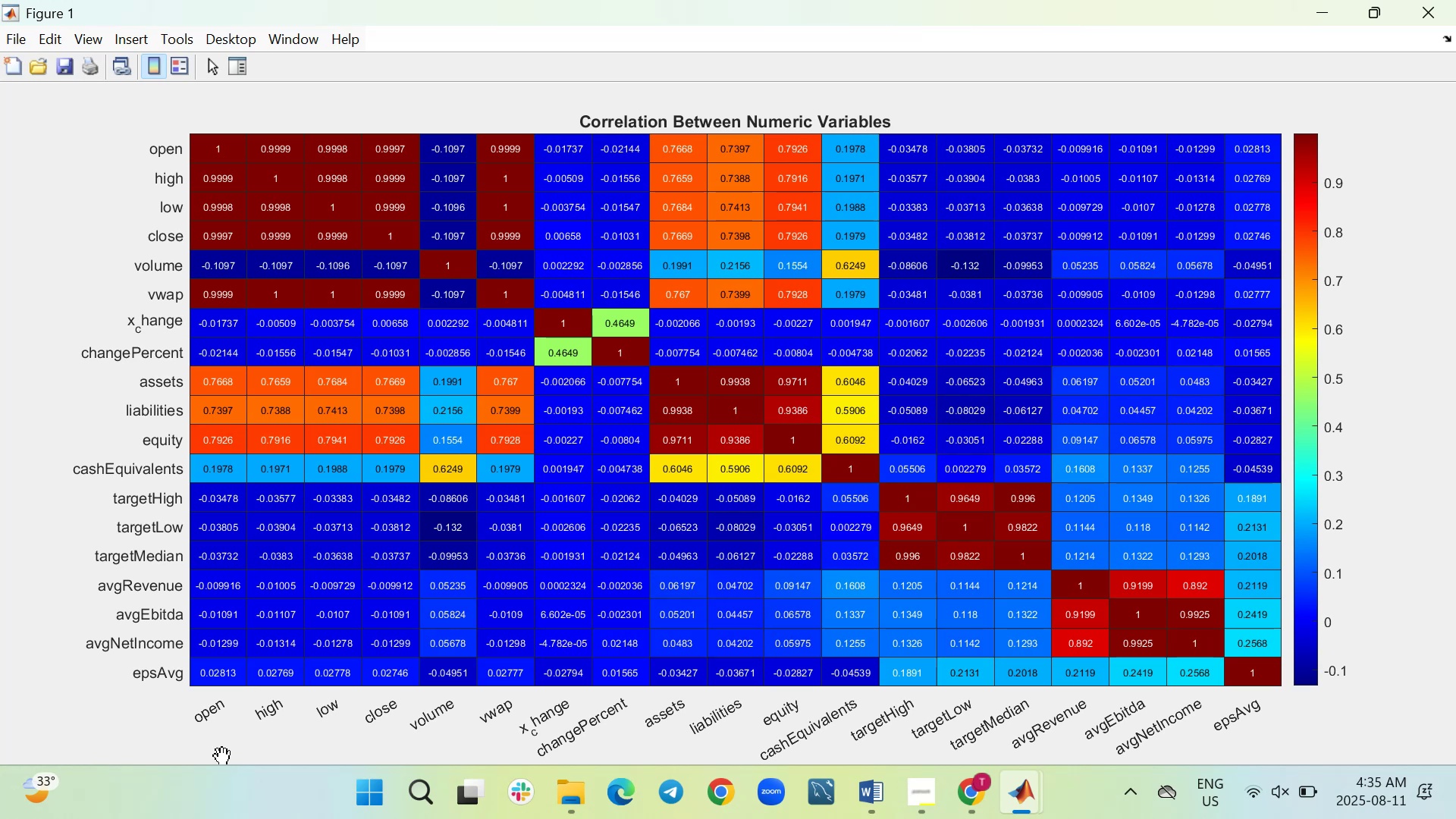 
left_click([221, 759])
 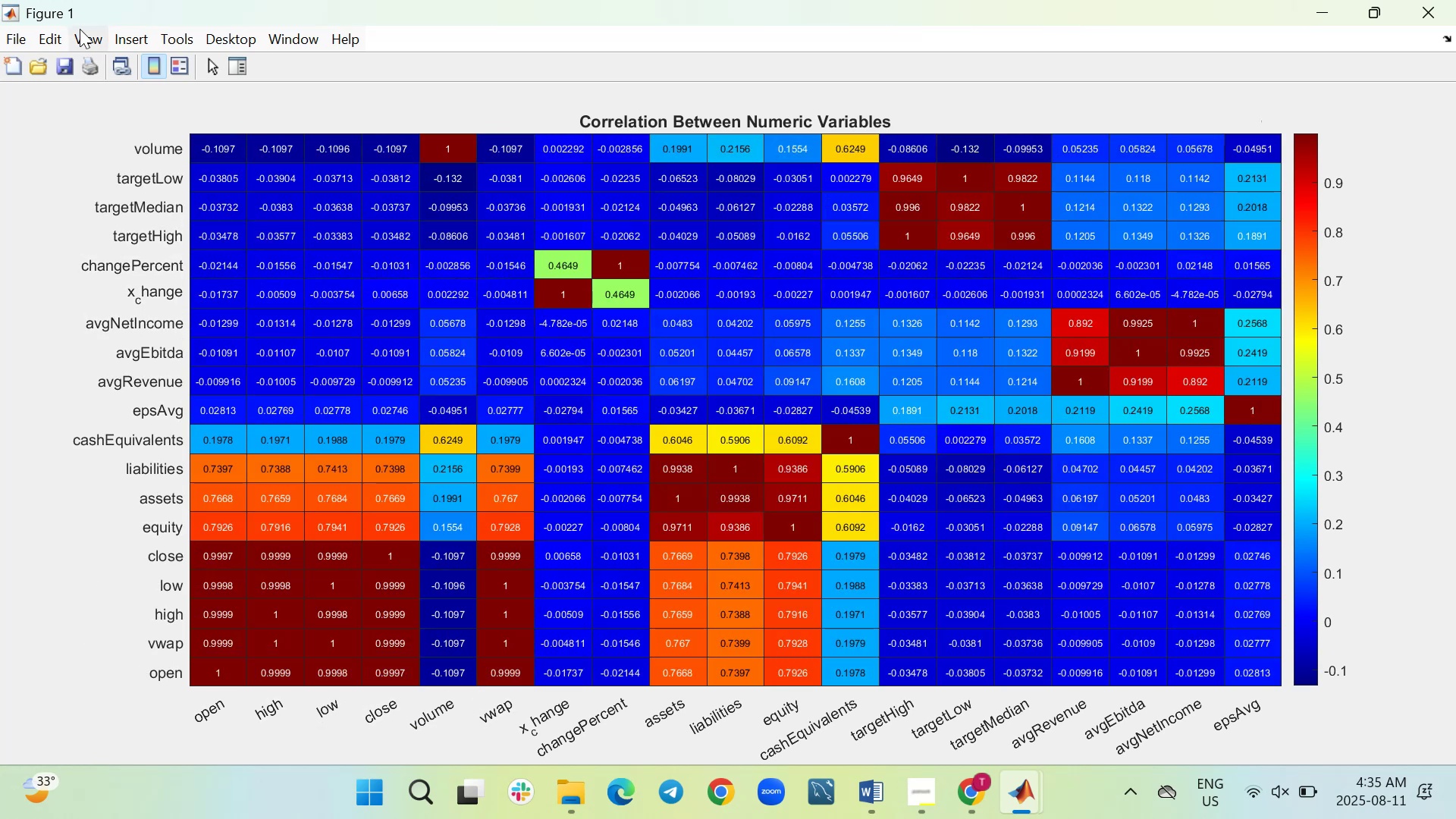 
left_click([14, 36])
 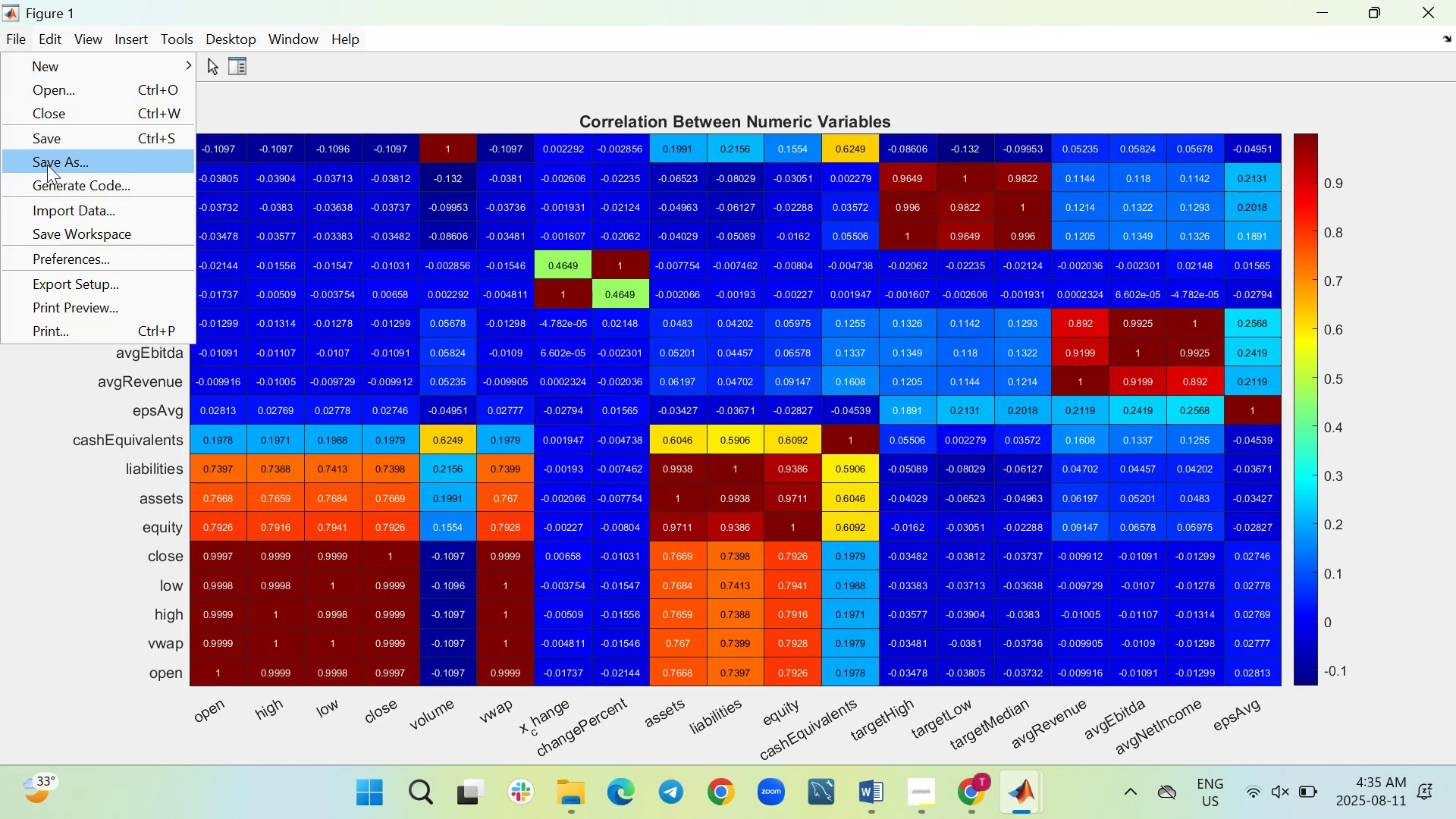 
left_click([47, 165])
 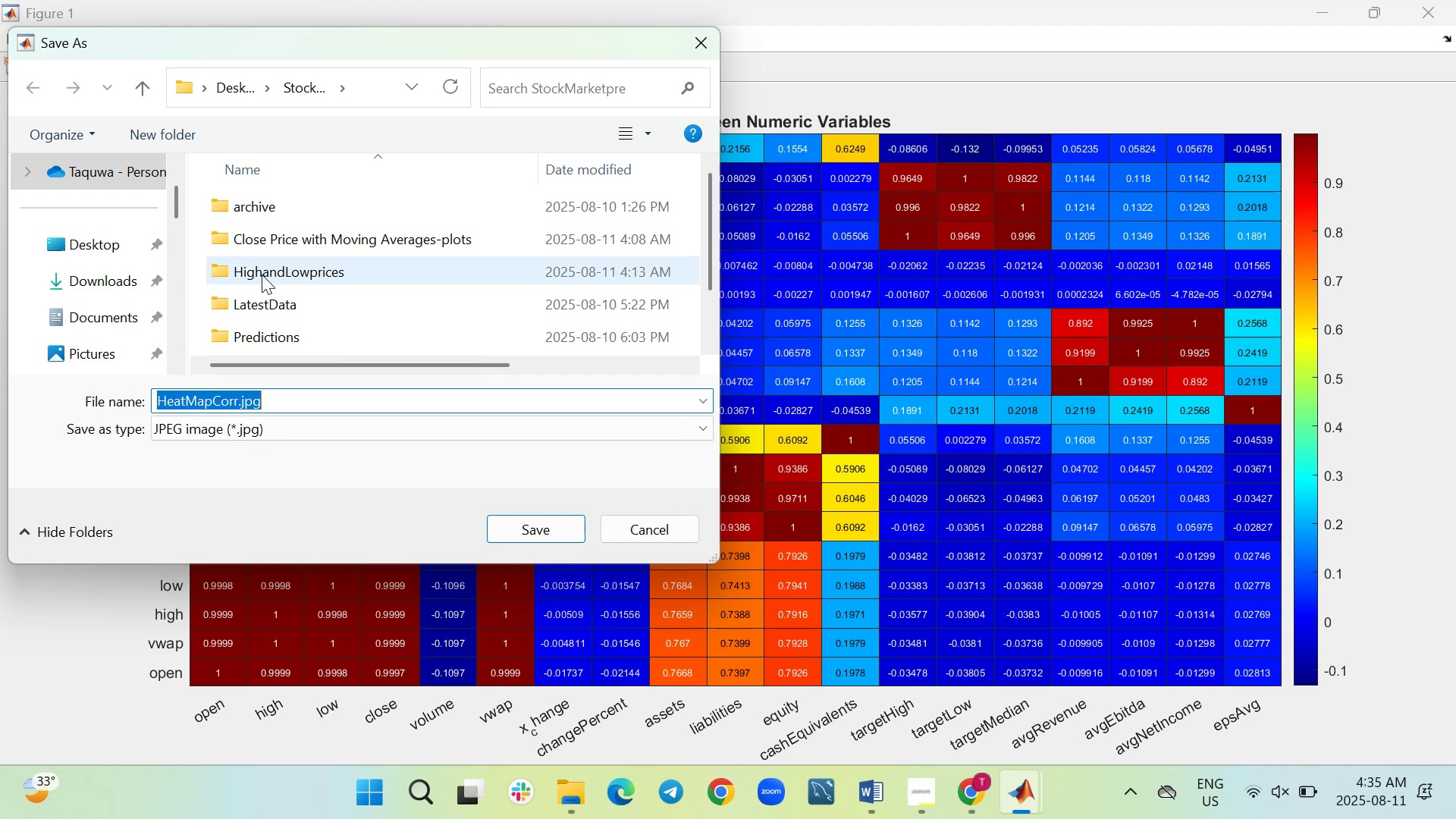 
left_click([236, 406])
 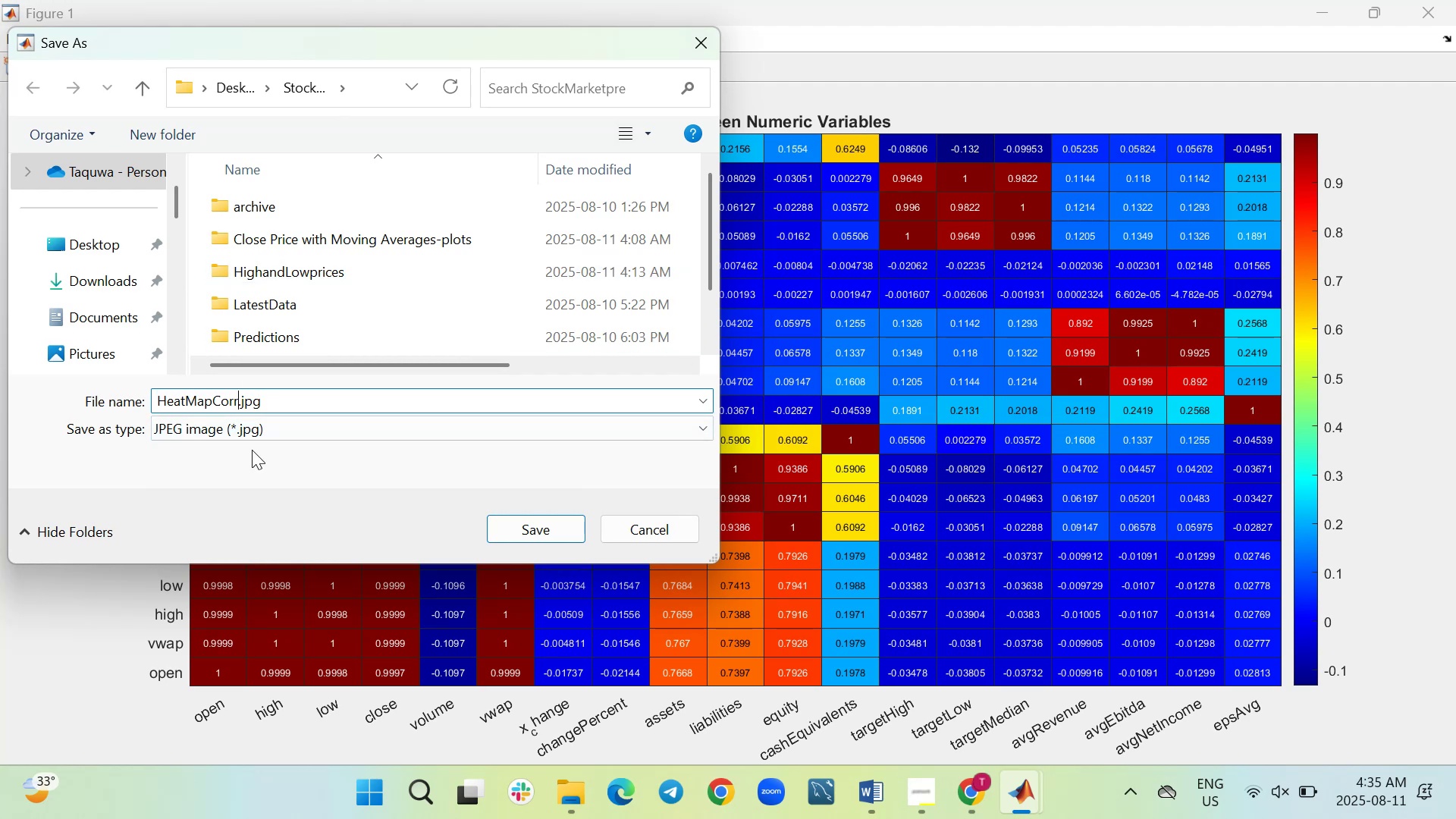 
key(1)
 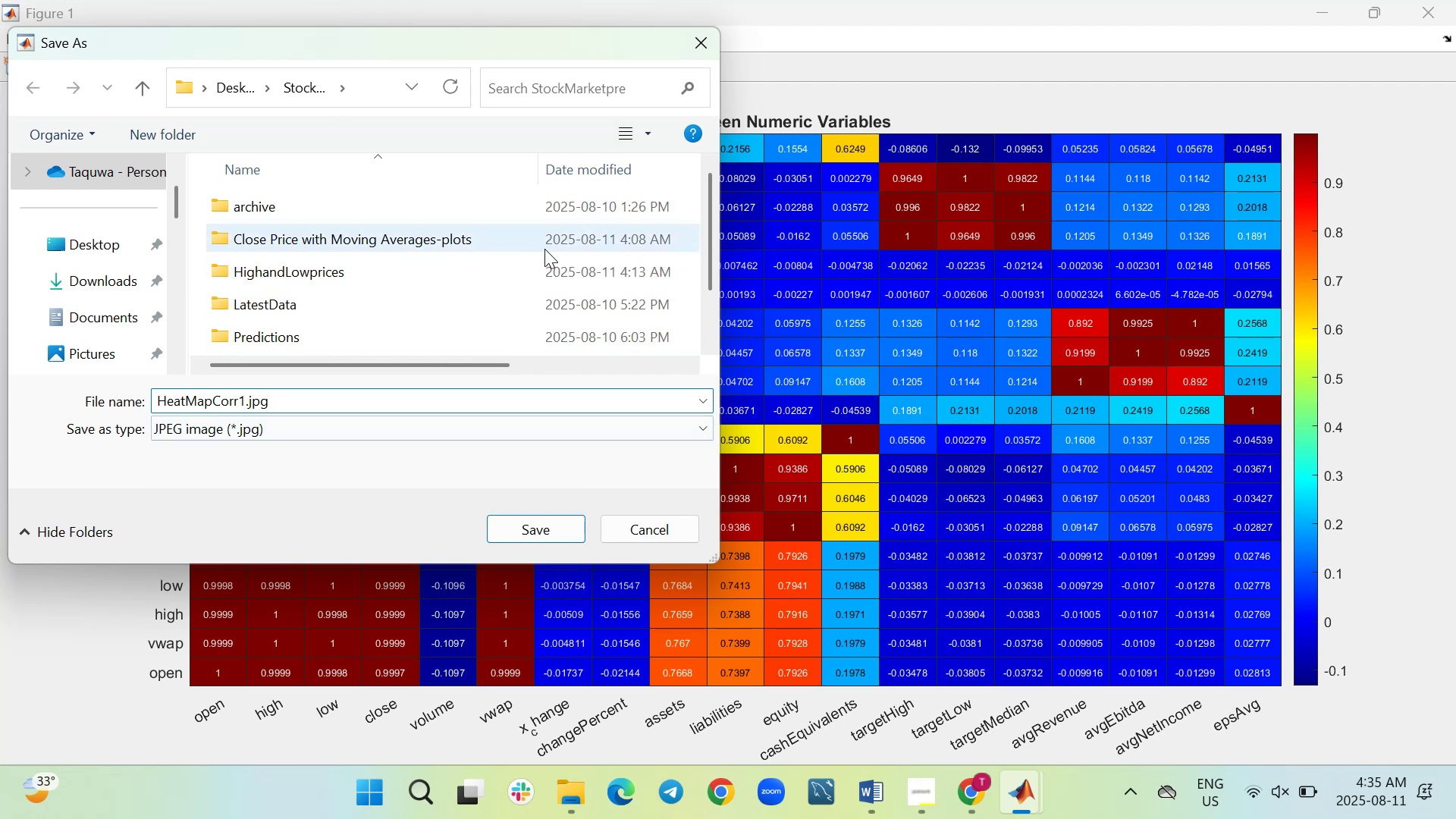 
scroll: coordinate [544, 249], scroll_direction: down, amount: 2.0
 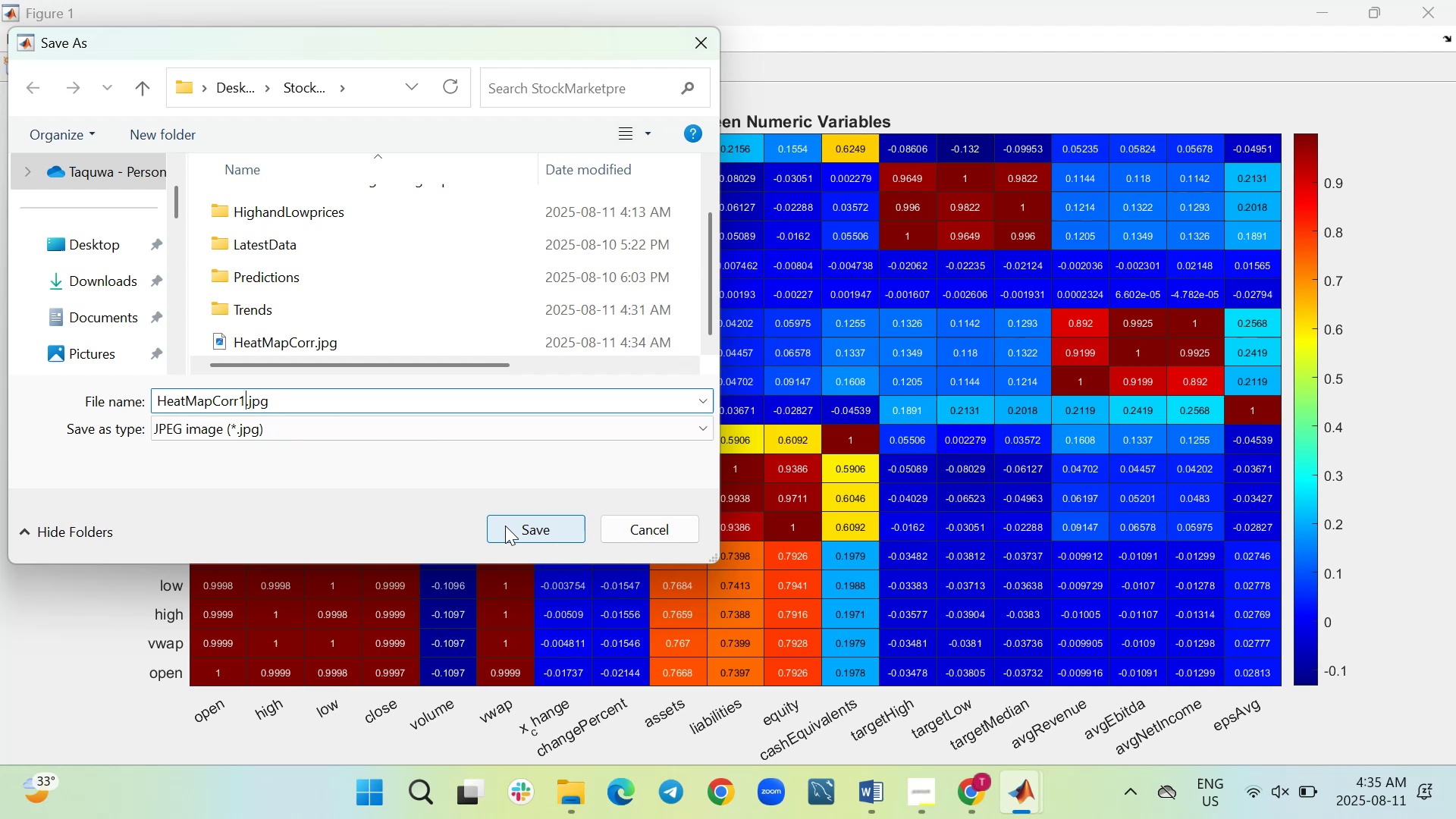 
left_click([505, 526])
 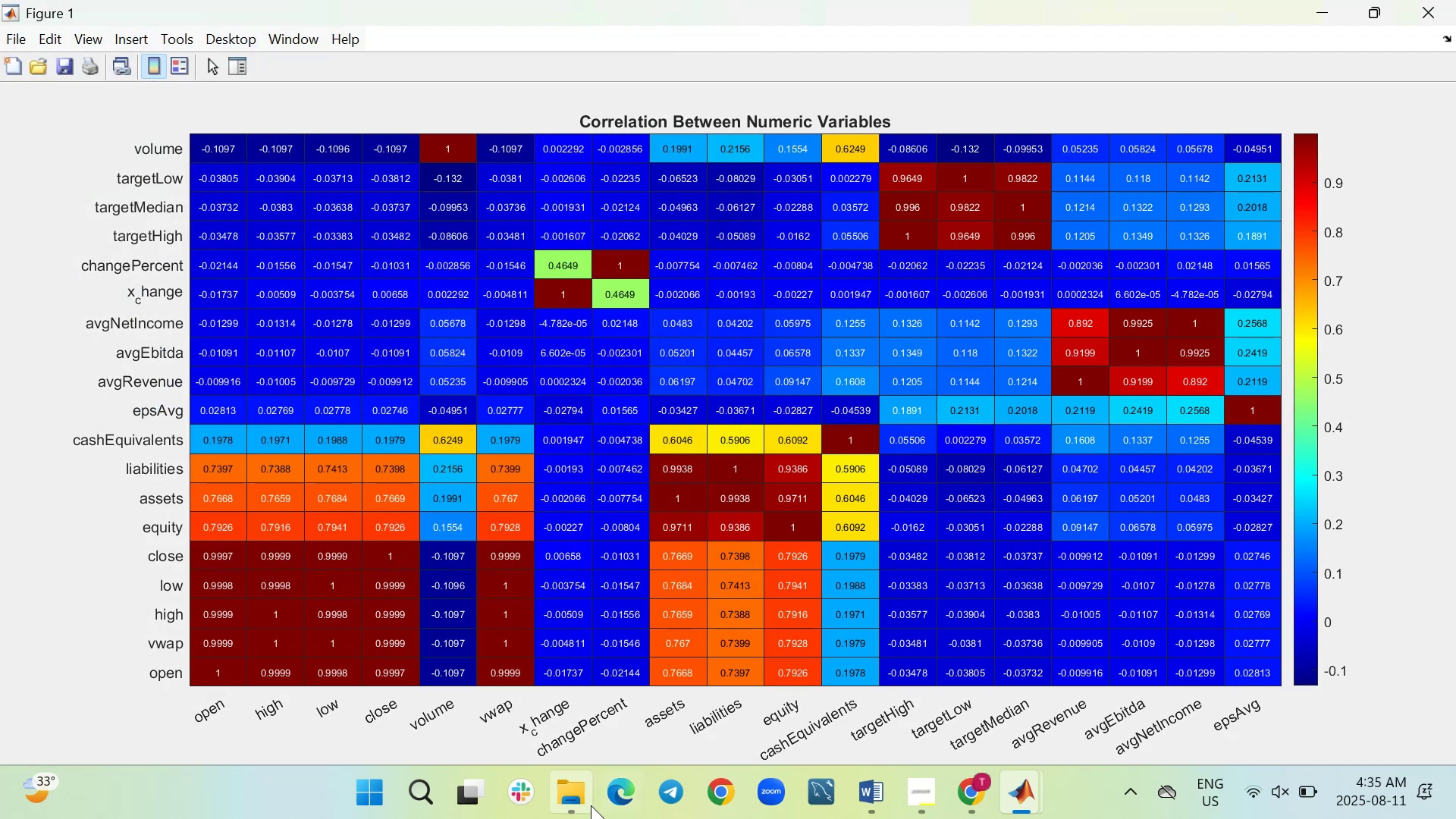 
left_click([579, 805])
 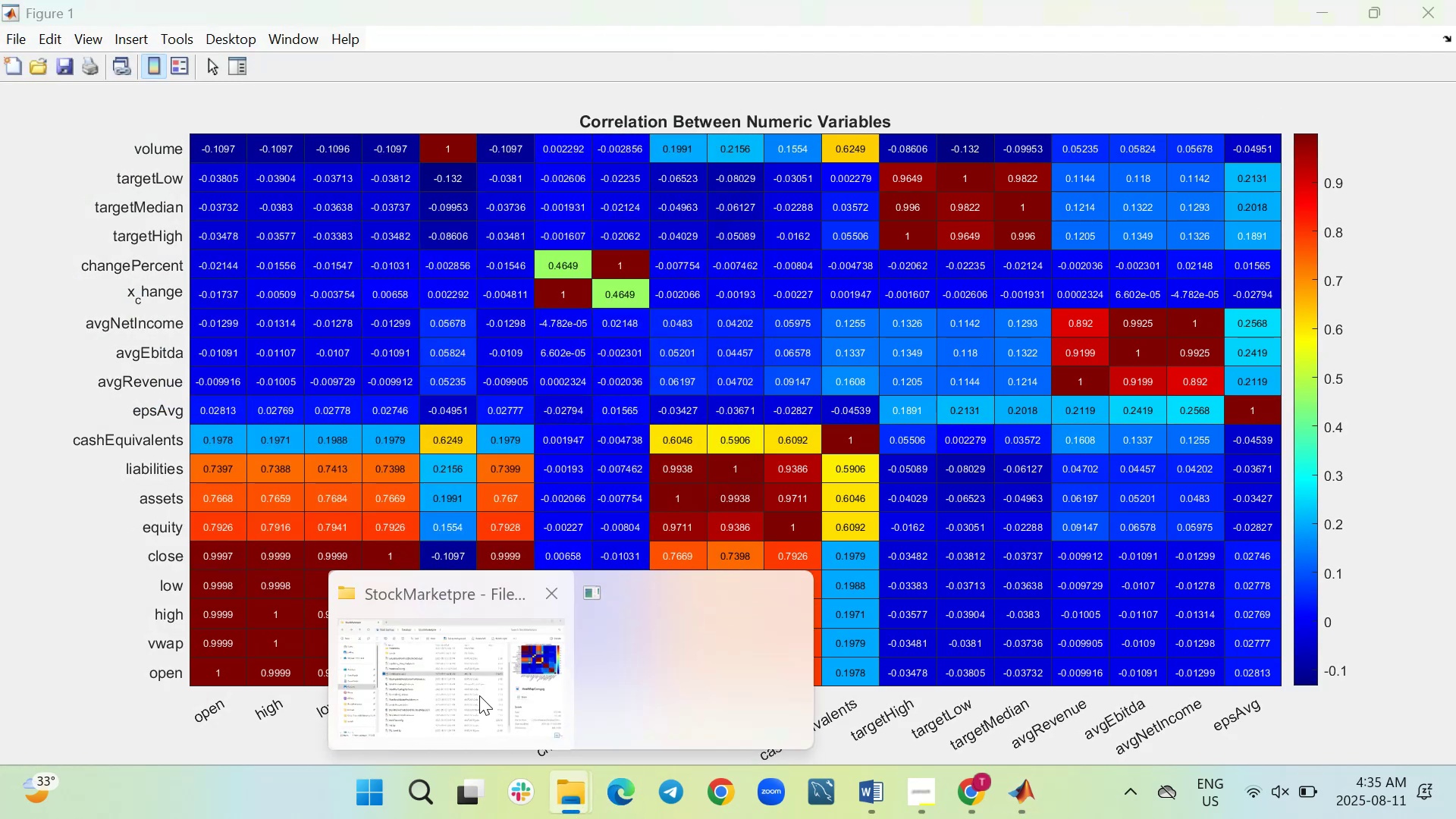 
left_click([466, 680])
 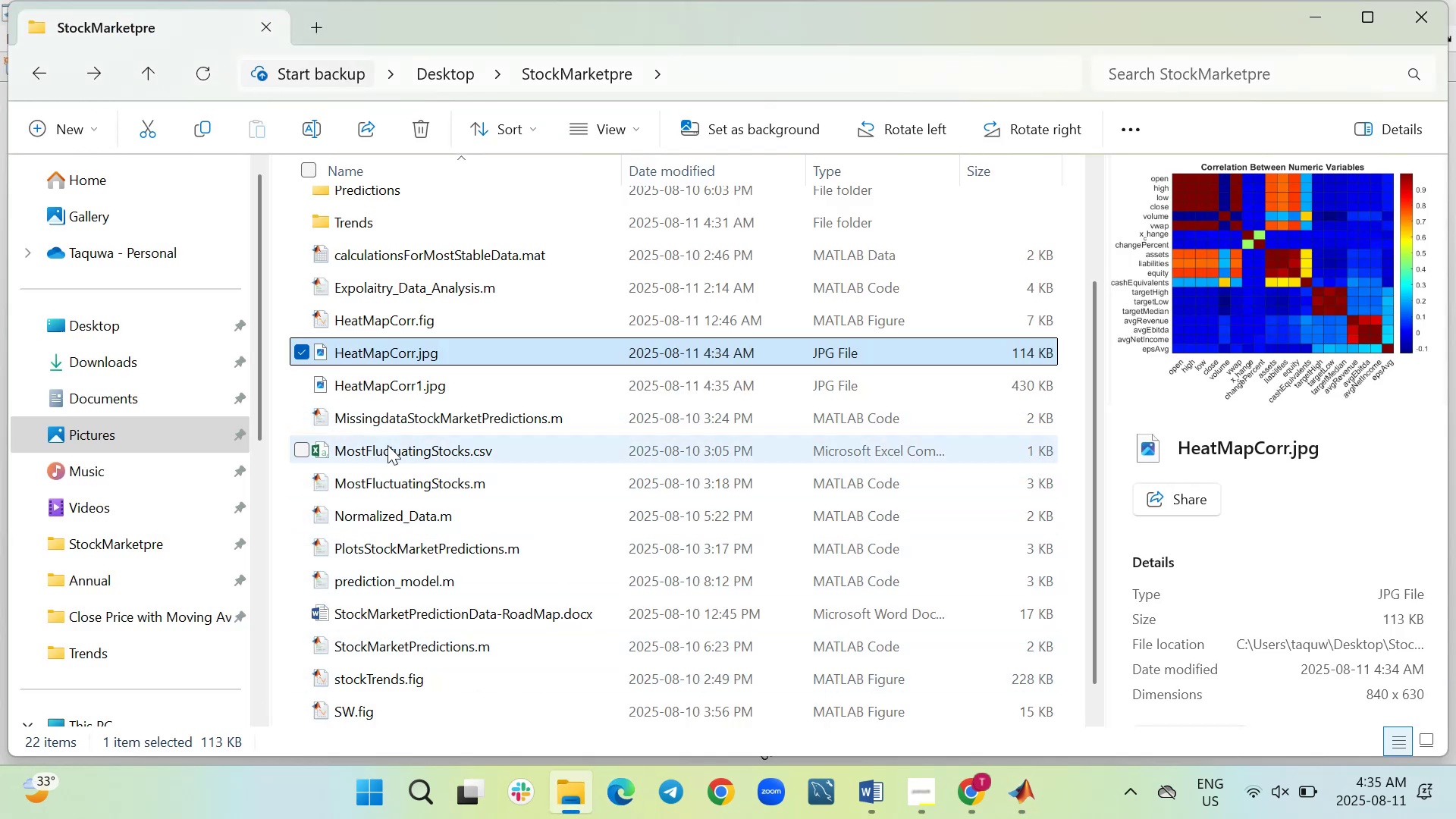 
double_click([387, 383])
 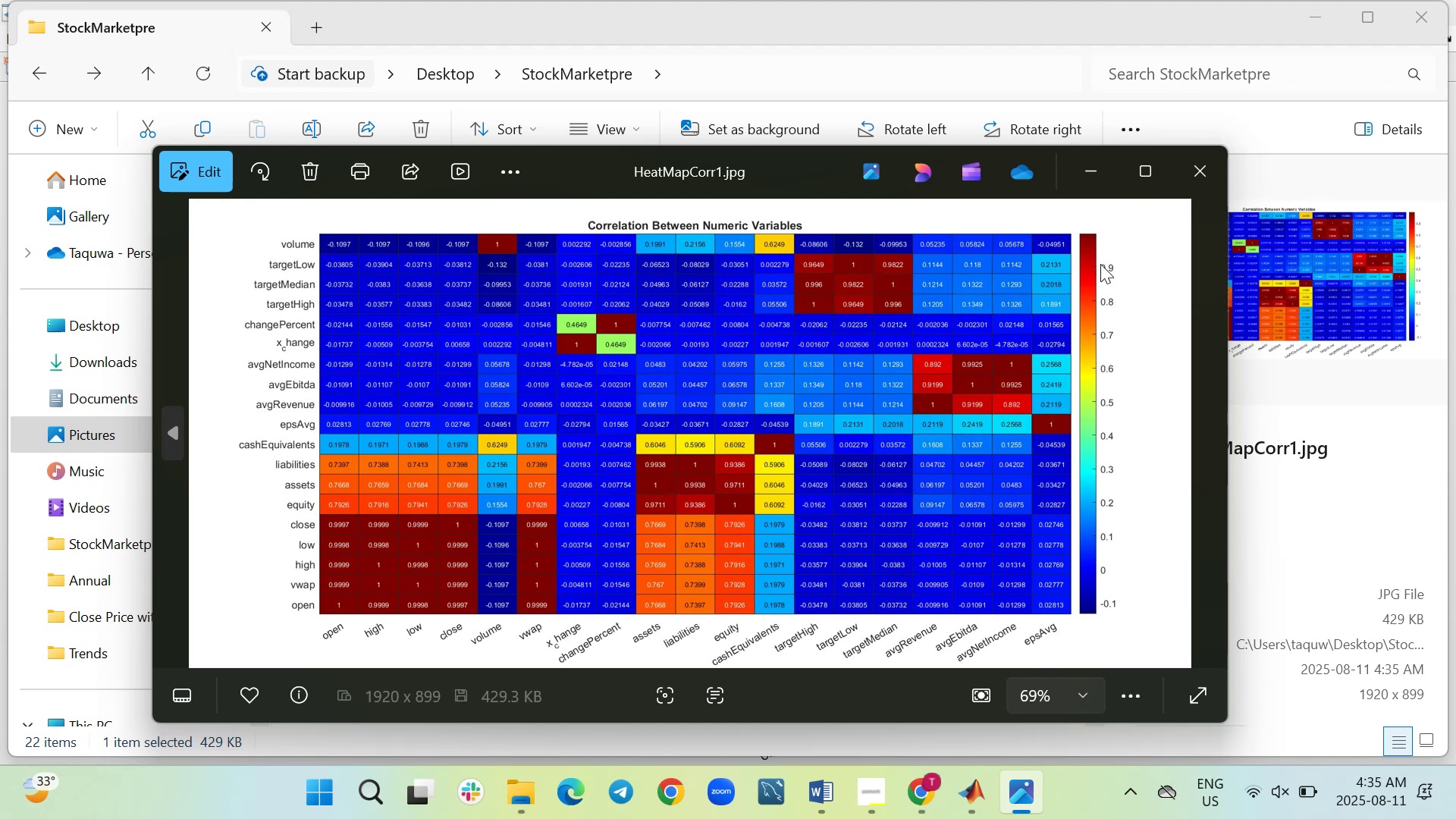 
wait(5.77)
 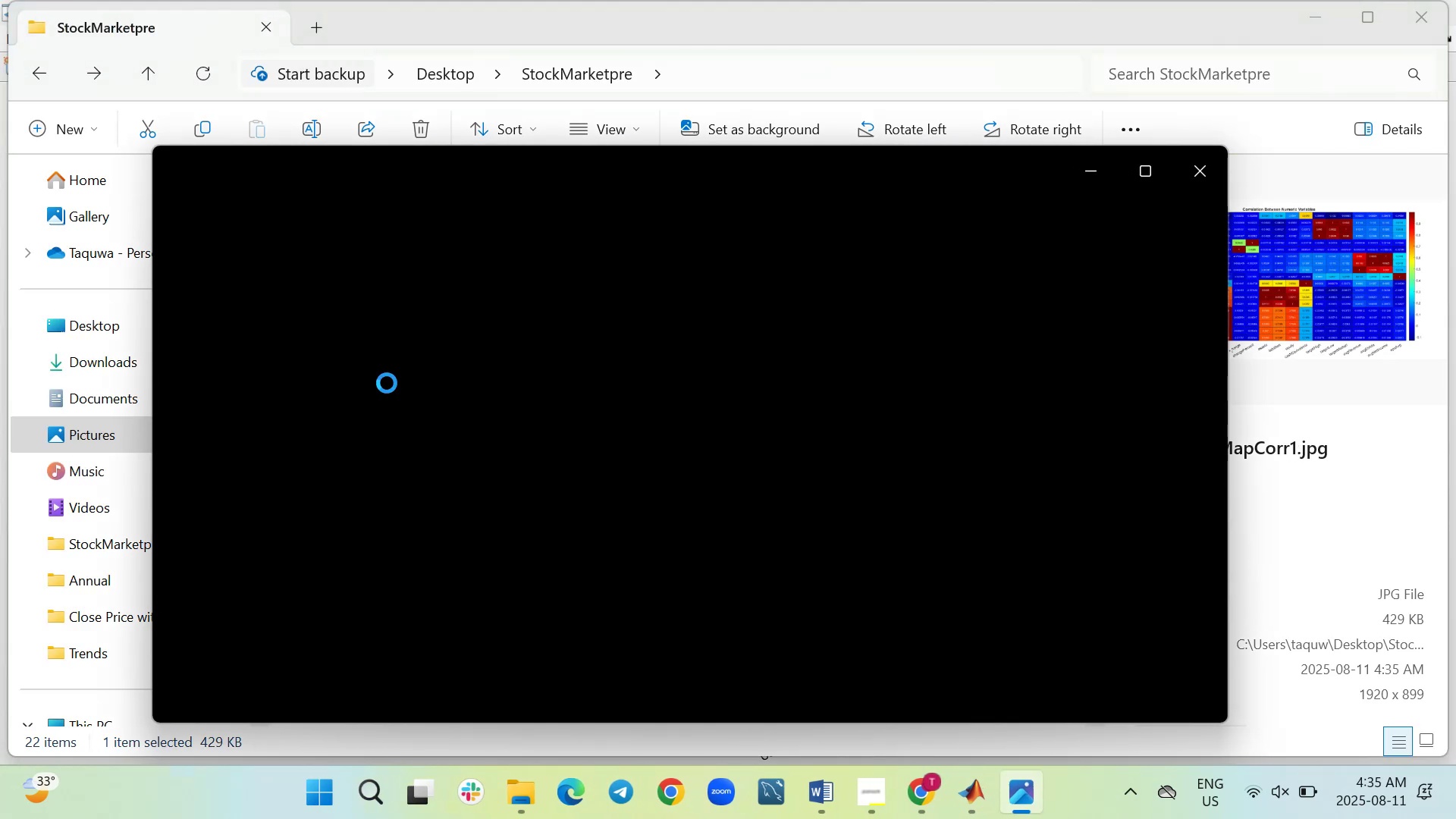 
left_click([1200, 164])
 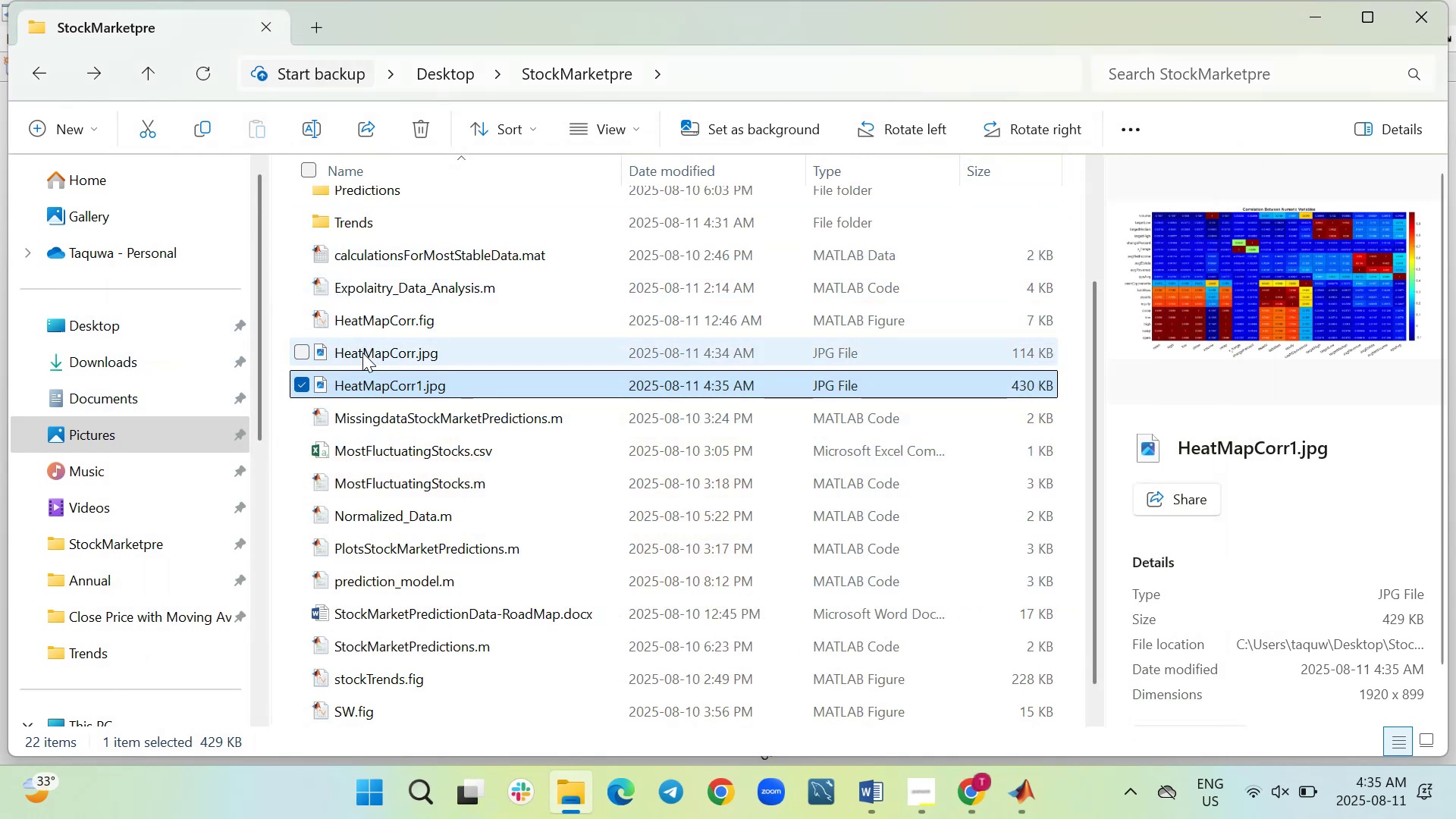 
double_click([362, 353])
 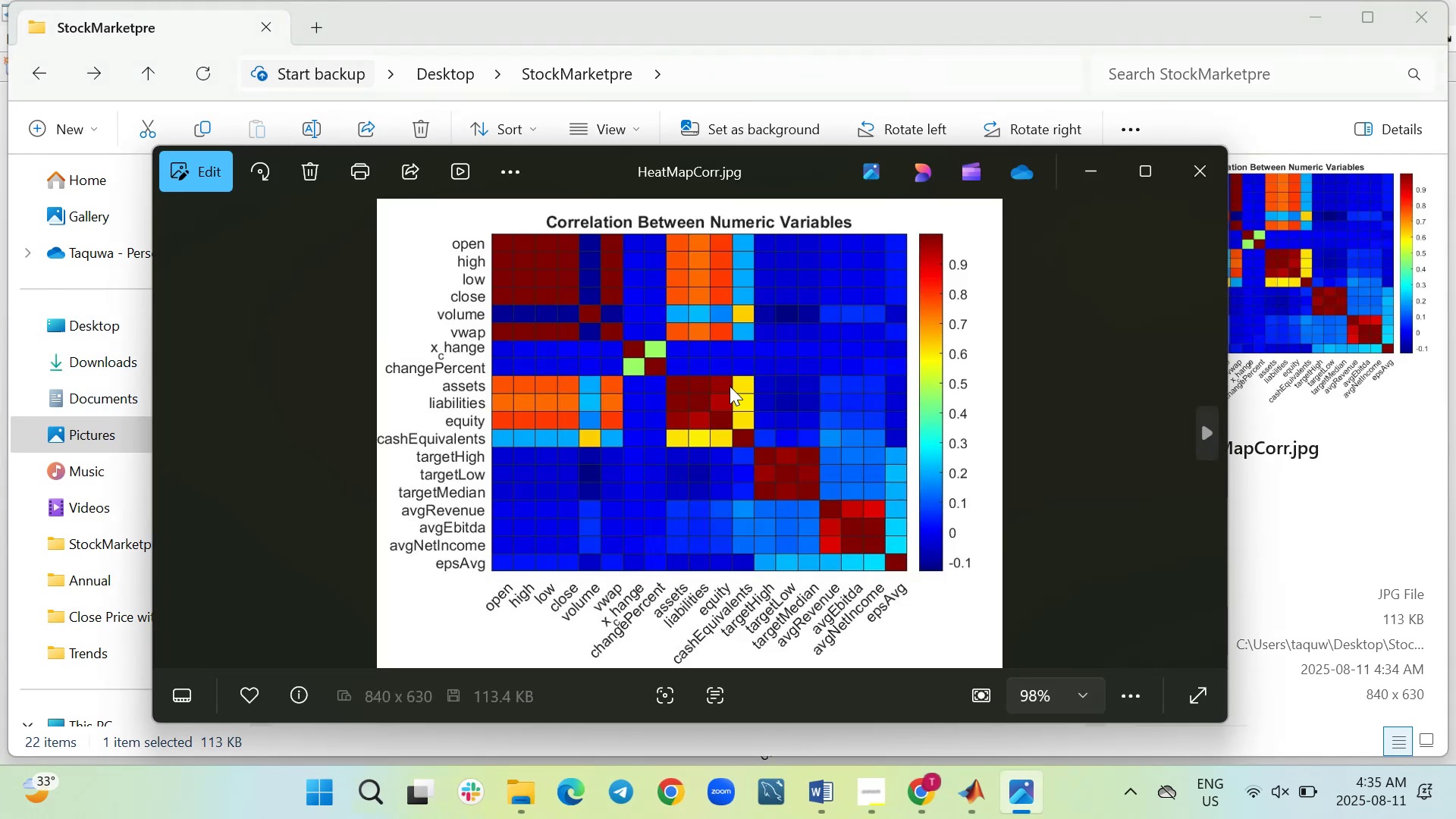 
wait(5.08)
 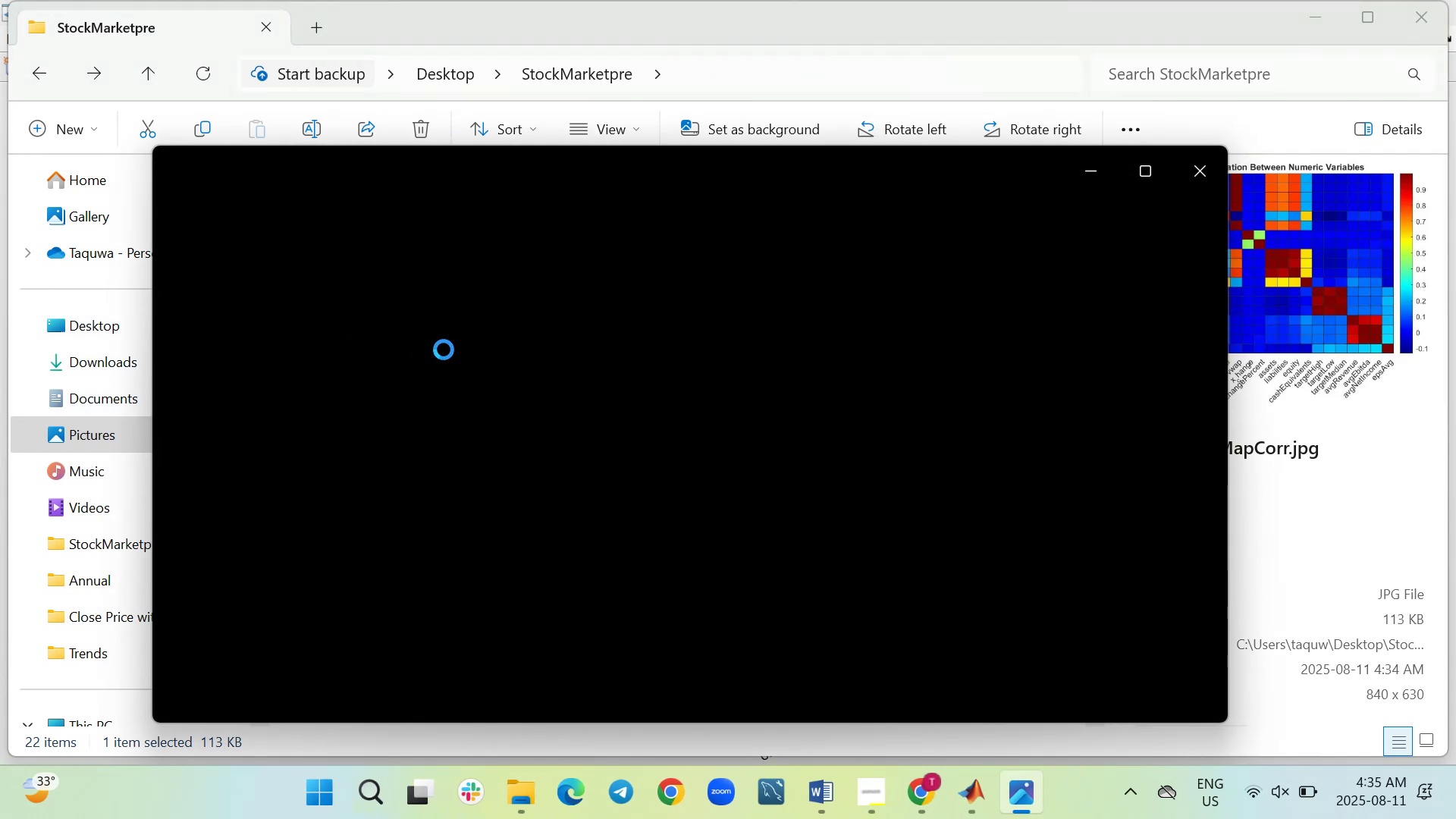 
left_click([1184, 174])
 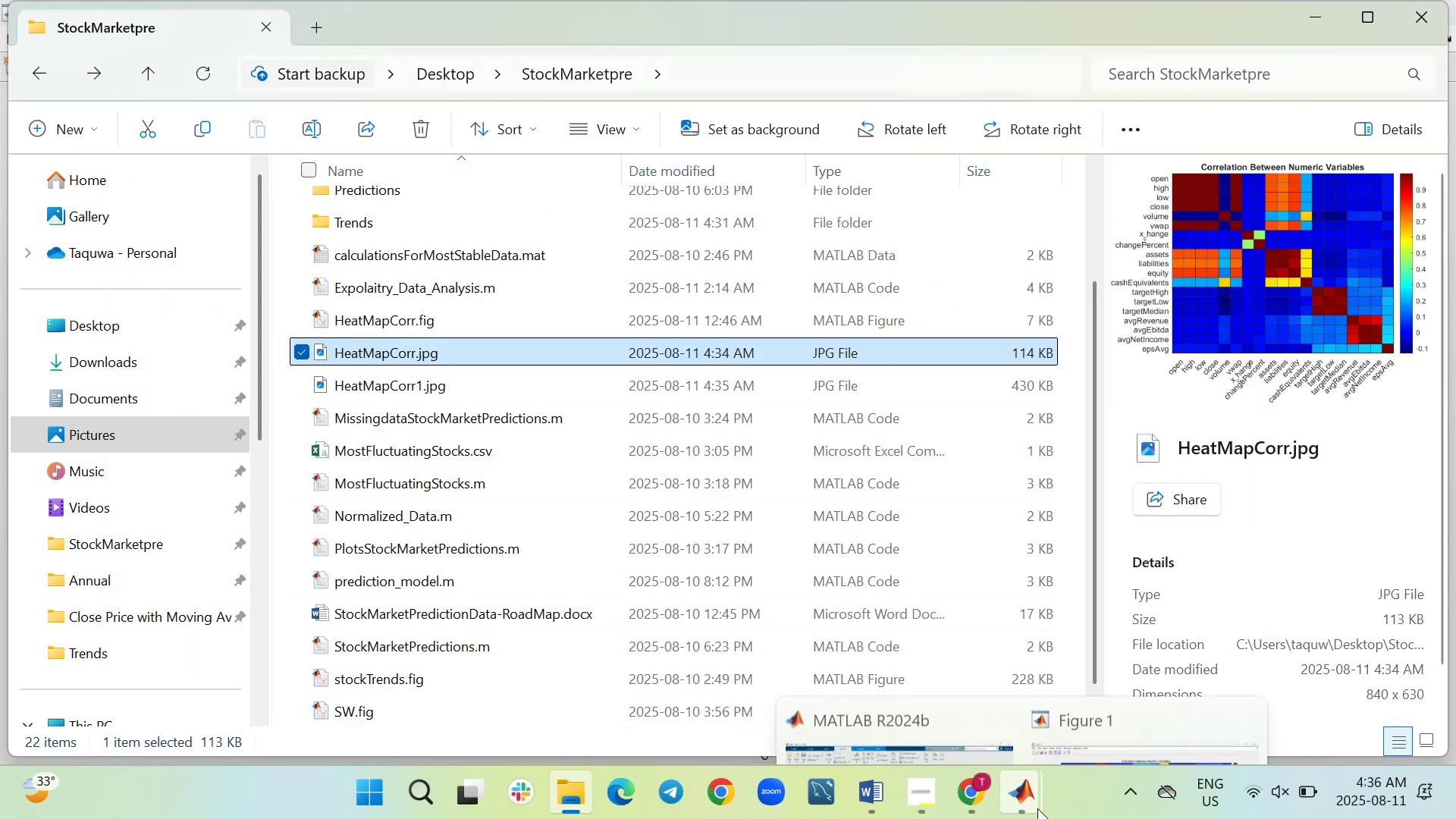 
left_click([1094, 682])
 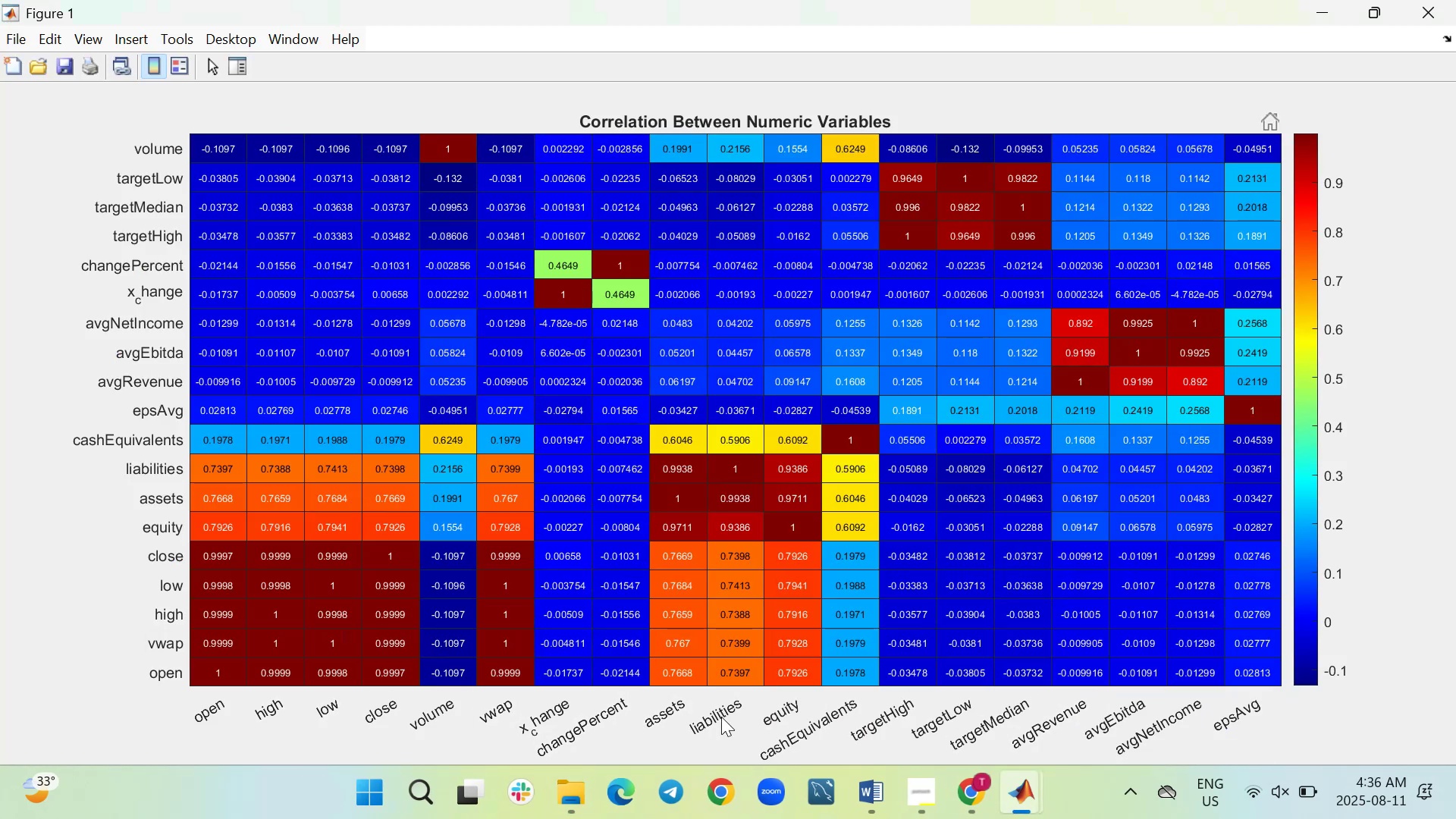 
left_click([674, 748])
 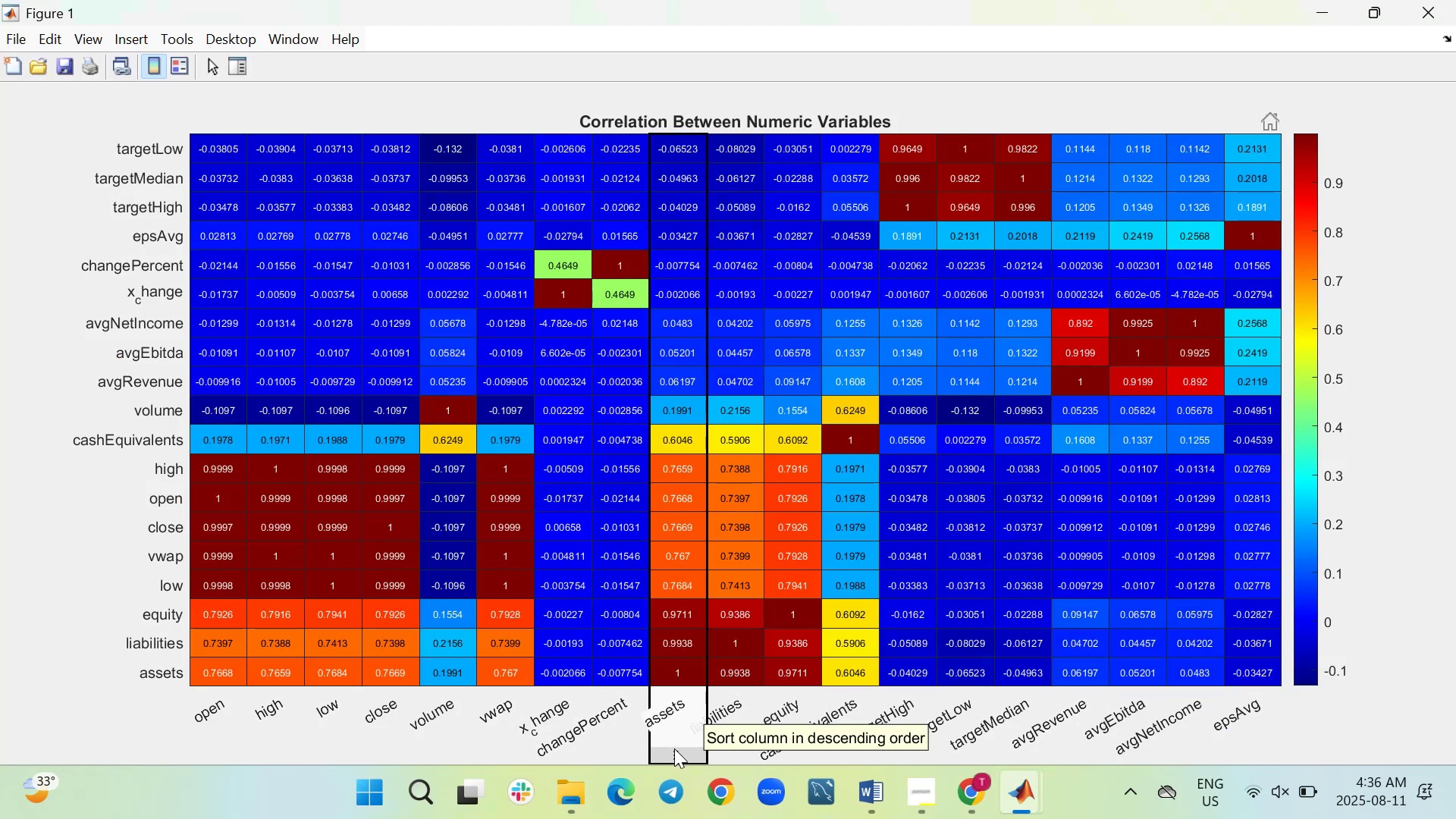 
left_click([674, 748])
 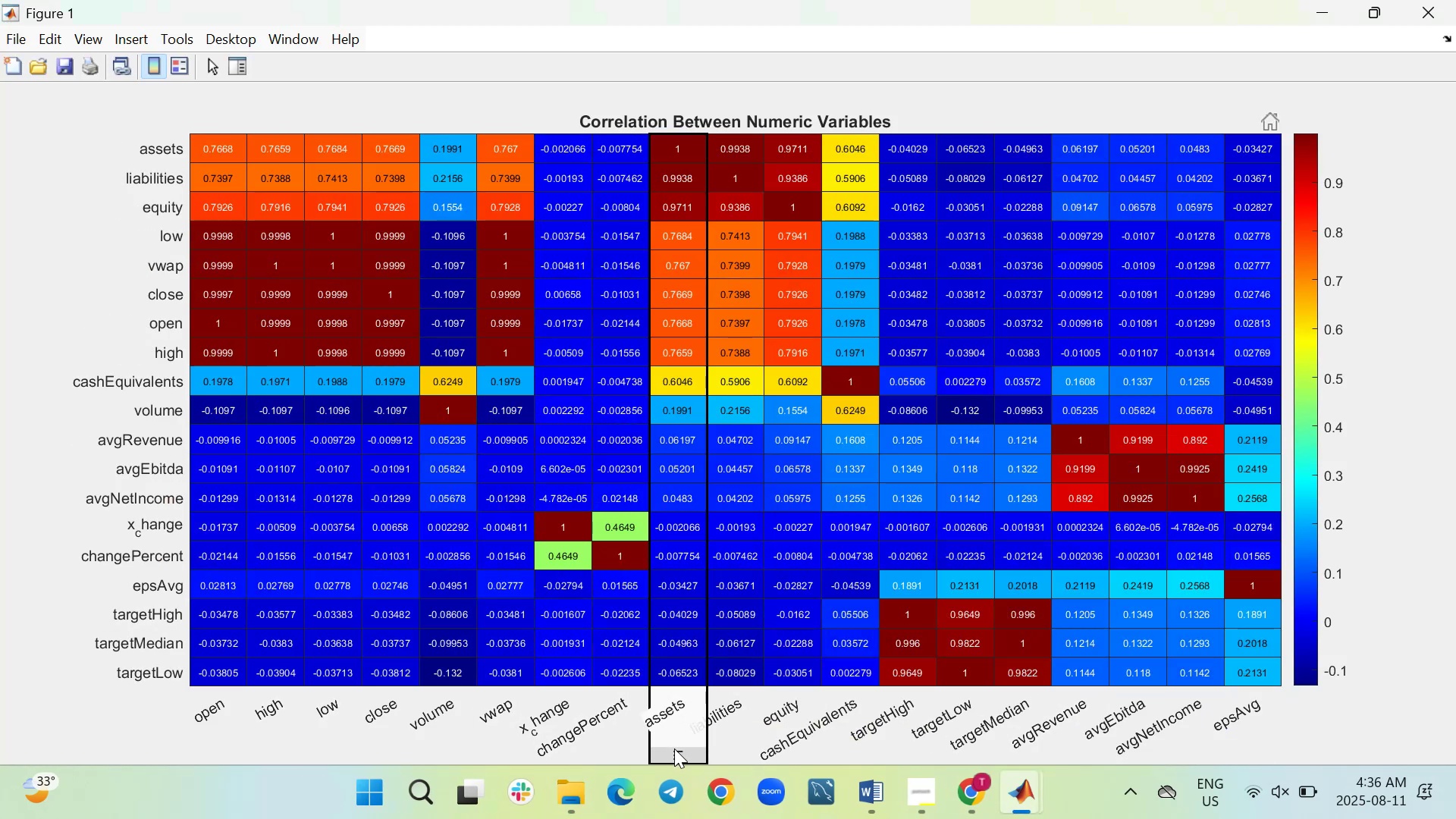 
left_click([674, 748])
 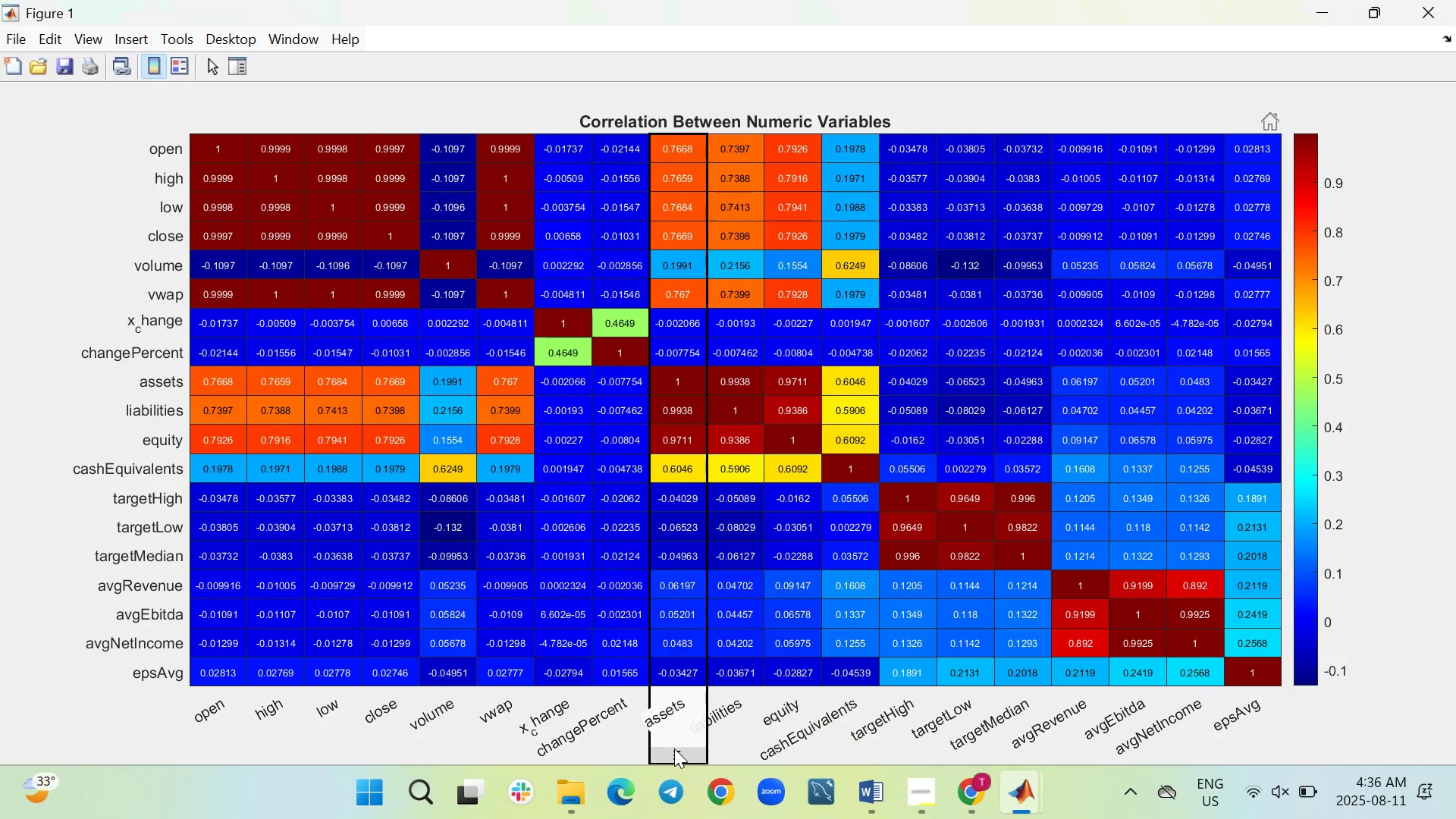 
left_click([674, 748])
 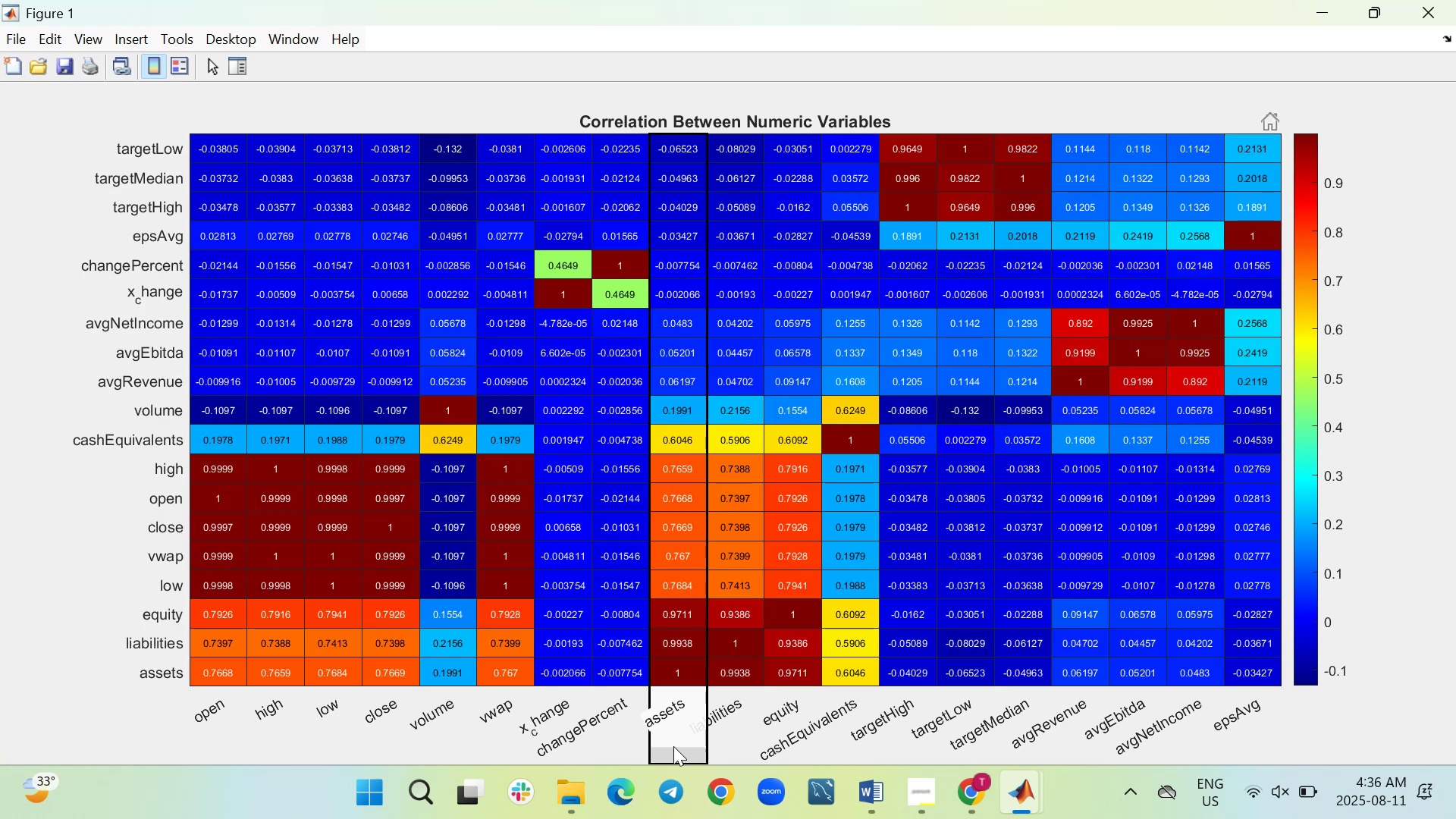 
wait(6.27)
 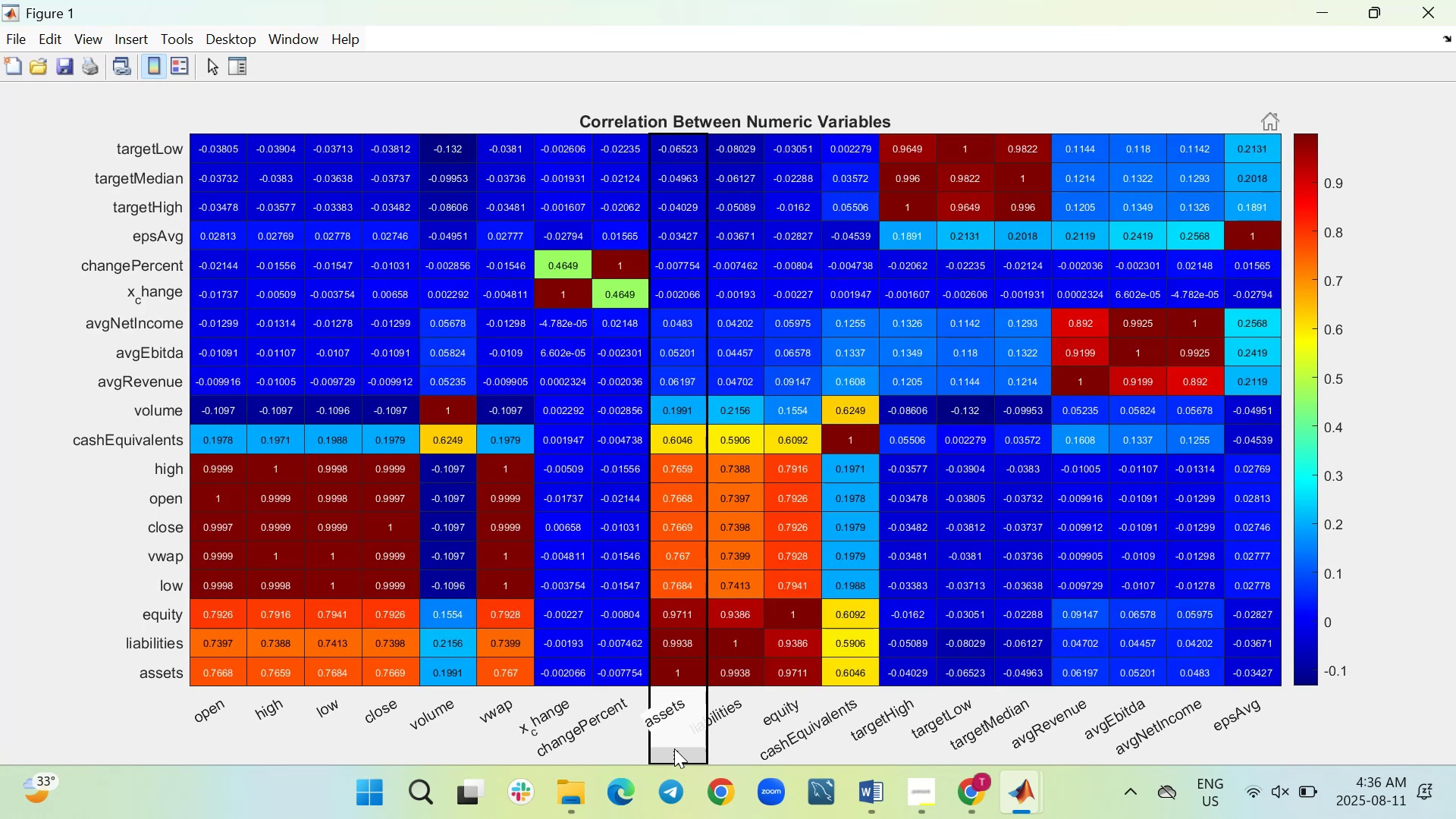 
left_click([19, 36])
 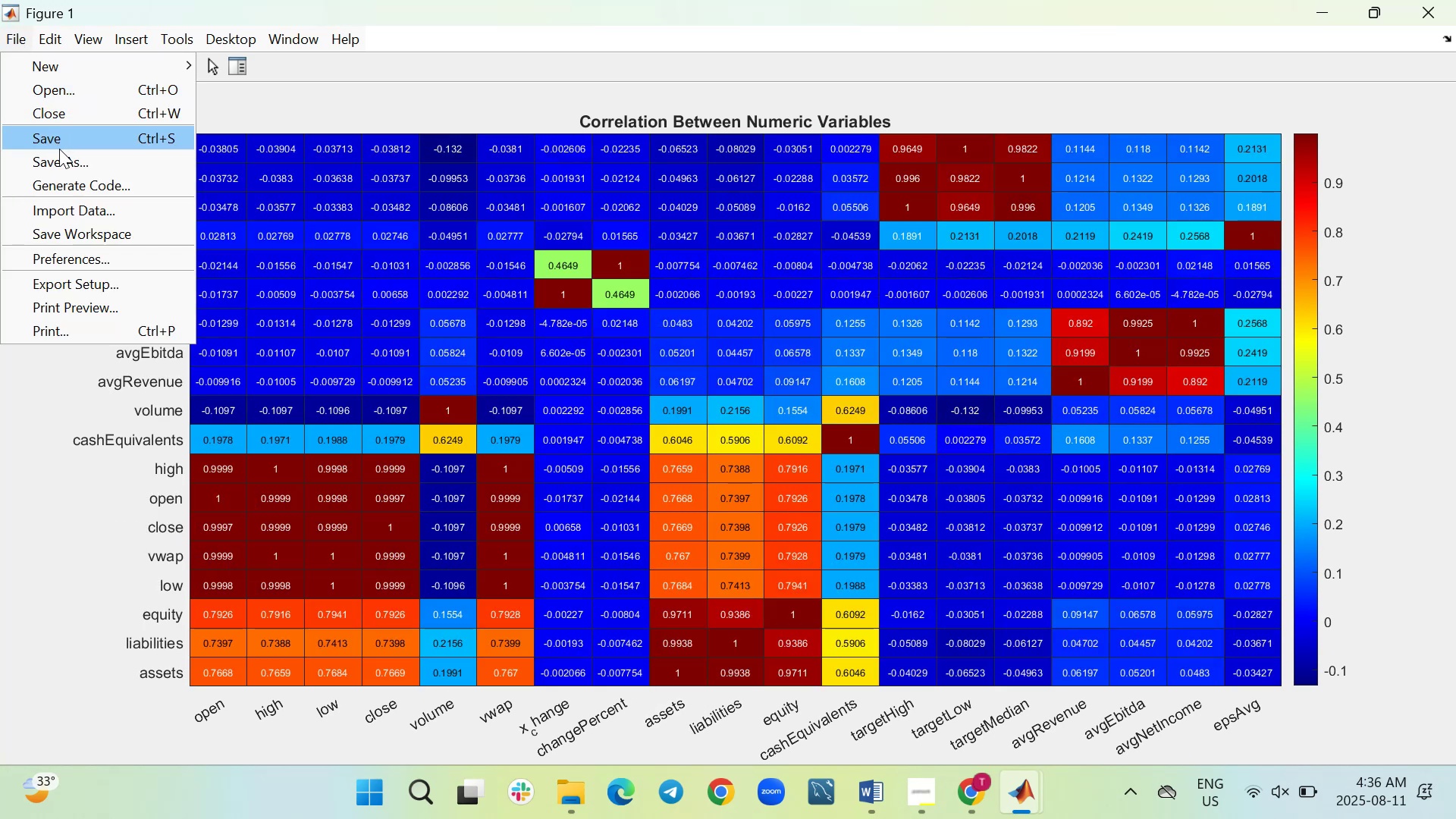 
left_click([63, 160])
 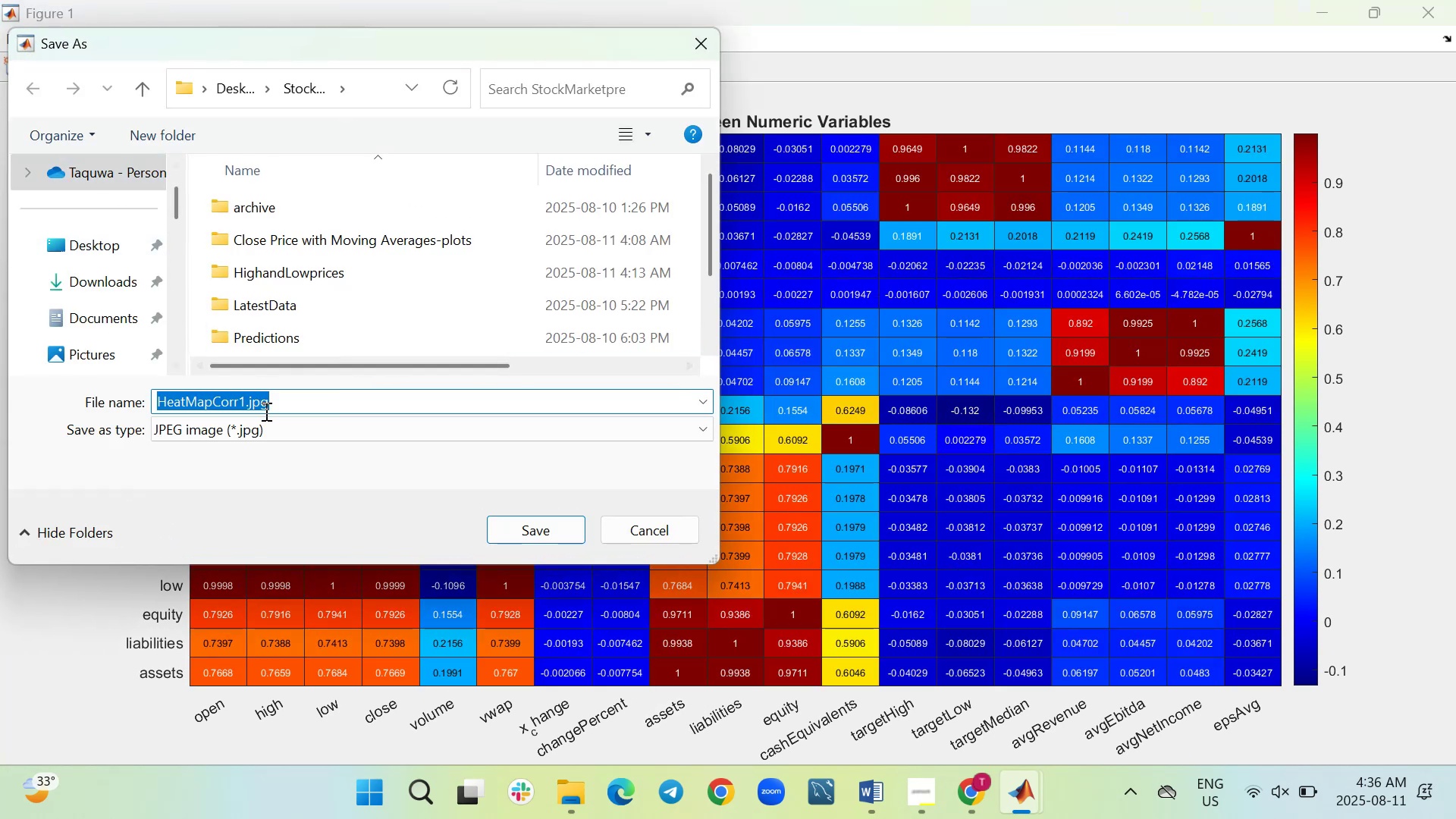 
left_click([246, 403])
 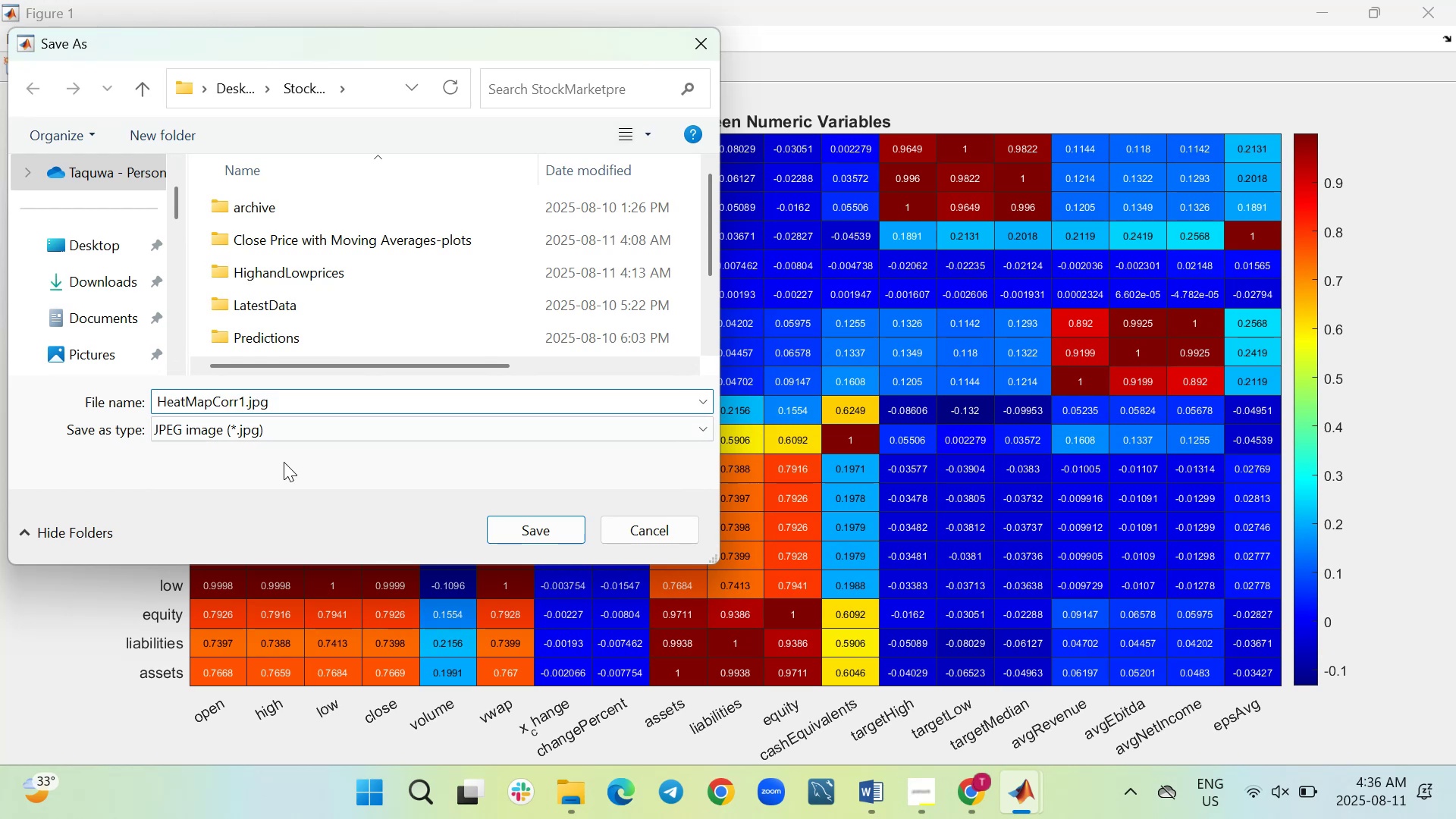 
key(Backspace)
 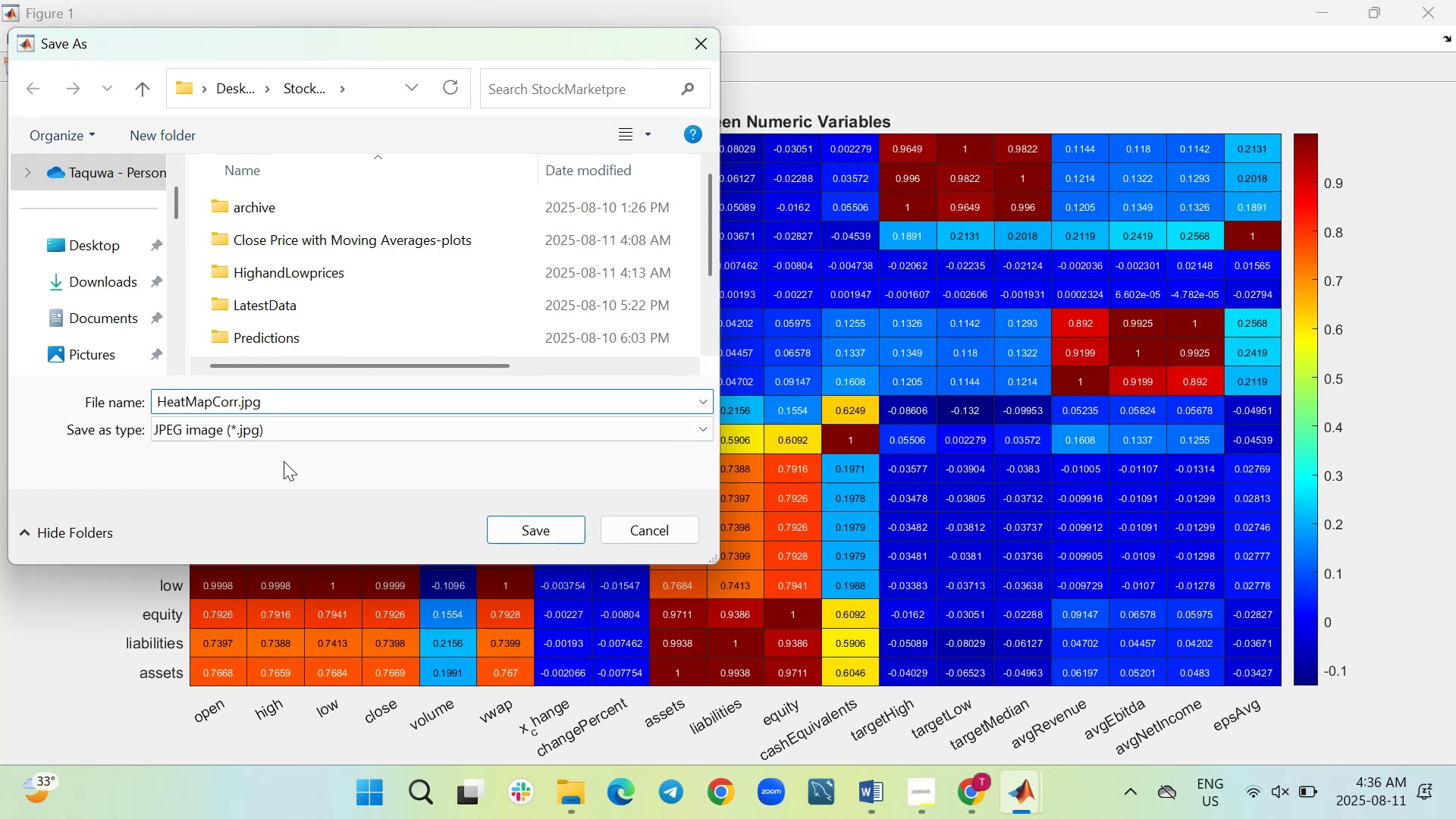 
key(2)
 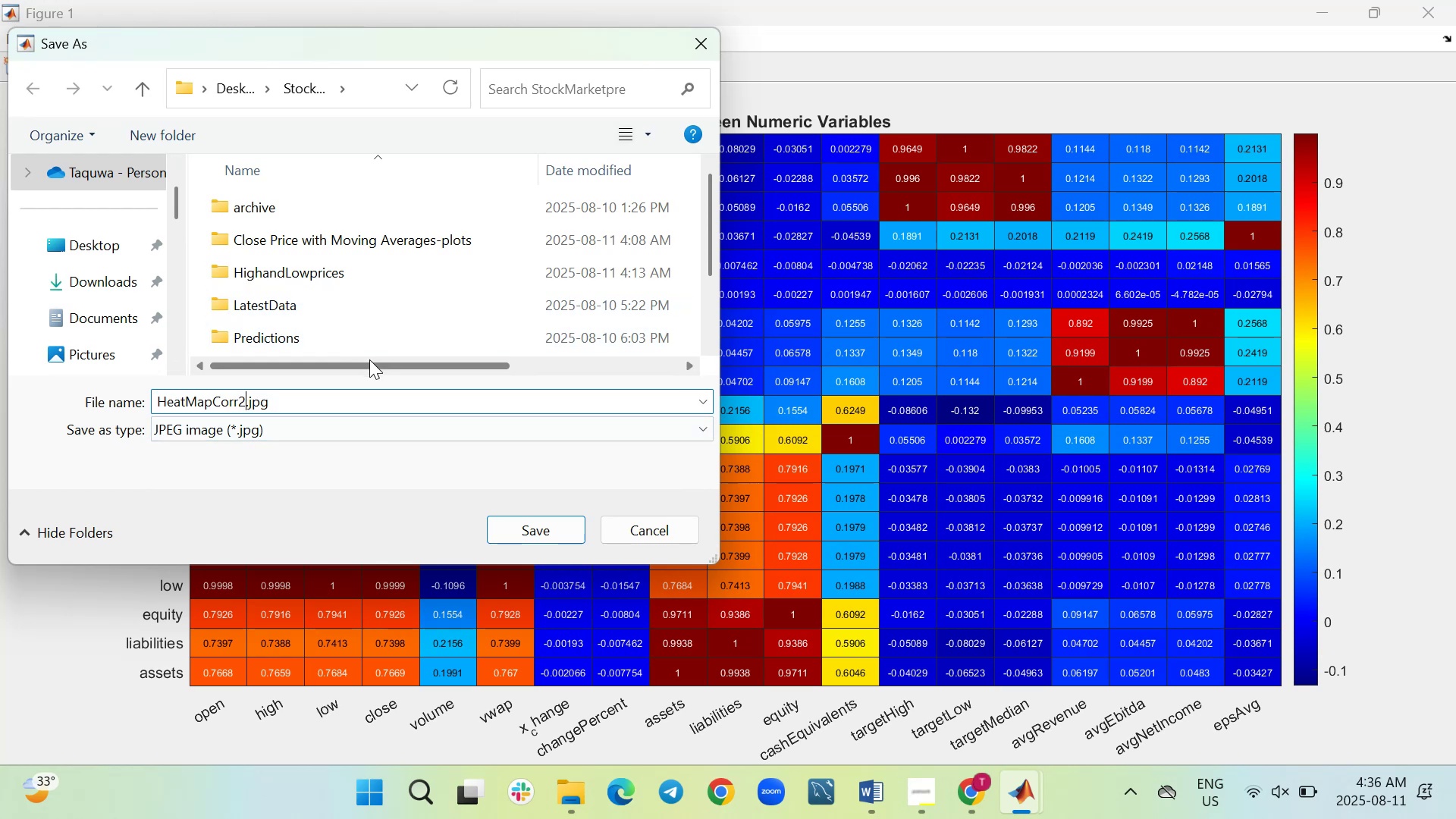 
scroll: coordinate [378, 271], scroll_direction: down, amount: 3.0
 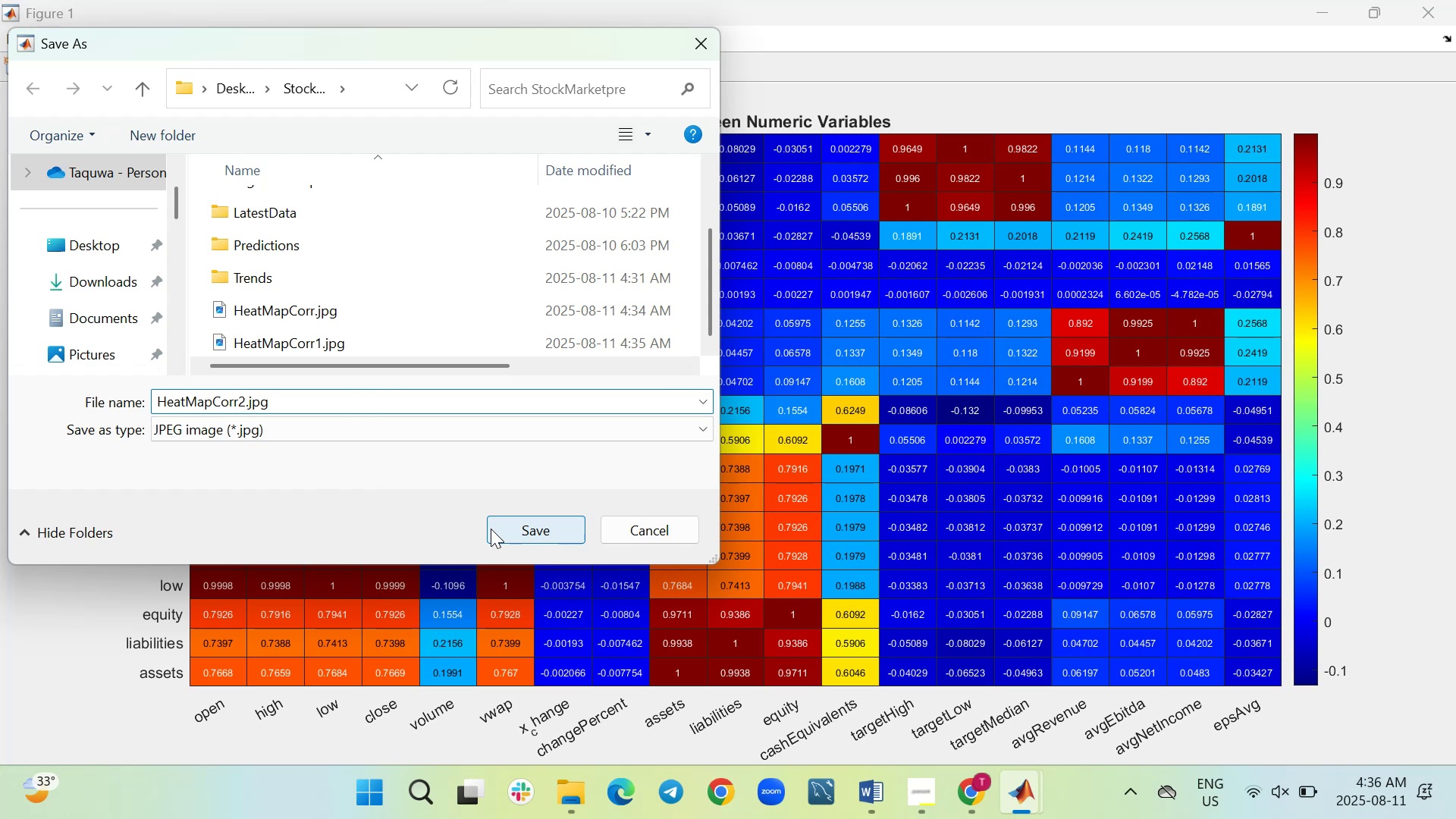 
wait(6.31)
 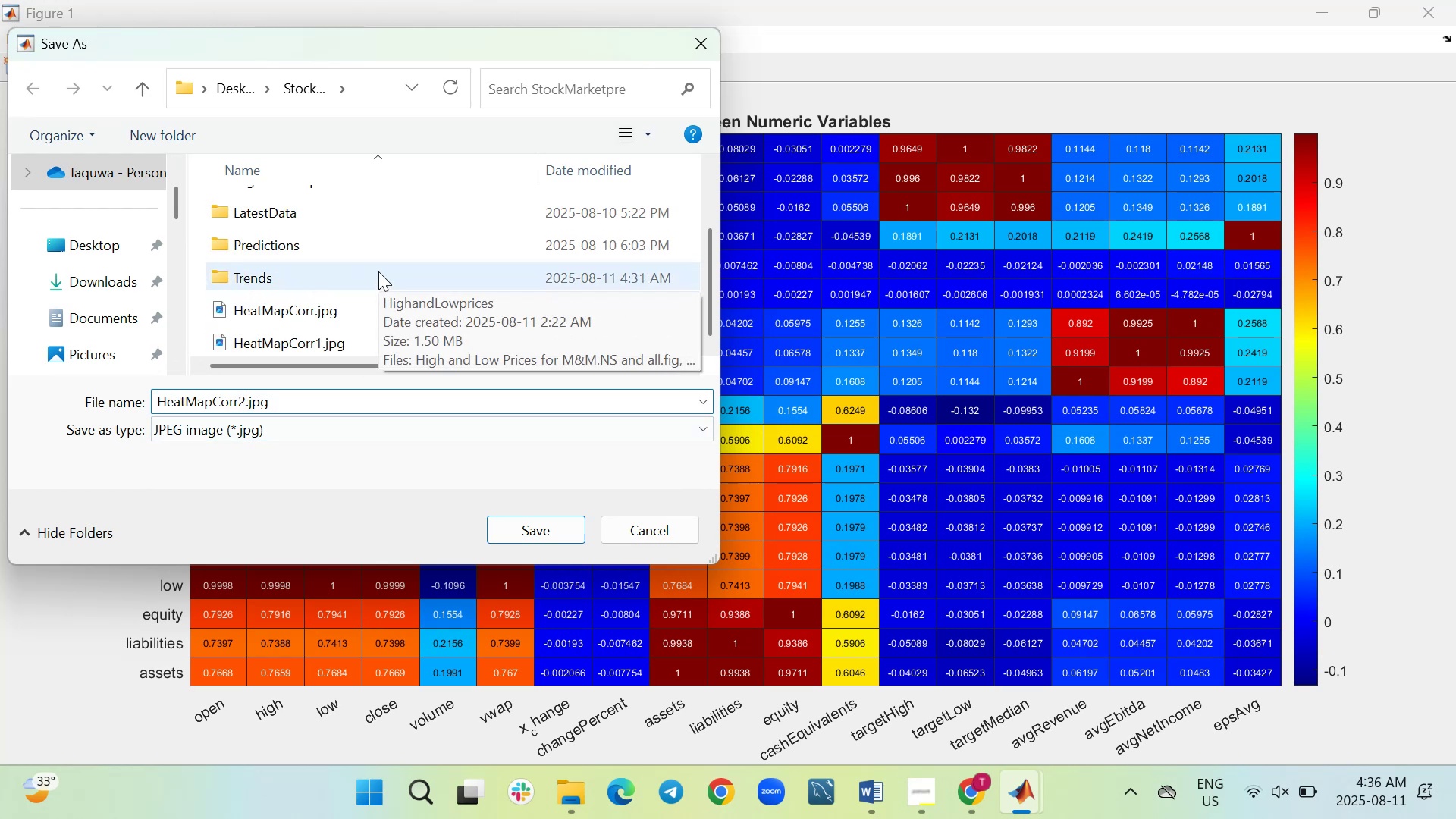 
left_click([491, 529])
 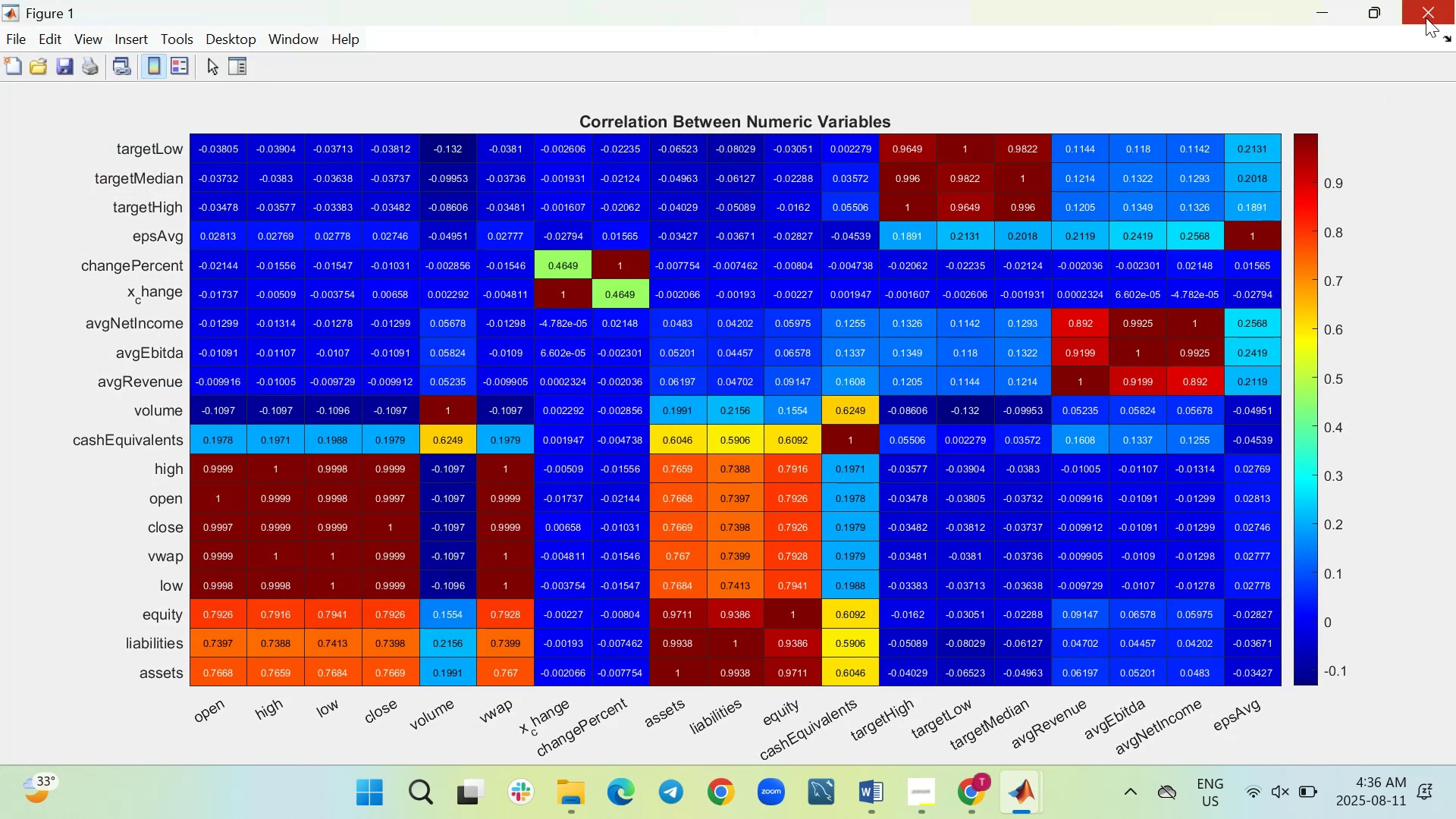 
wait(8.65)
 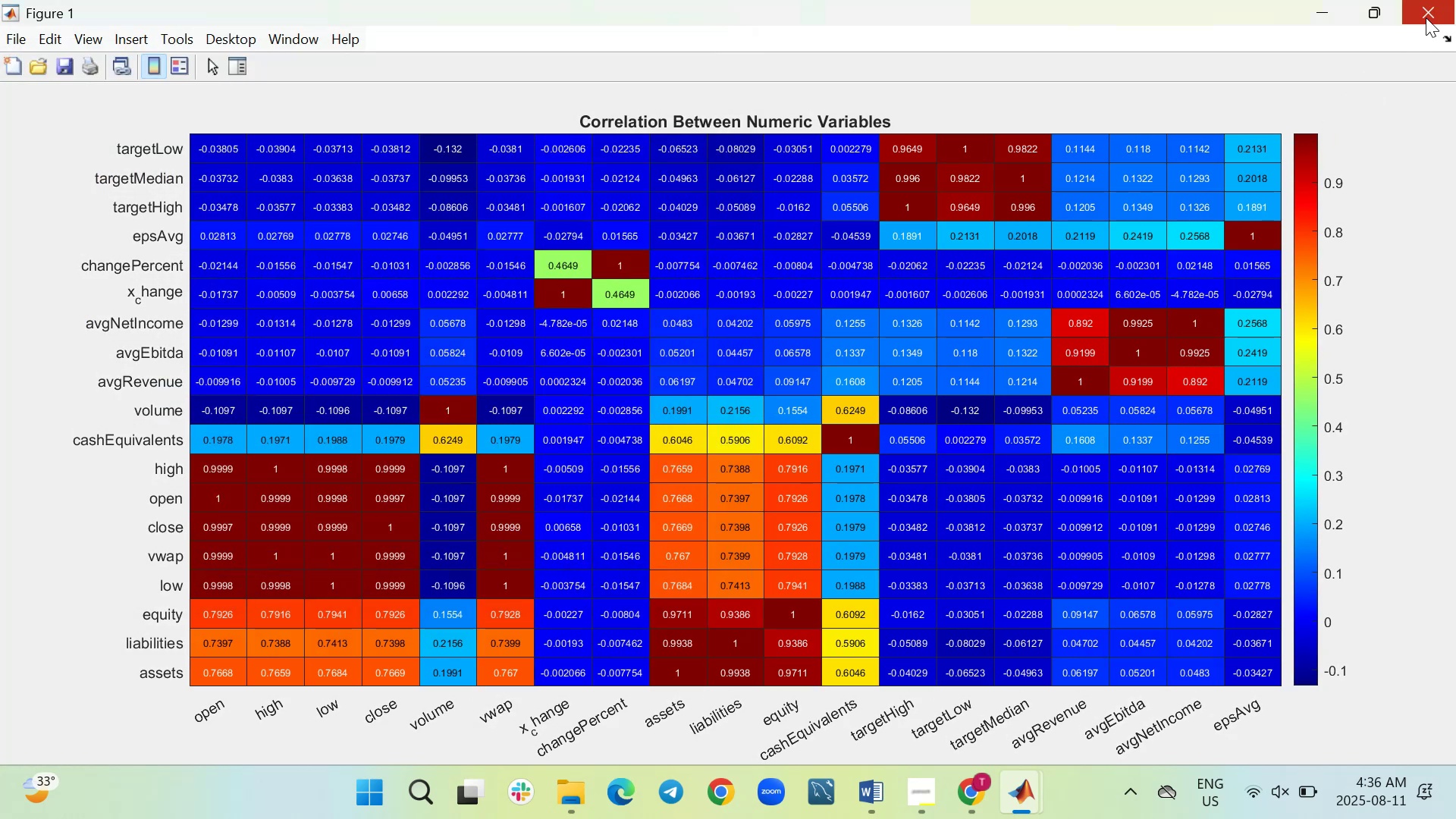 
left_click([1426, 17])
 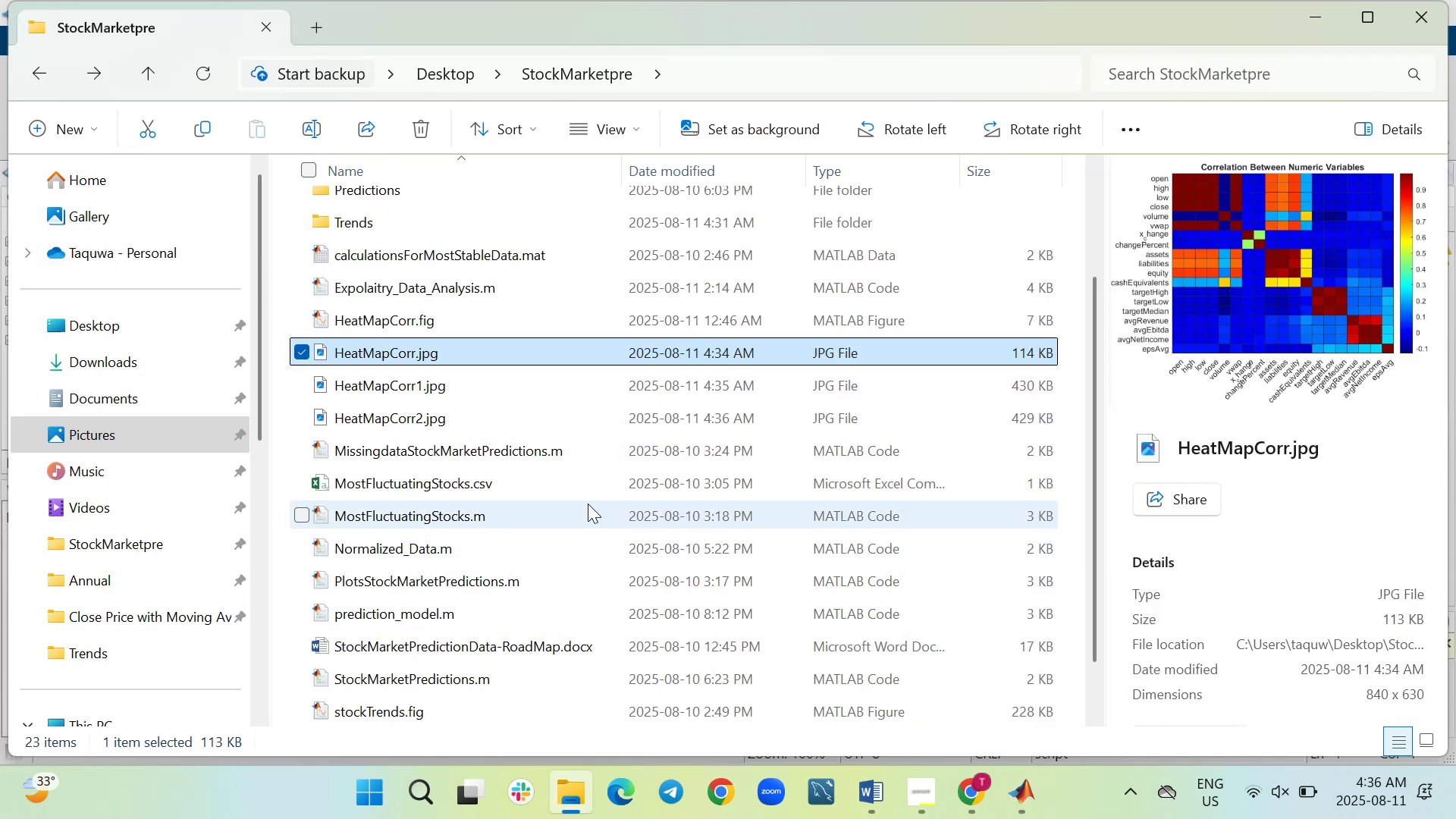 
wait(7.25)
 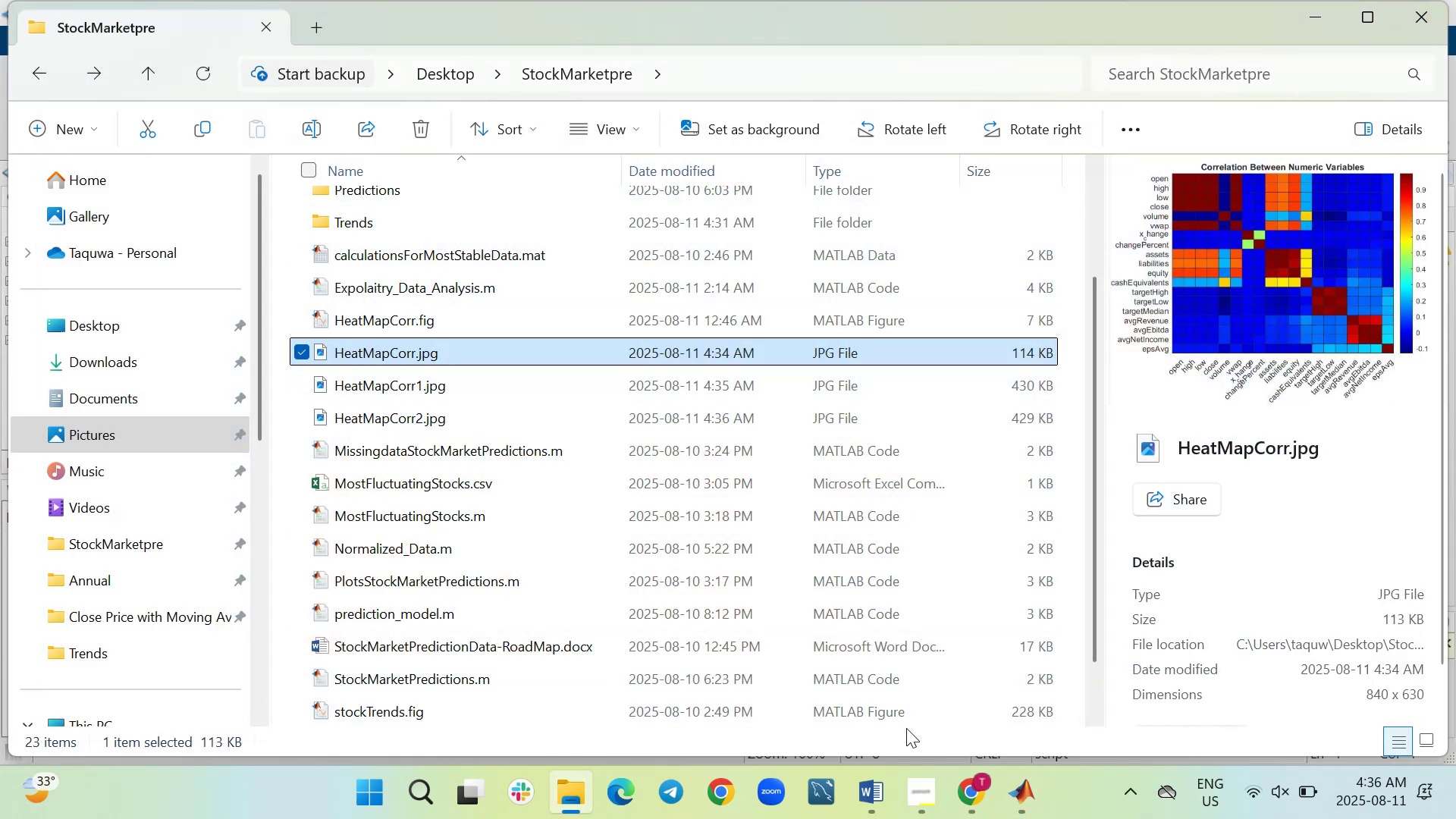 
left_click([1029, 798])
 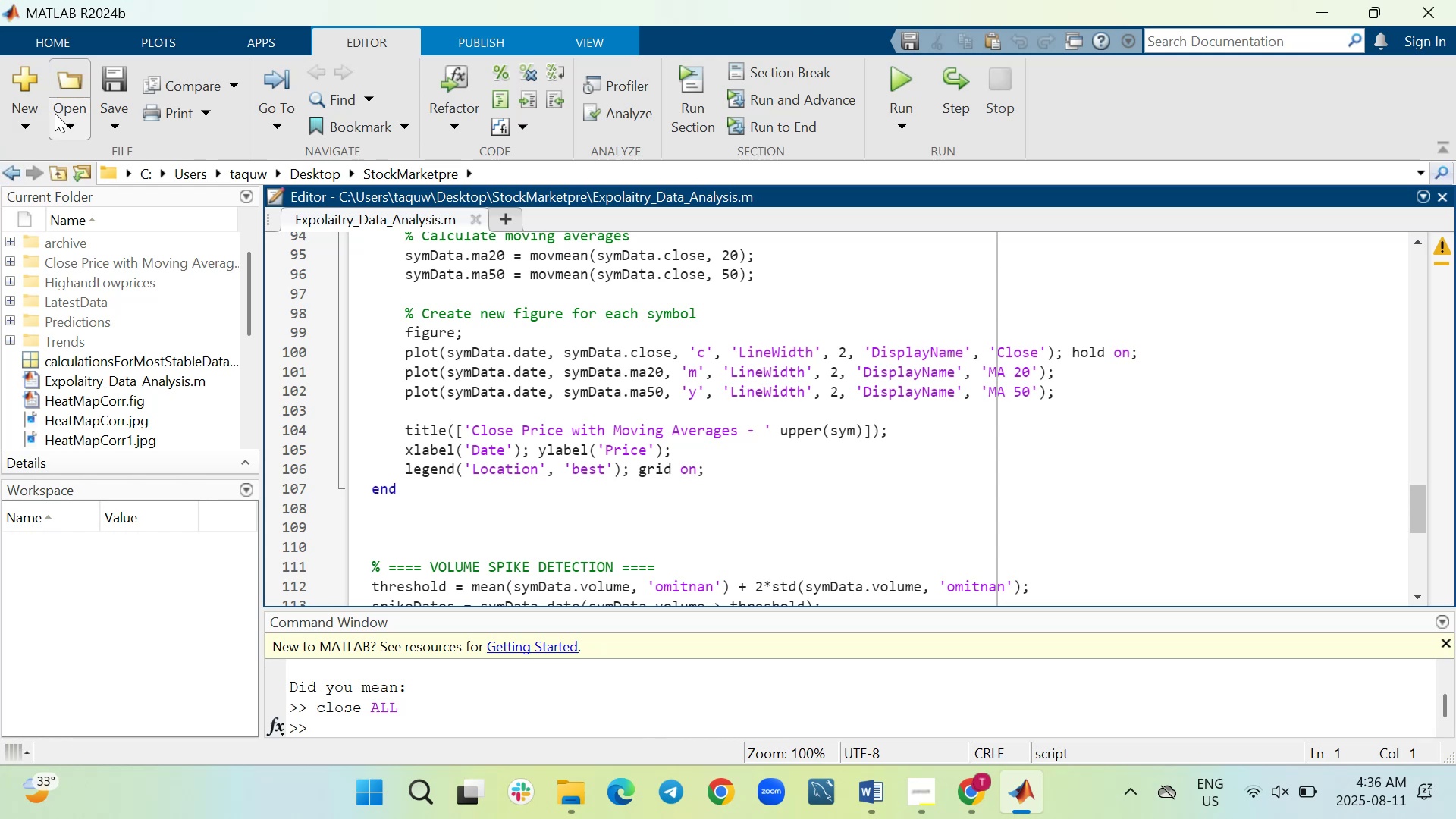 
left_click([64, 121])
 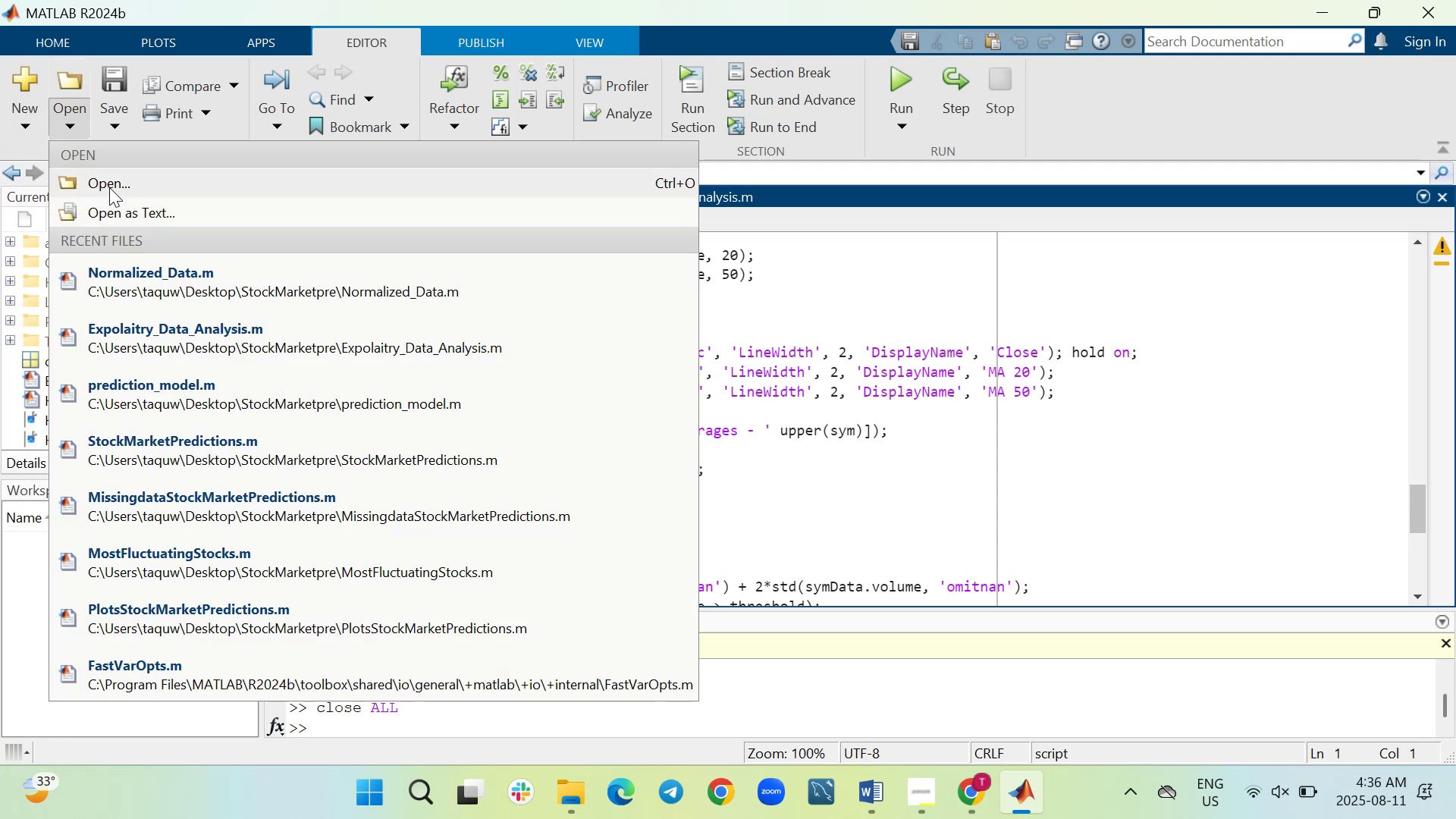 
left_click([109, 185])
 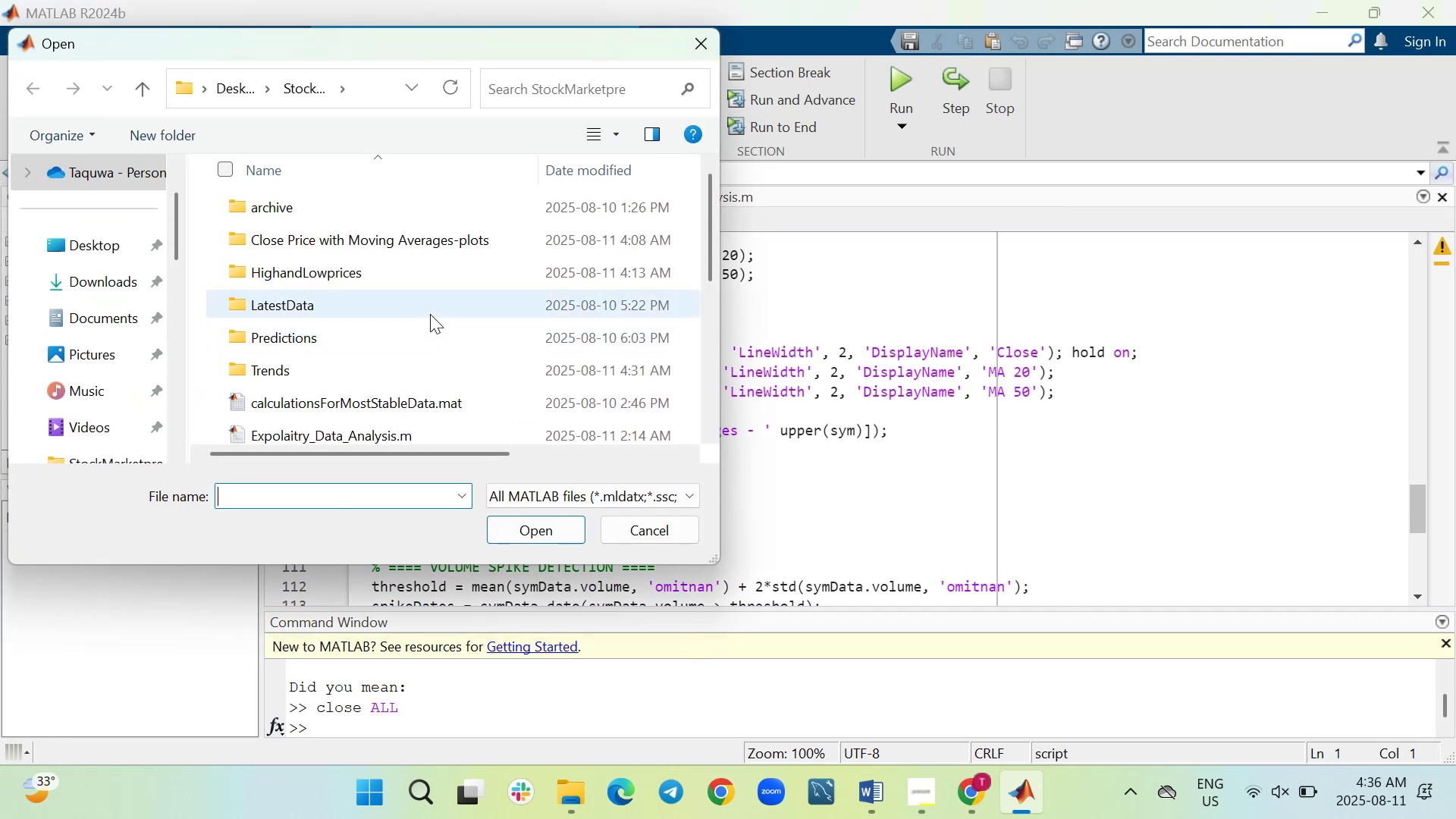 
scroll: coordinate [430, 314], scroll_direction: down, amount: 5.0
 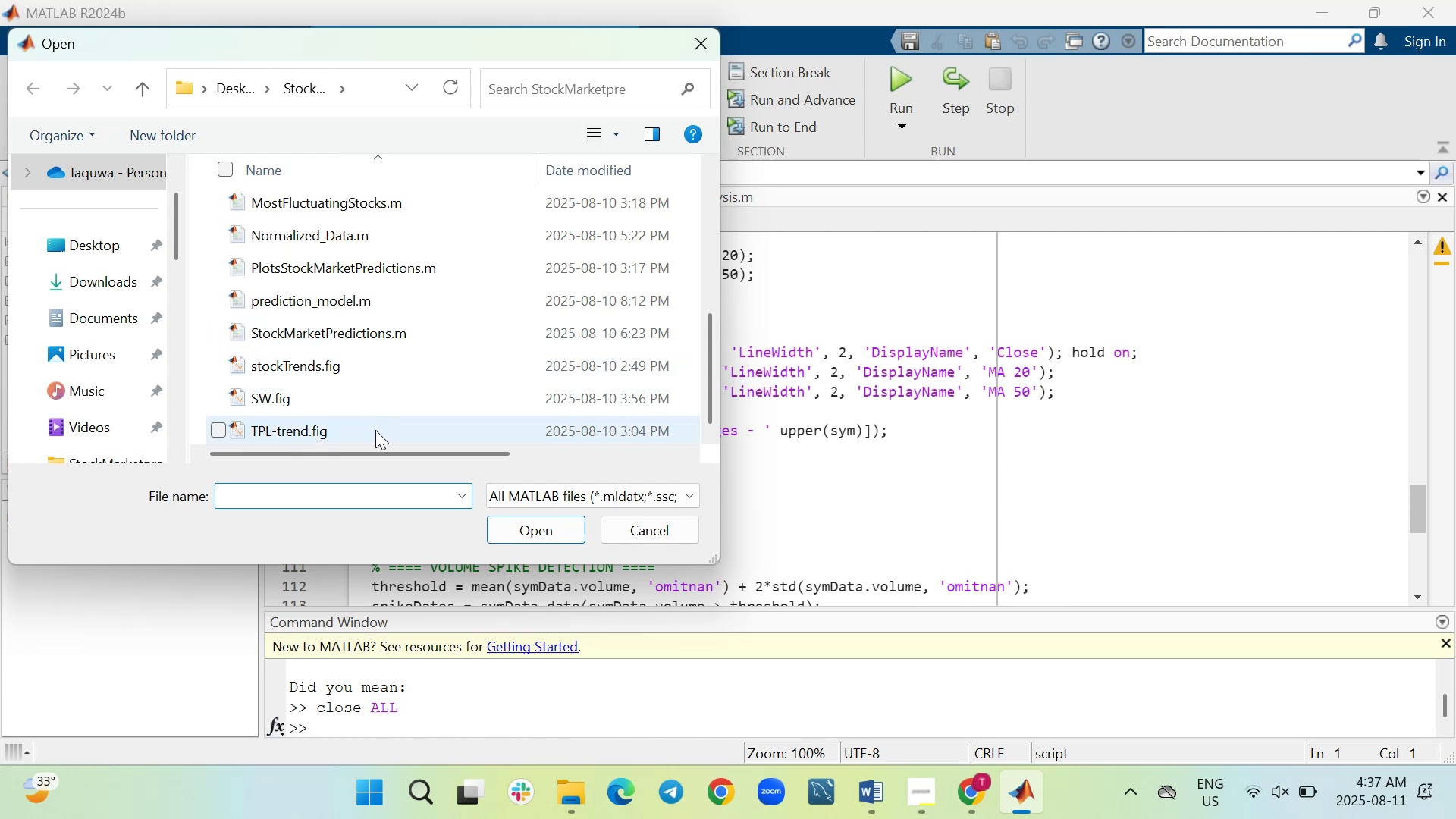 
double_click([375, 430])
 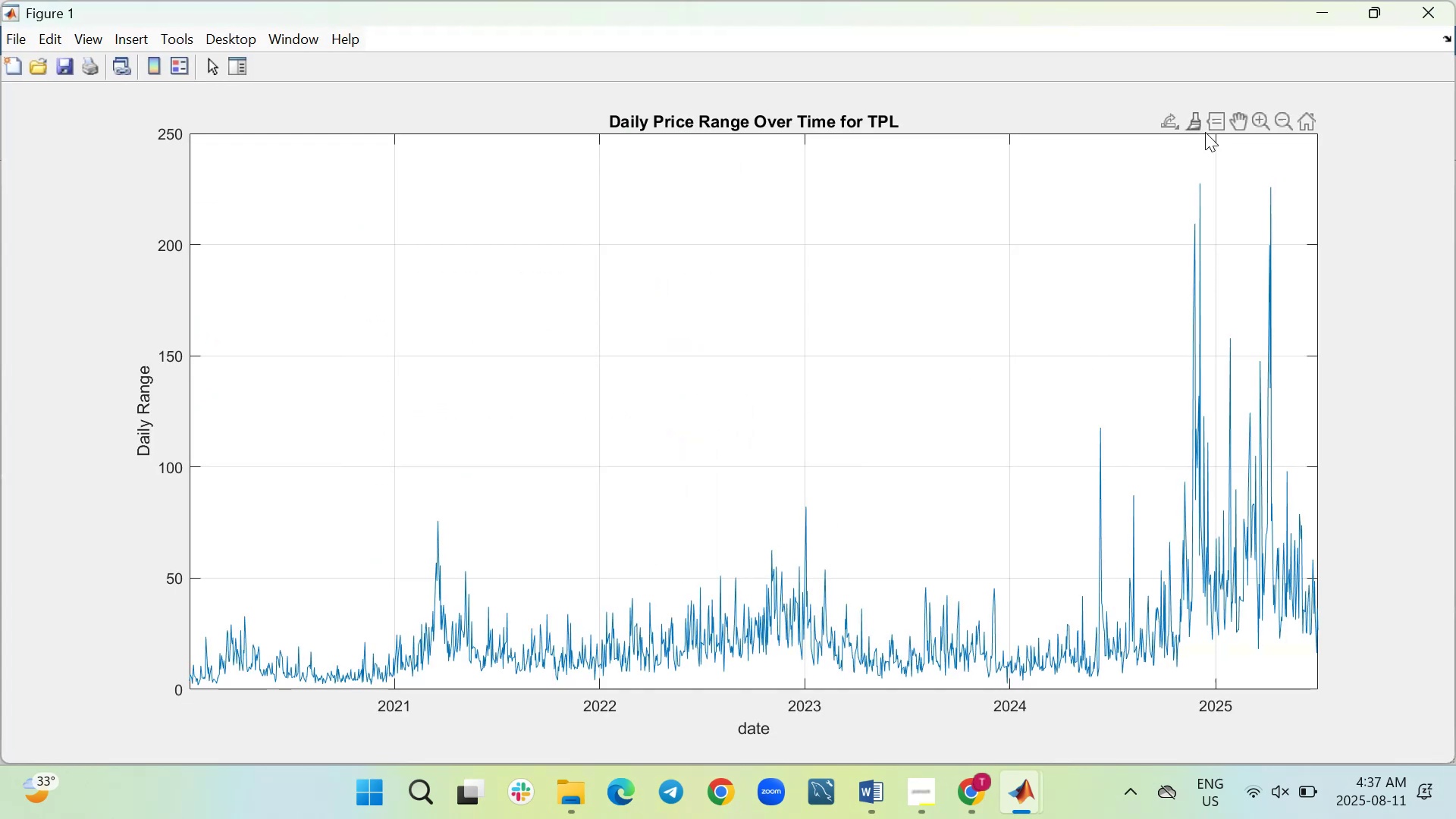 
wait(5.77)
 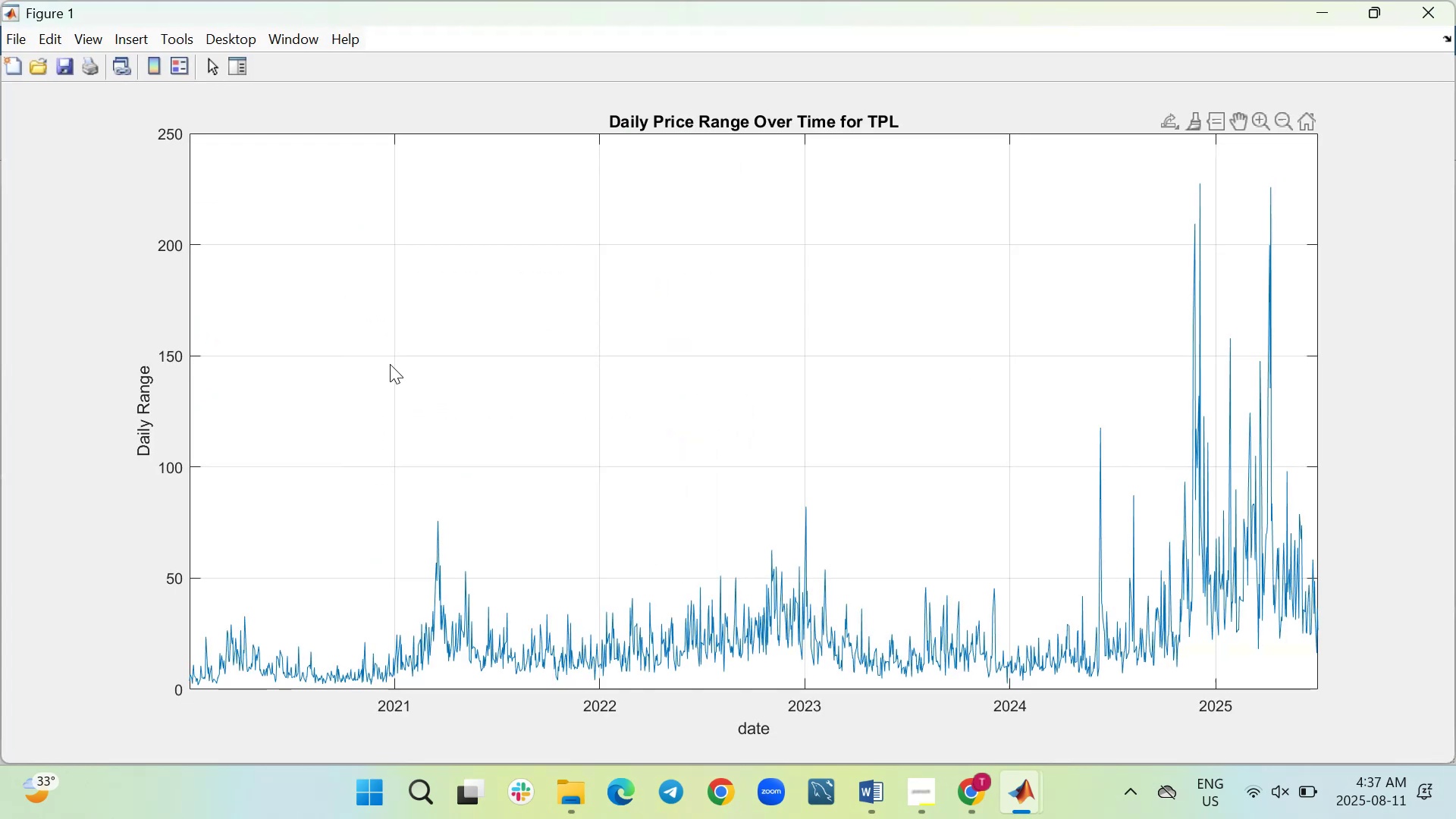 
left_click([1195, 126])
 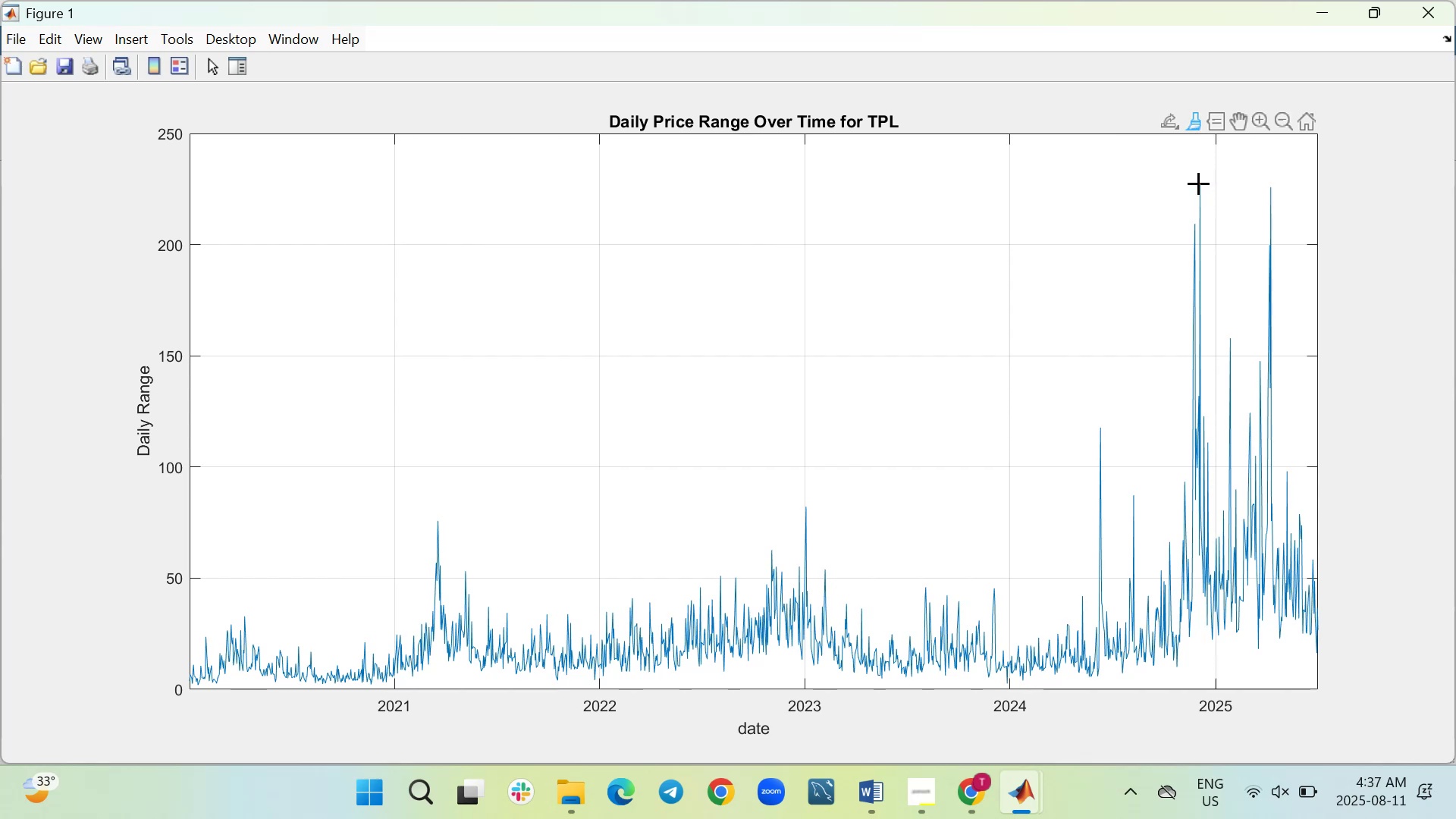 
left_click([1201, 183])
 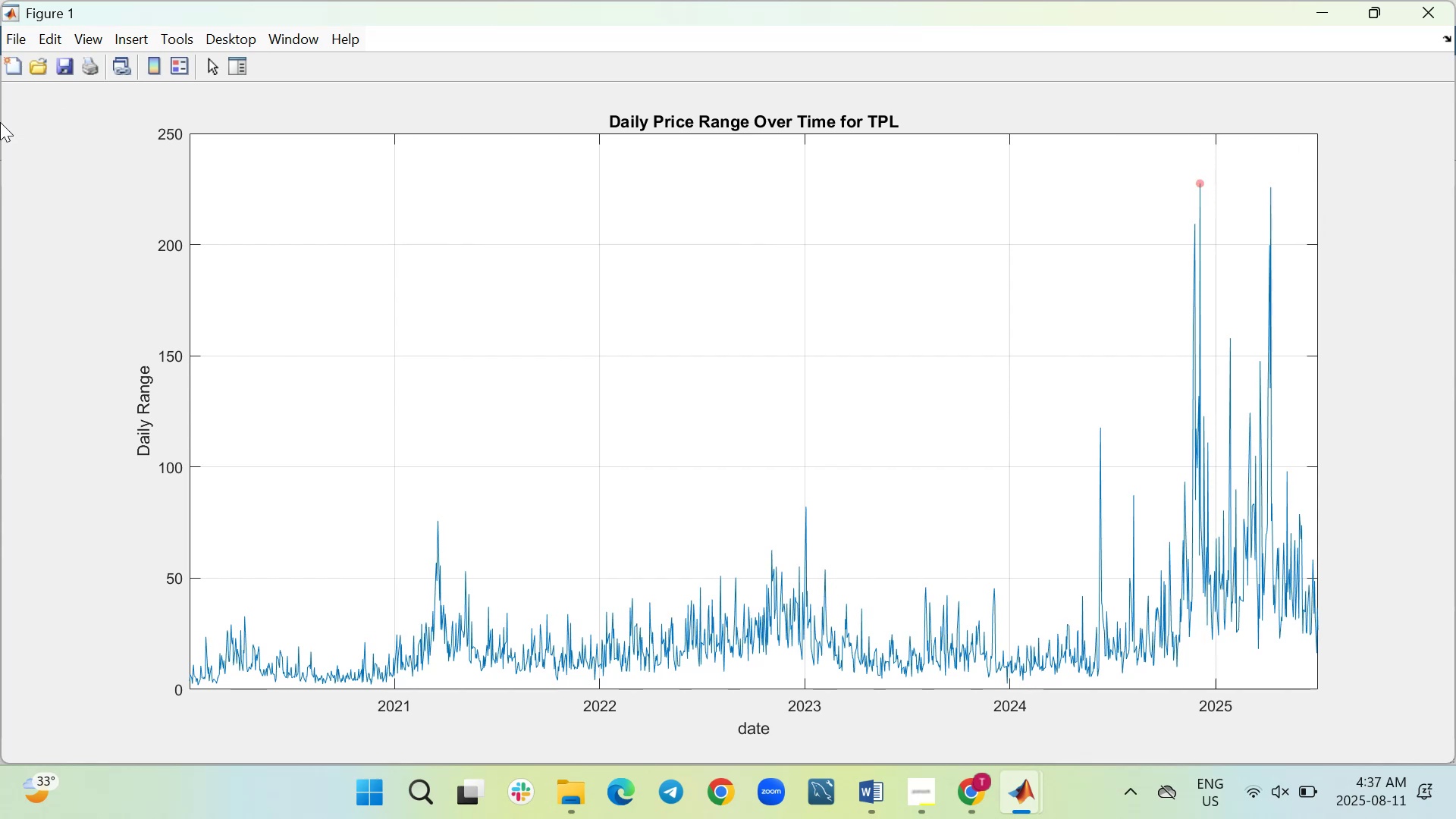 
left_click([12, 30])
 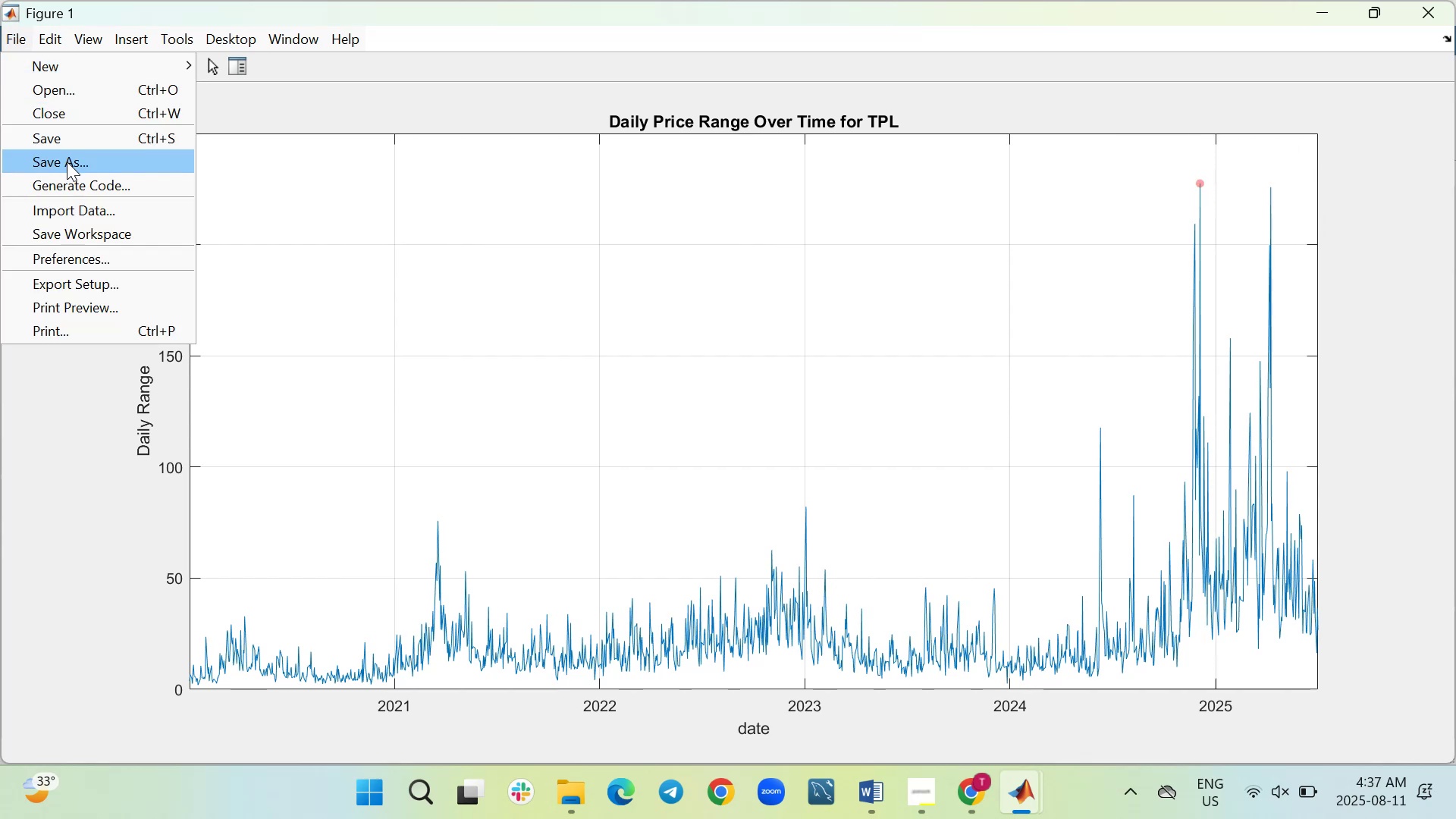 
left_click([67, 162])
 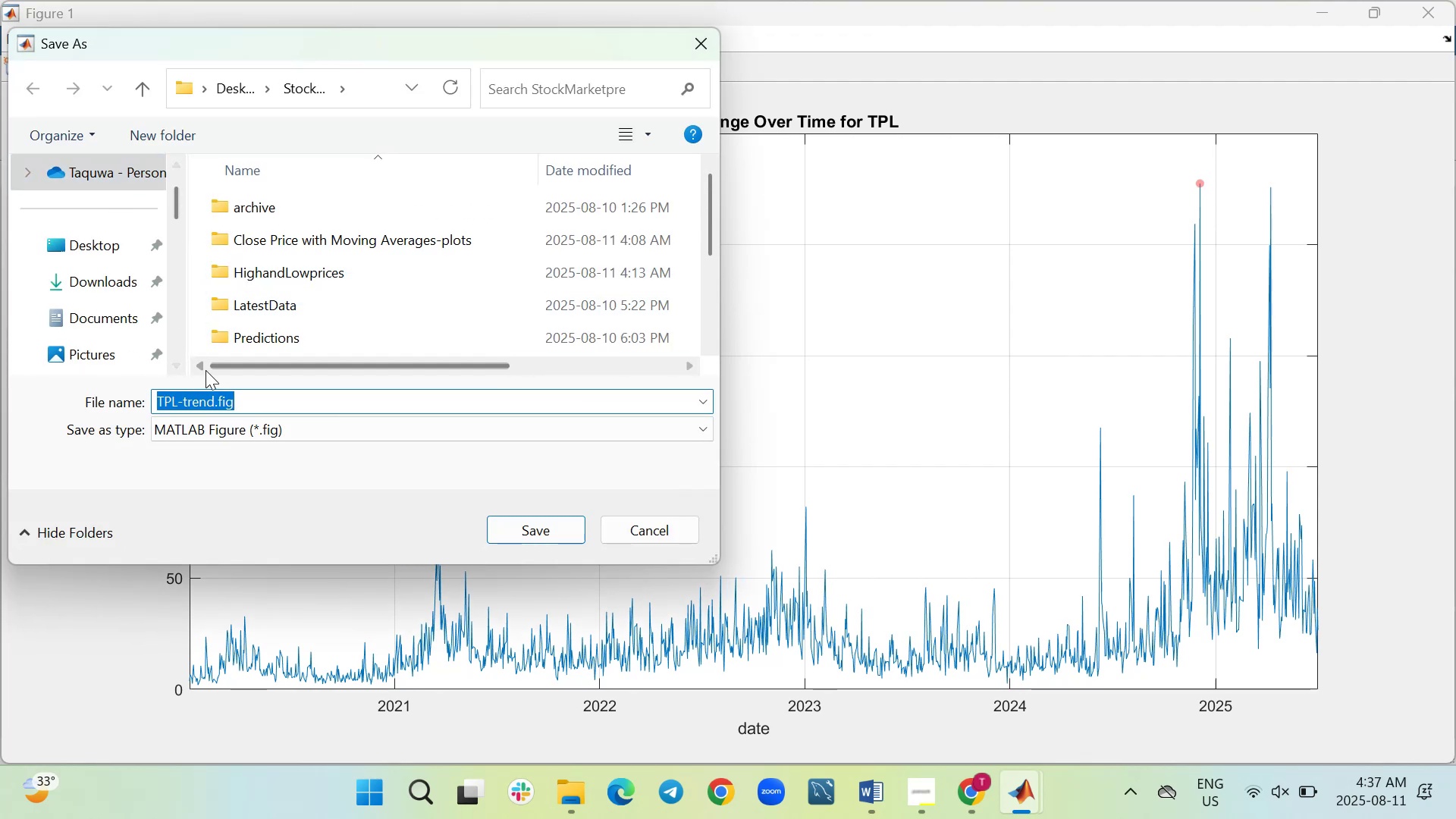 
scroll: coordinate [356, 240], scroll_direction: down, amount: 6.0
 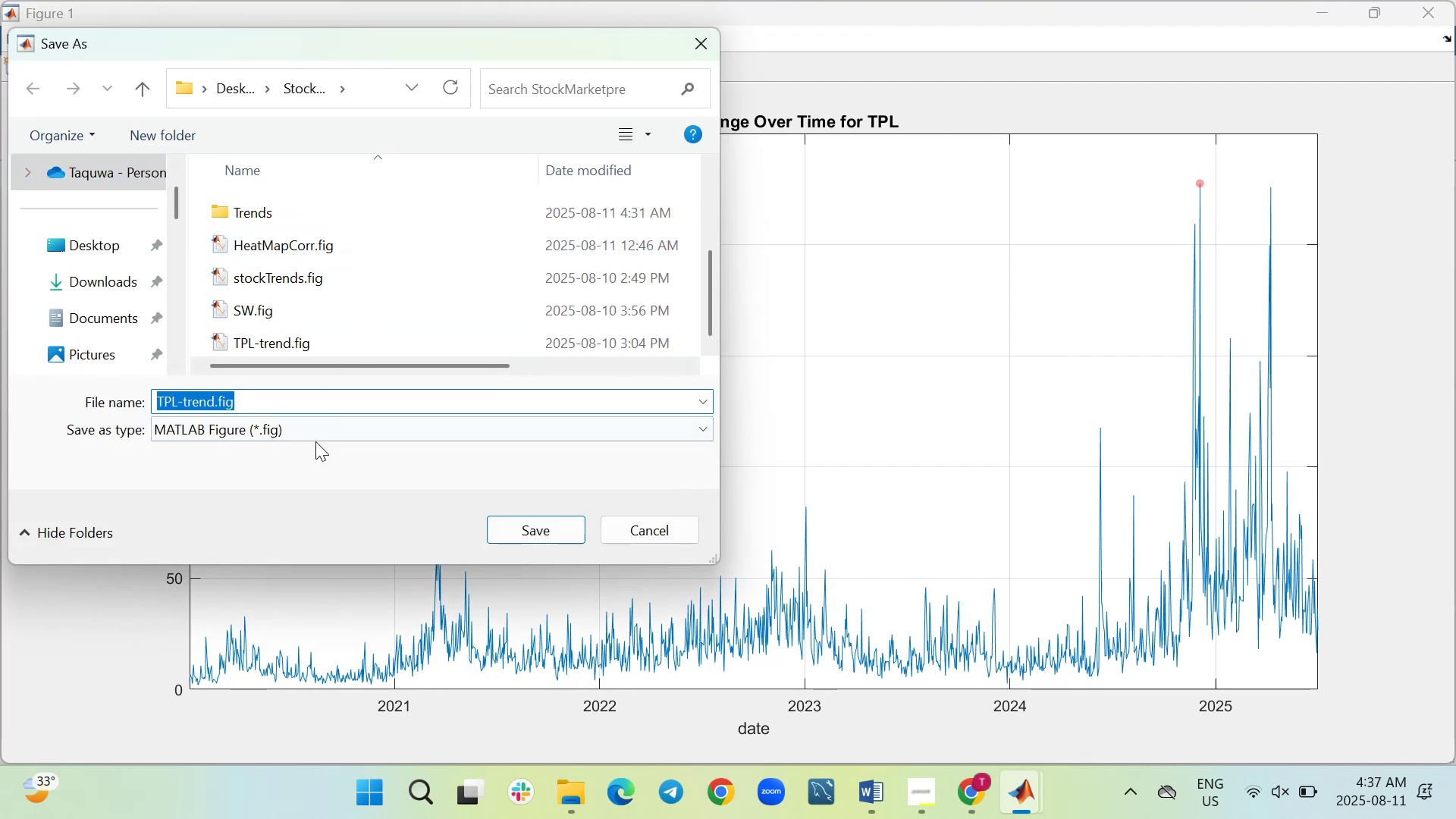 
left_click([314, 427])
 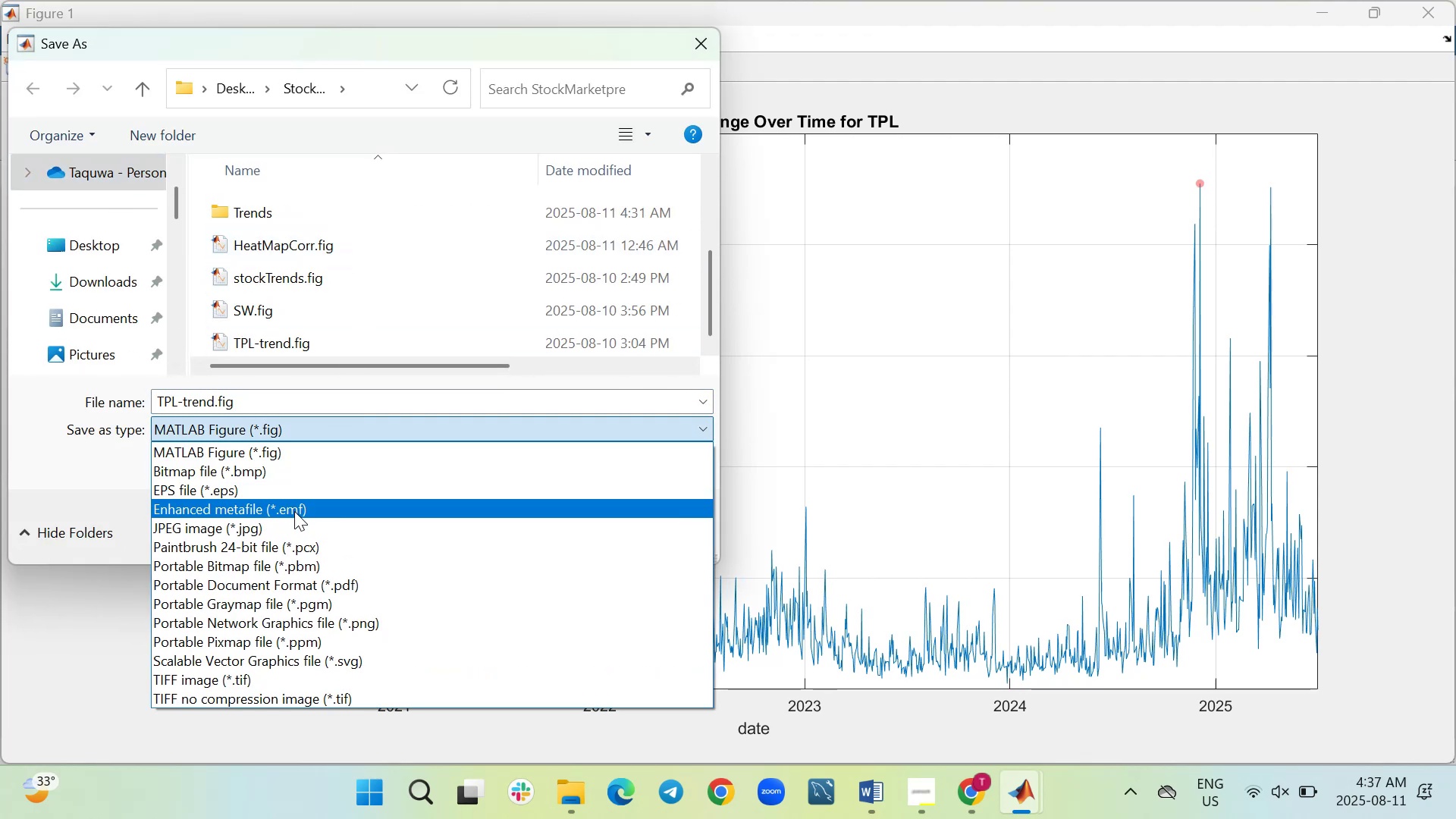 
left_click([294, 531])
 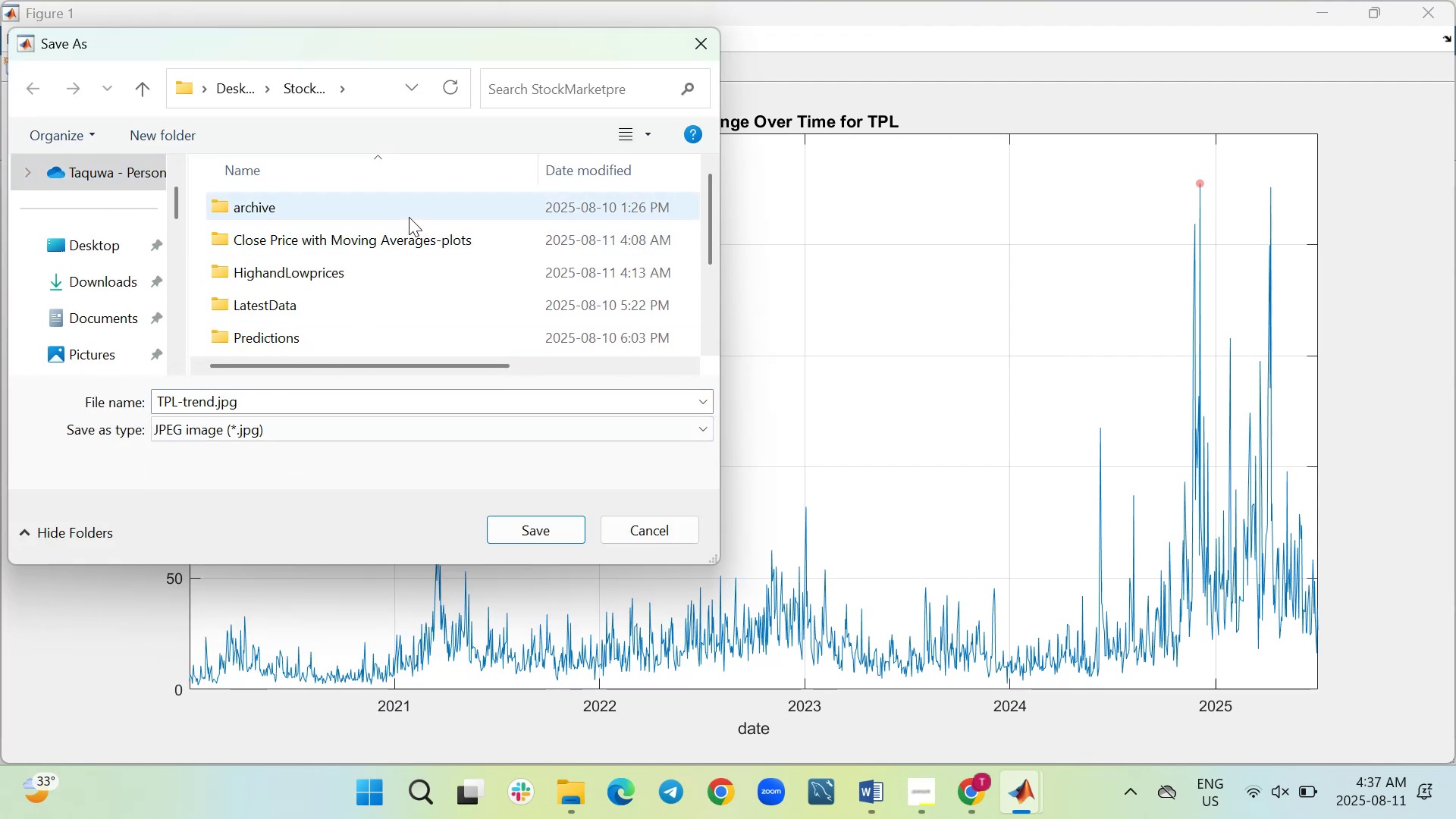 
scroll: coordinate [409, 217], scroll_direction: down, amount: 3.0
 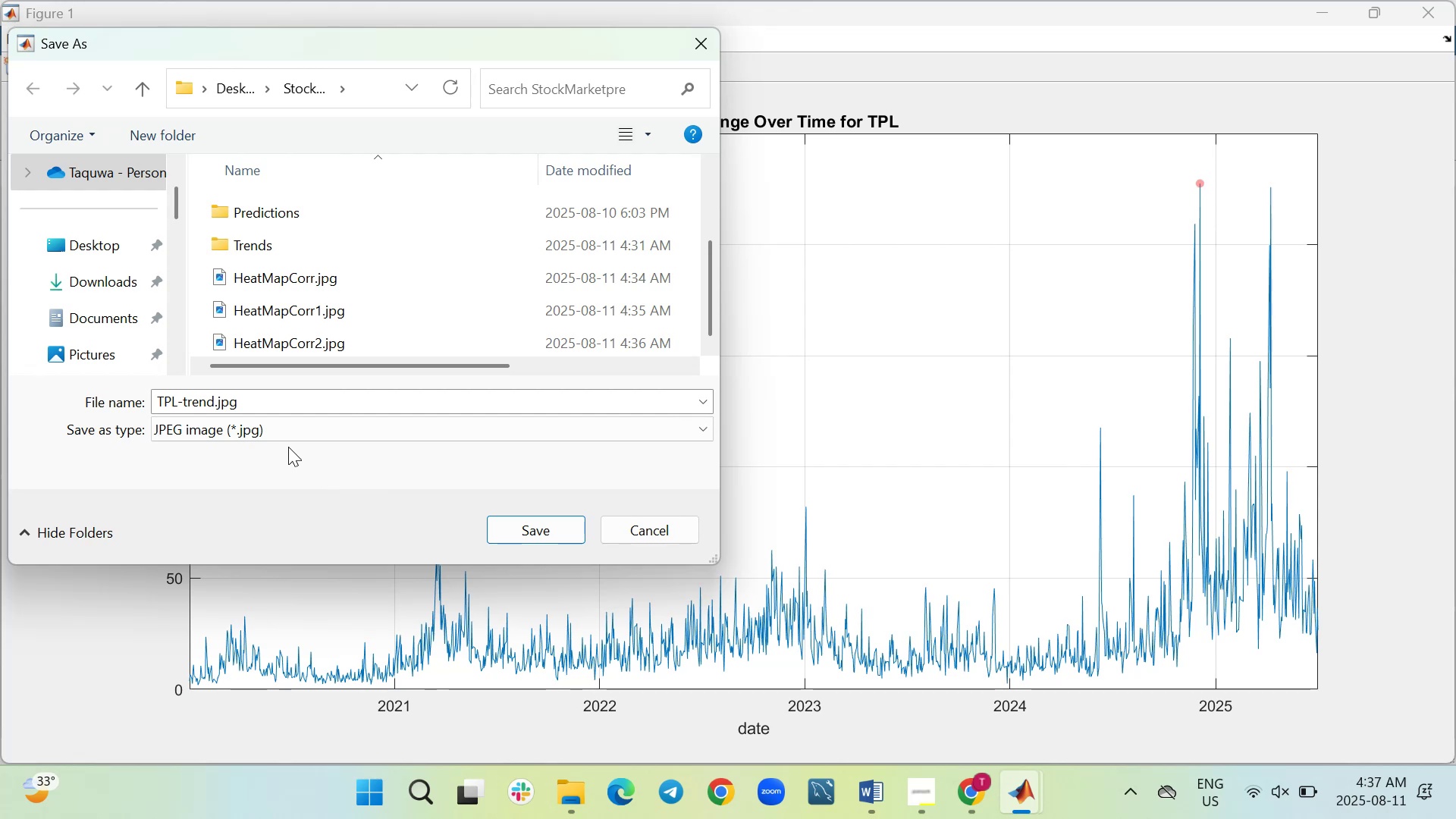 
wait(15.37)
 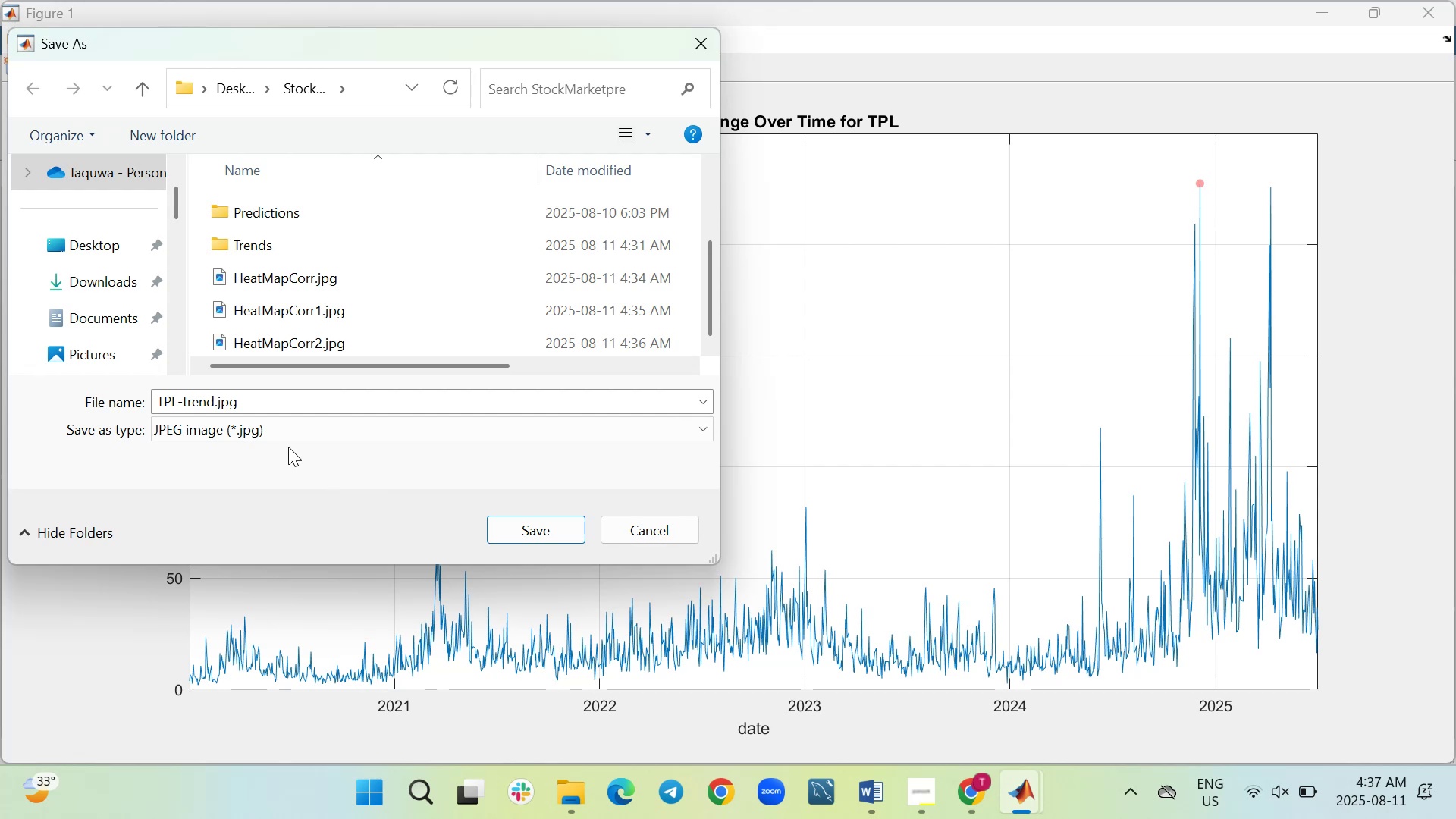 
left_click([536, 528])
 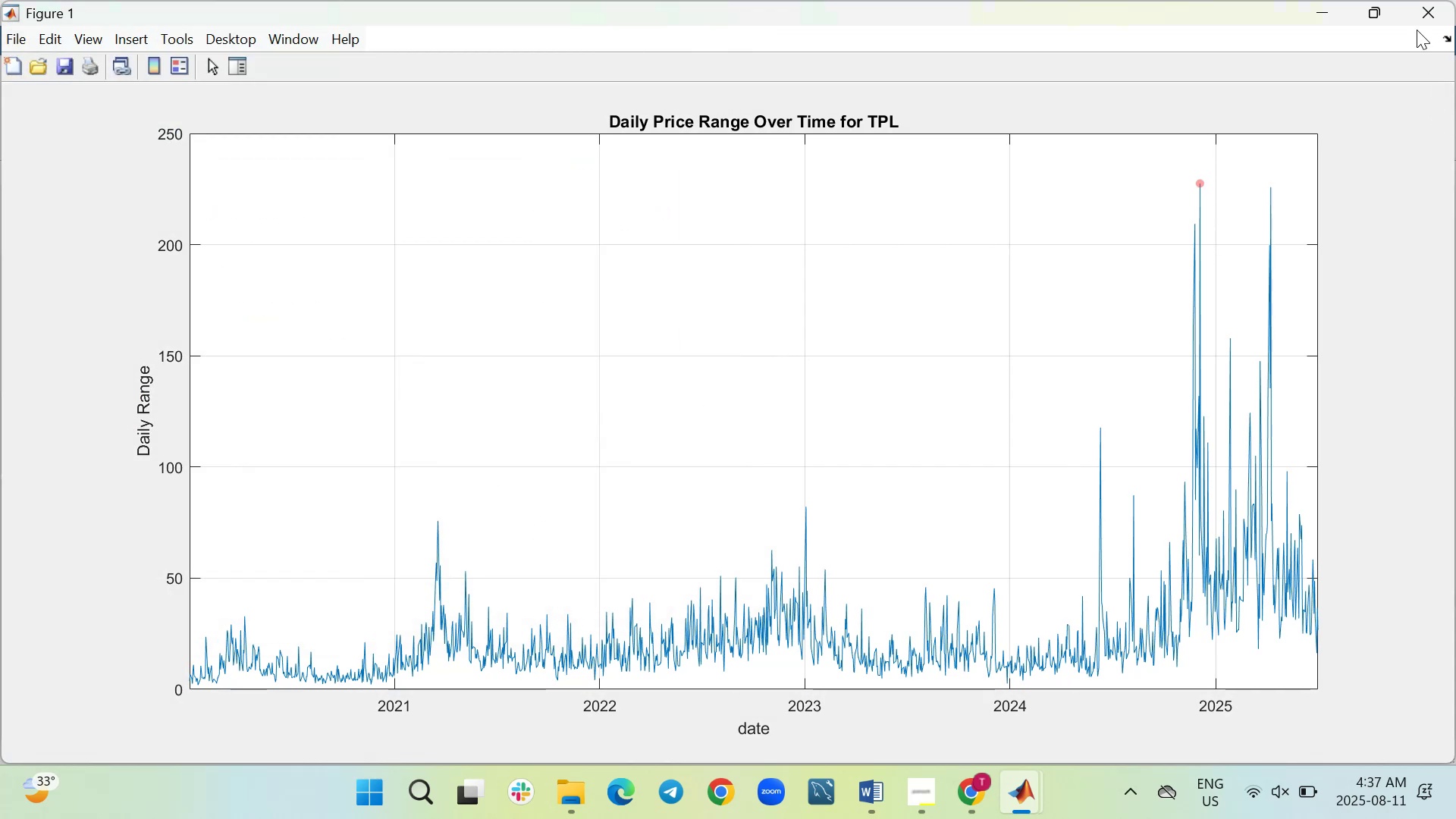 
left_click([1420, 14])
 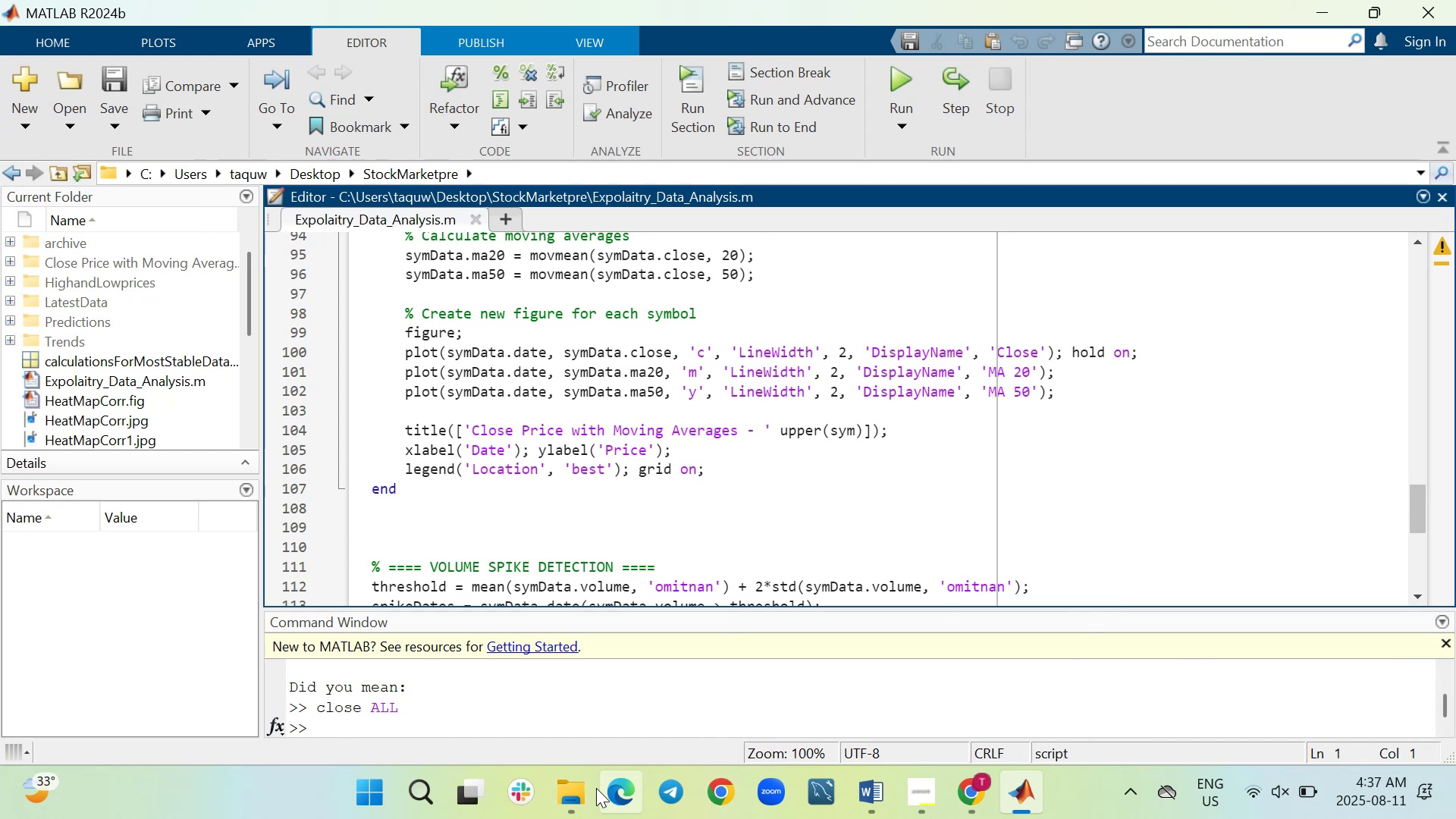 
left_click([576, 793])
 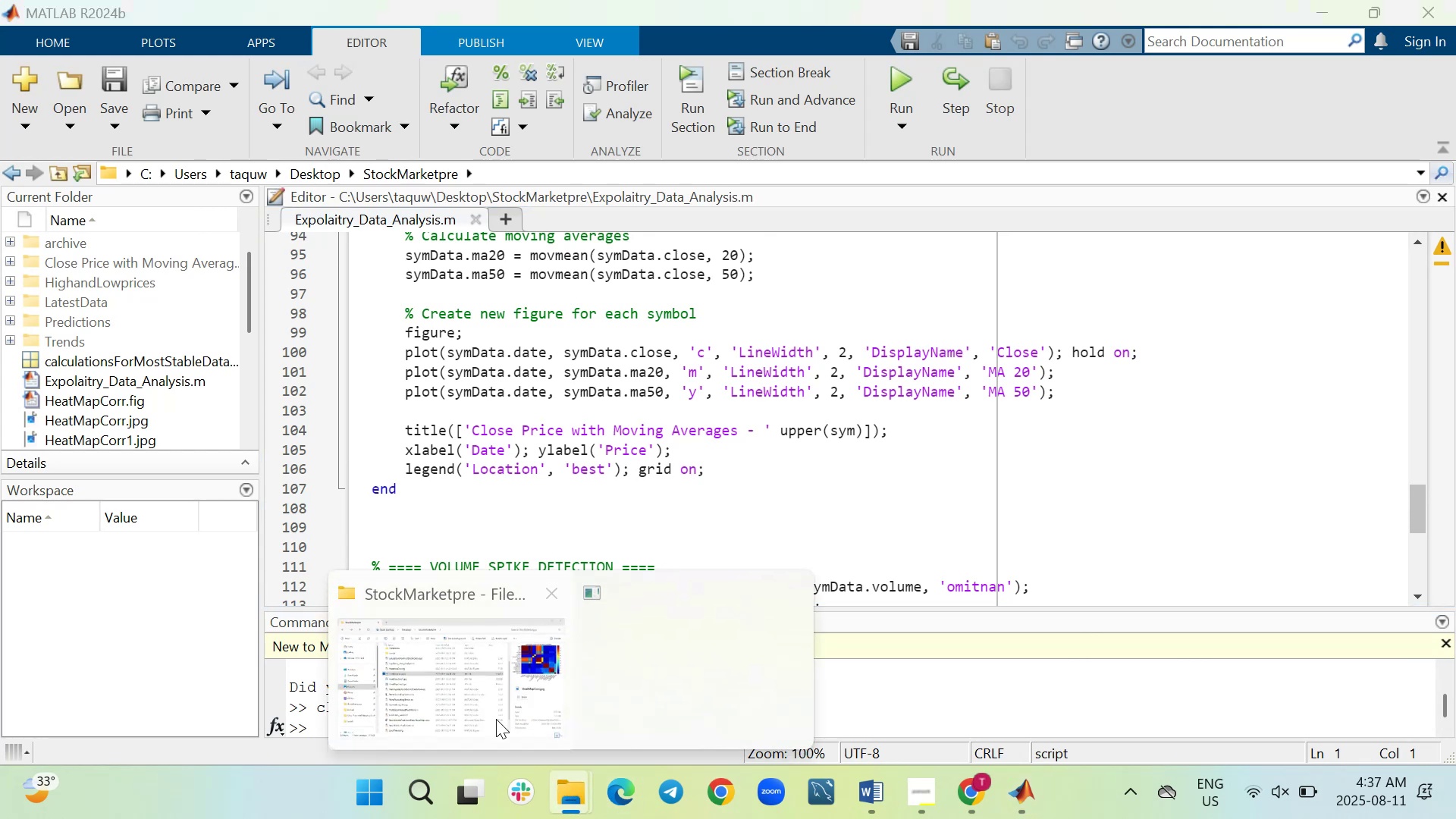 
left_click([441, 695])
 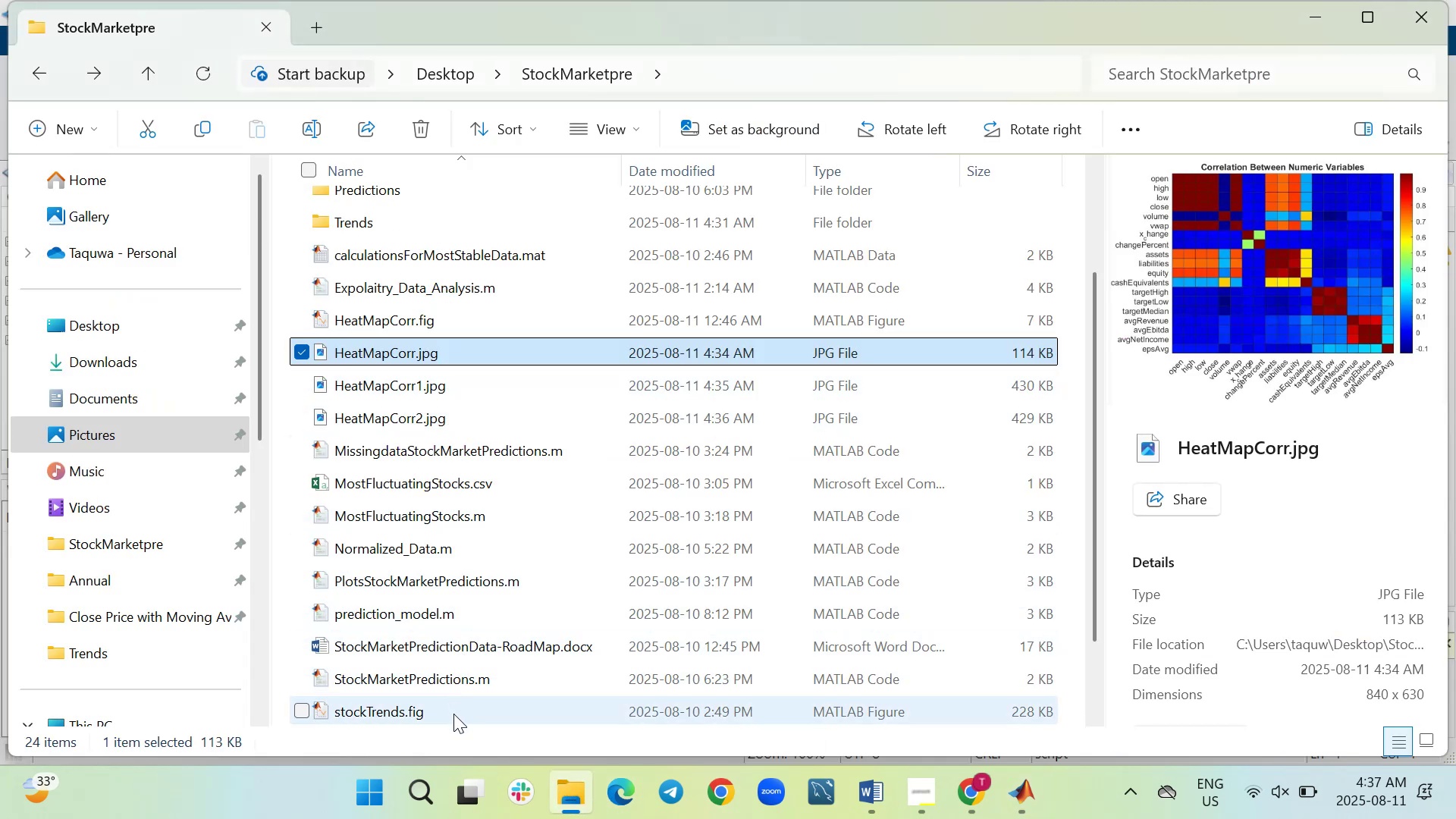 
double_click([453, 714])
 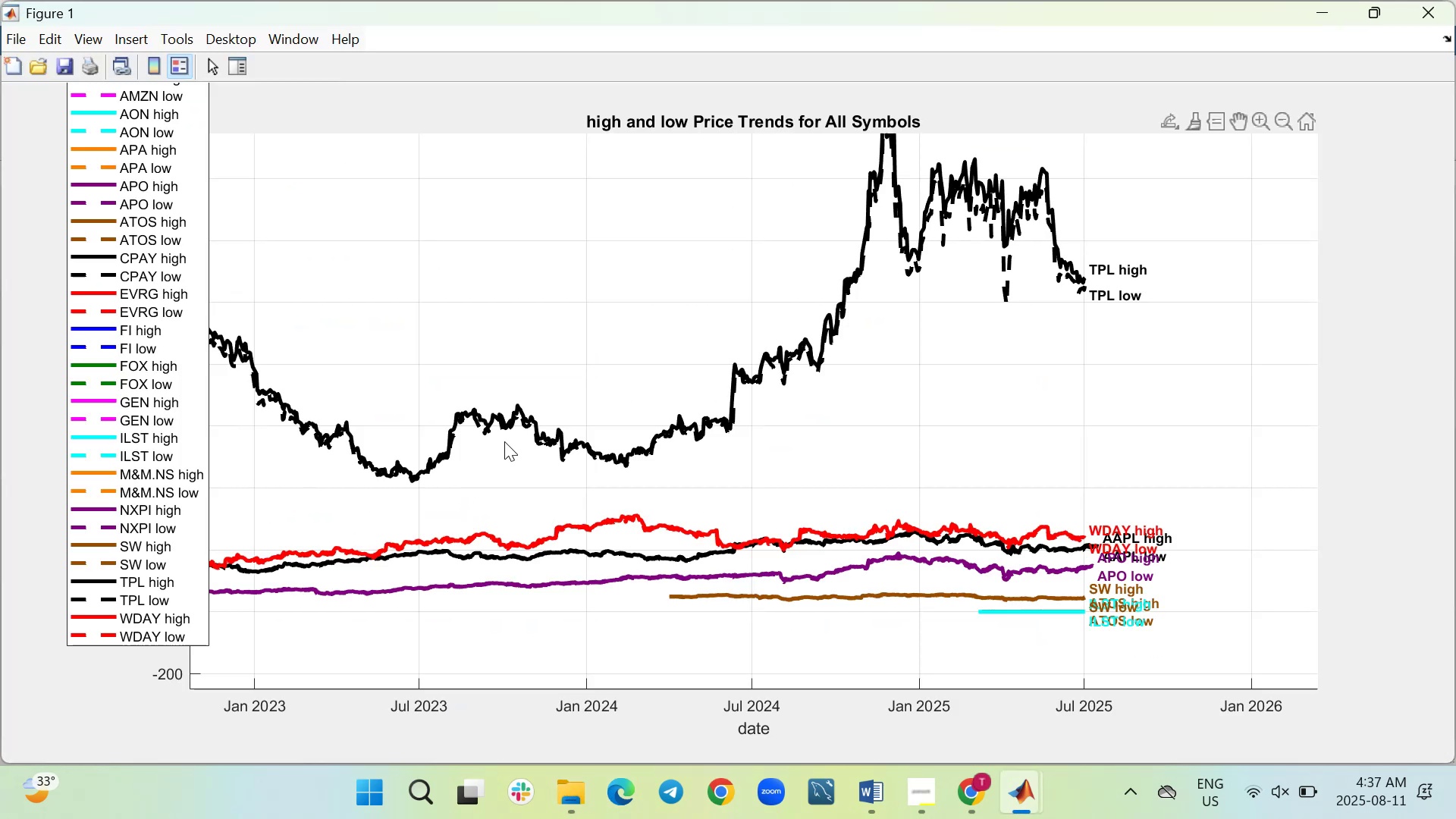 
wait(8.31)
 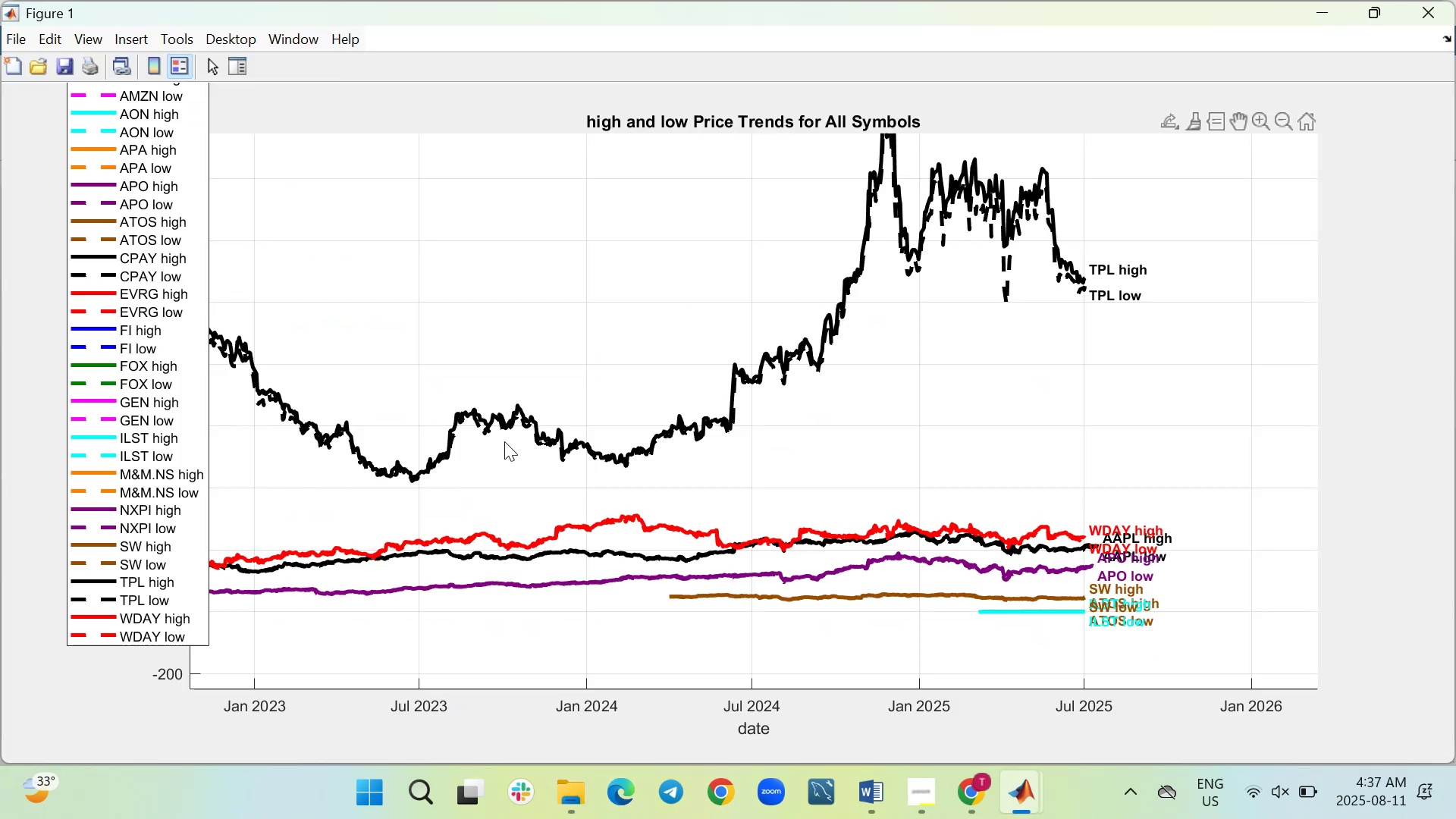 
left_click([1241, 127])
 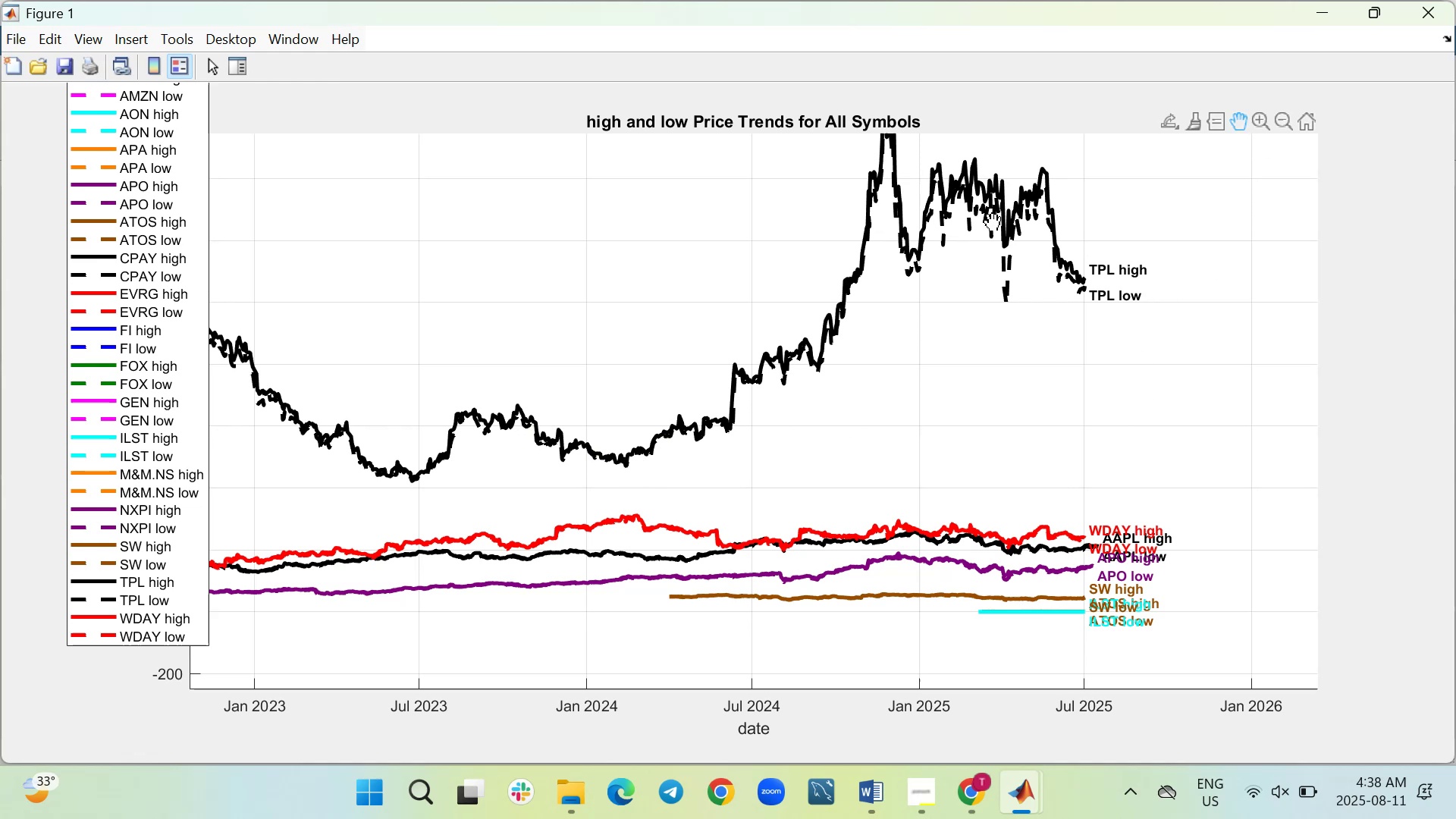 
left_click_drag(start_coordinate=[977, 222], to_coordinate=[963, 407])
 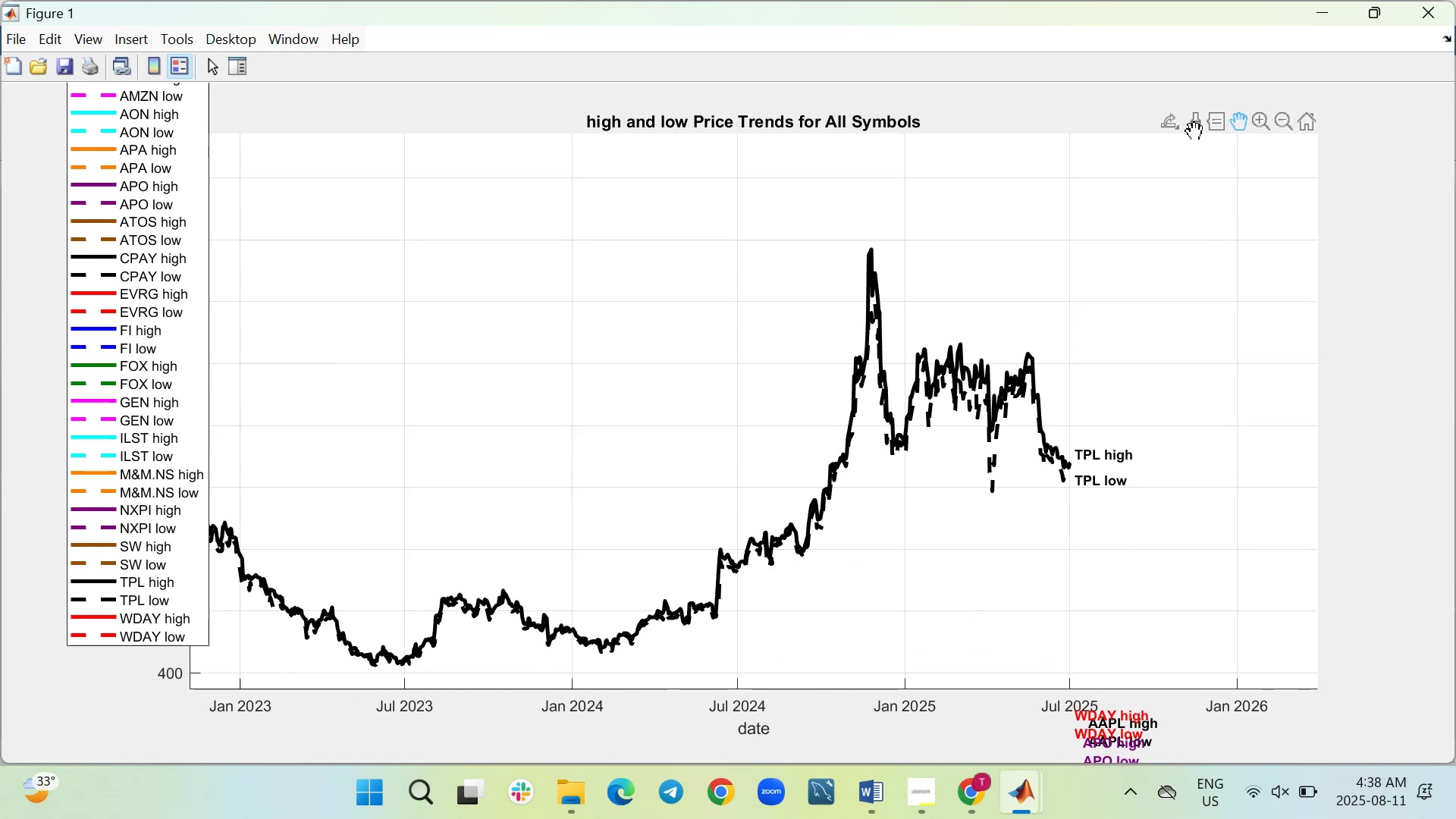 
left_click([1197, 126])
 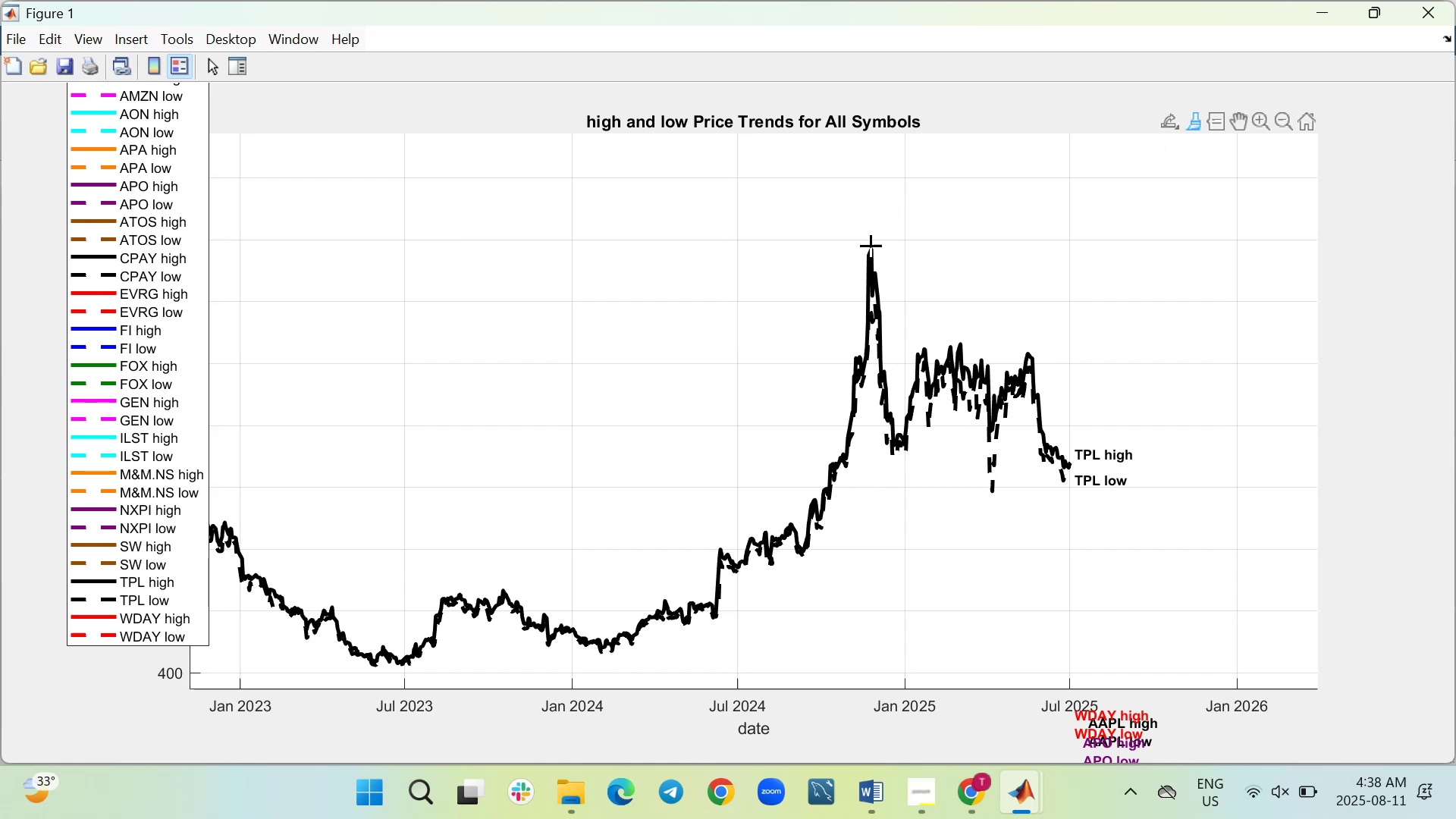 
left_click([870, 247])
 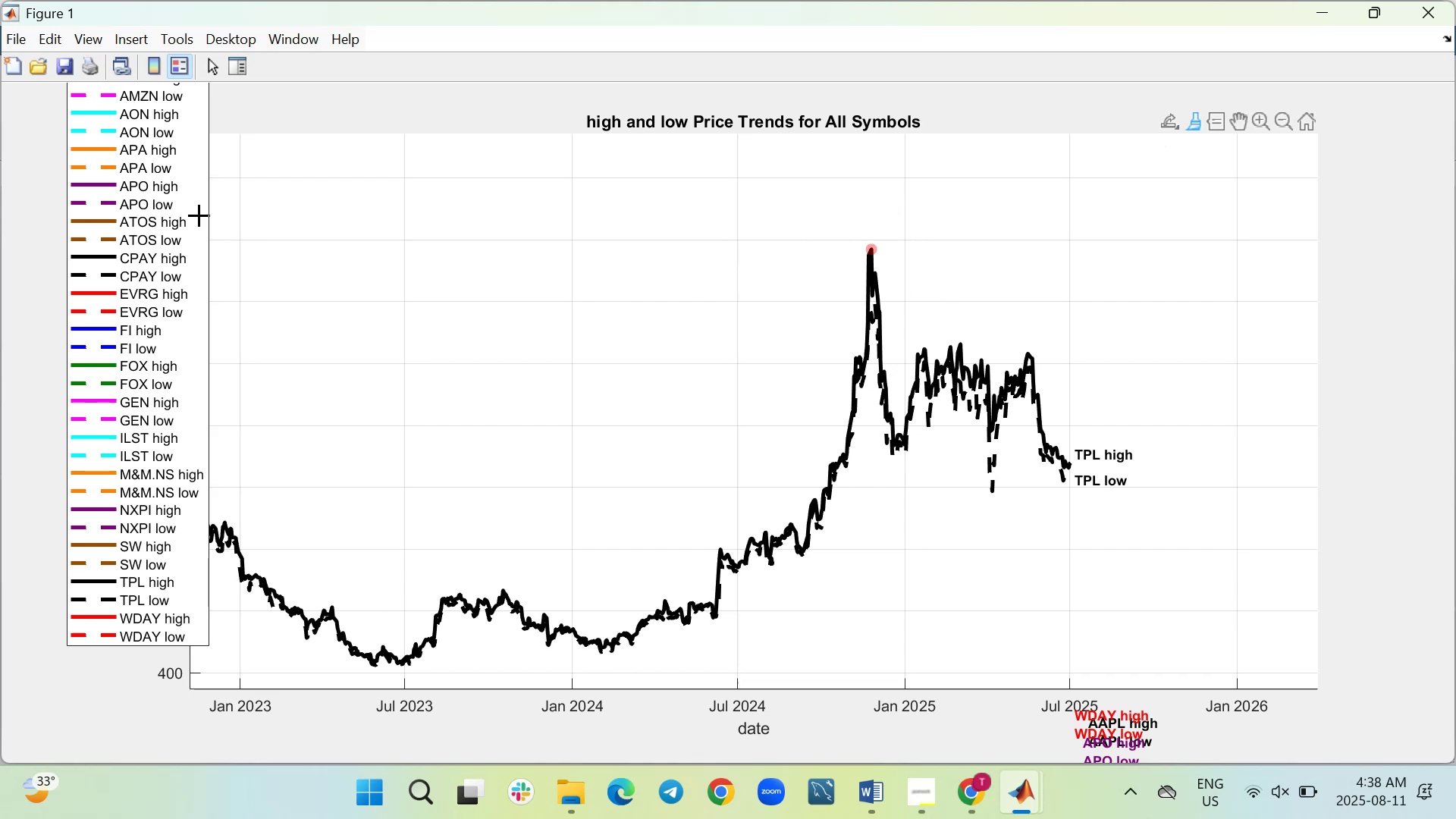 
wait(8.55)
 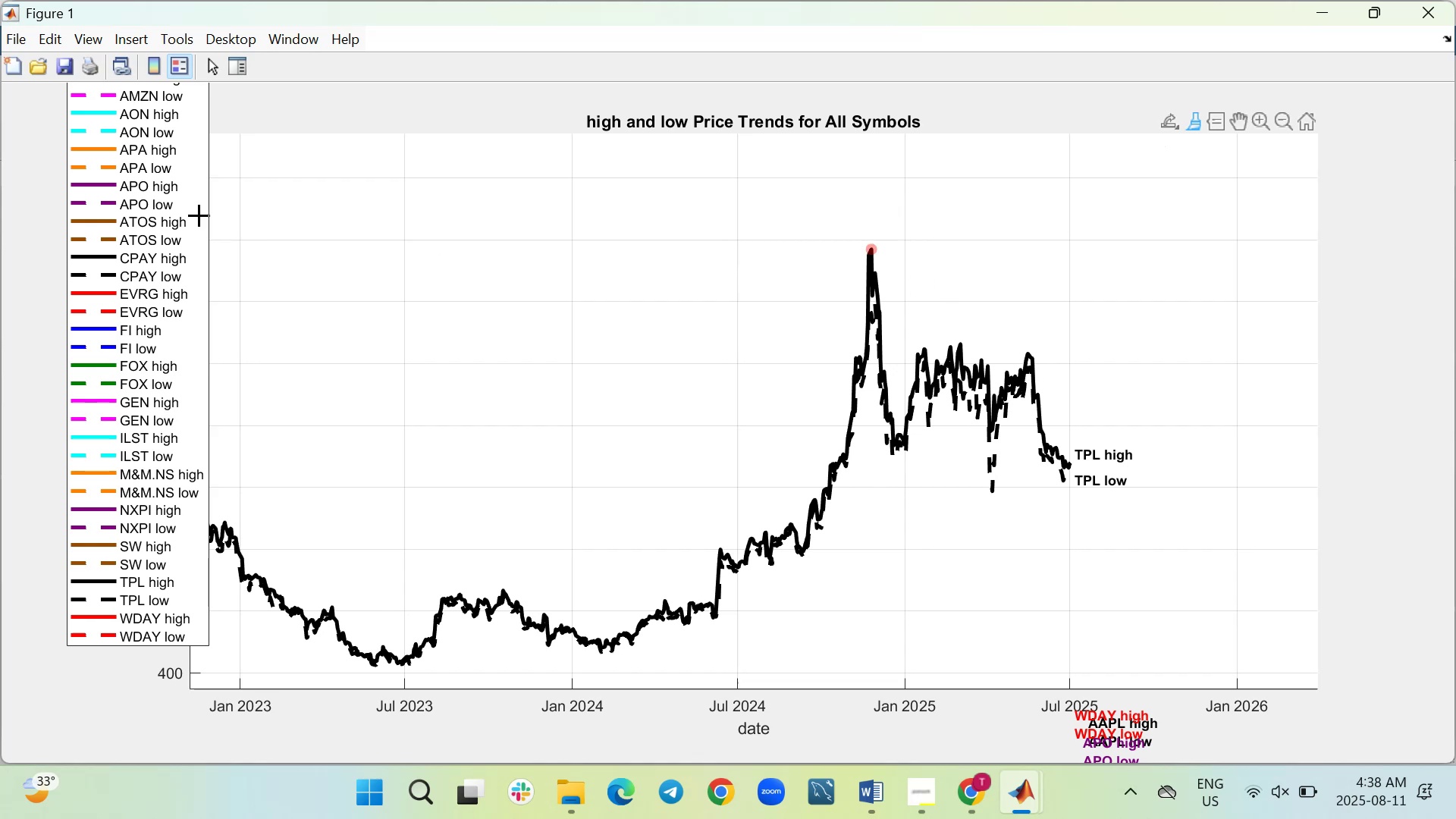 
left_click([11, 36])
 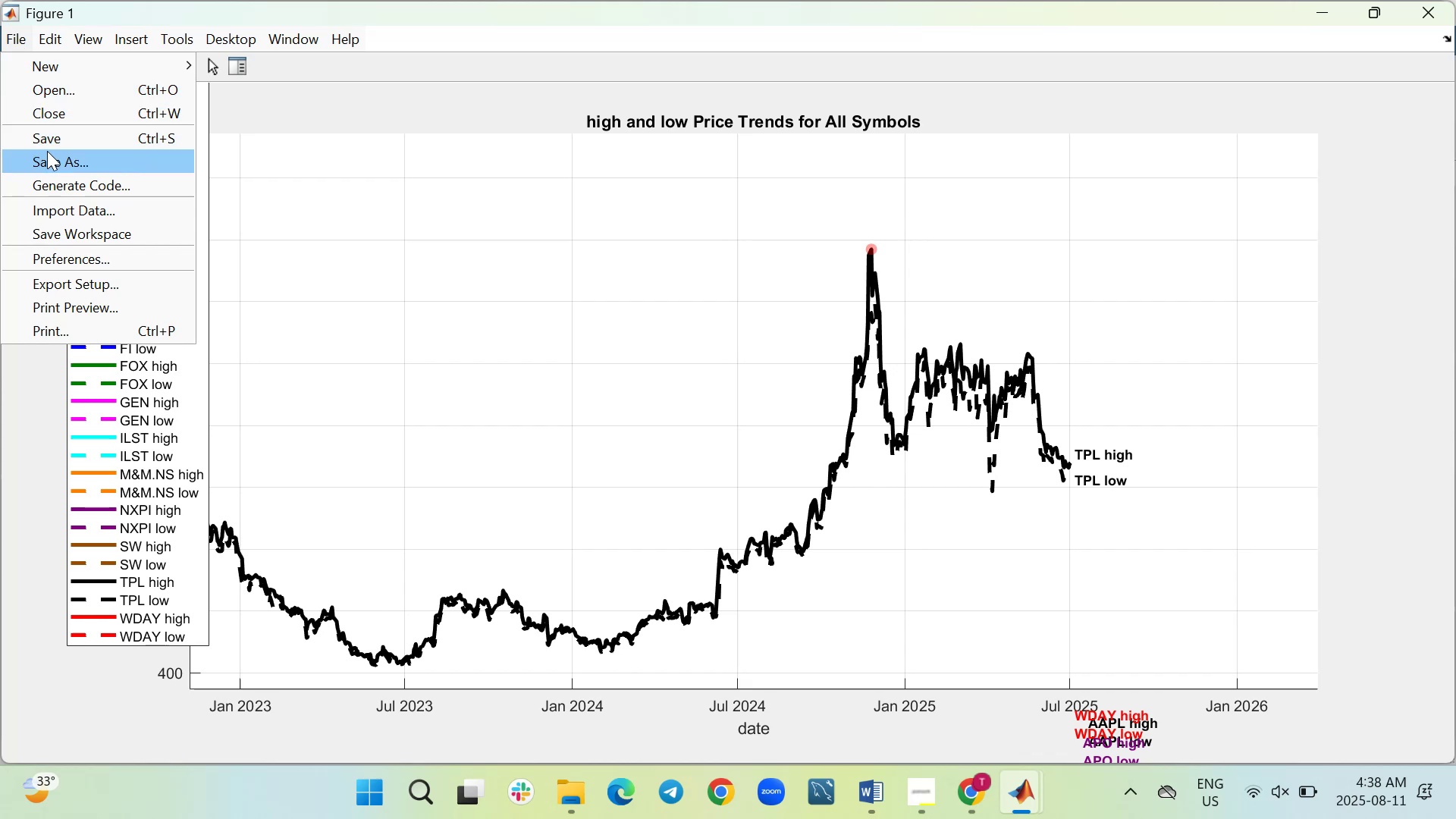 
left_click([48, 157])
 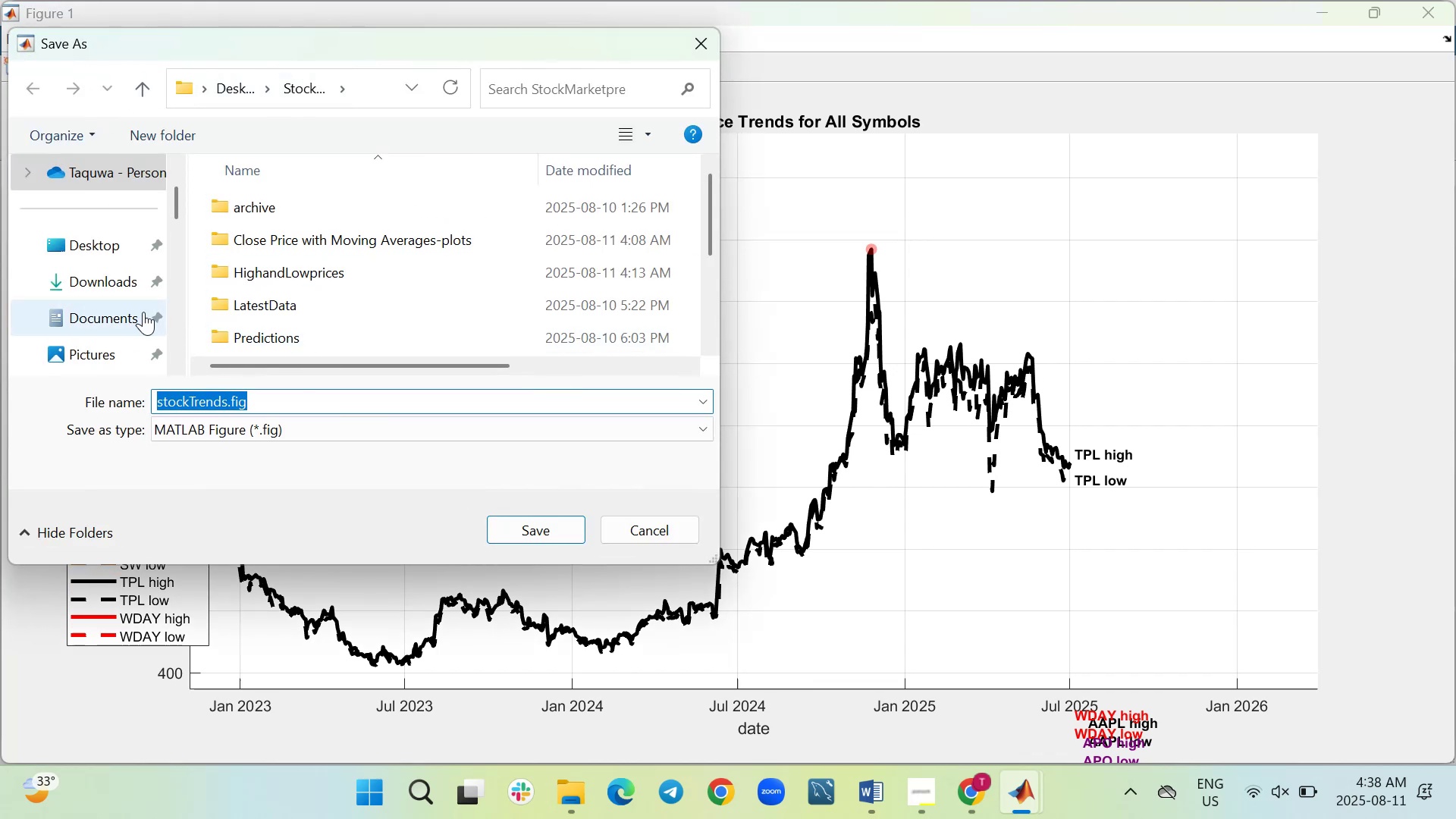 
scroll: coordinate [318, 271], scroll_direction: down, amount: 5.0
 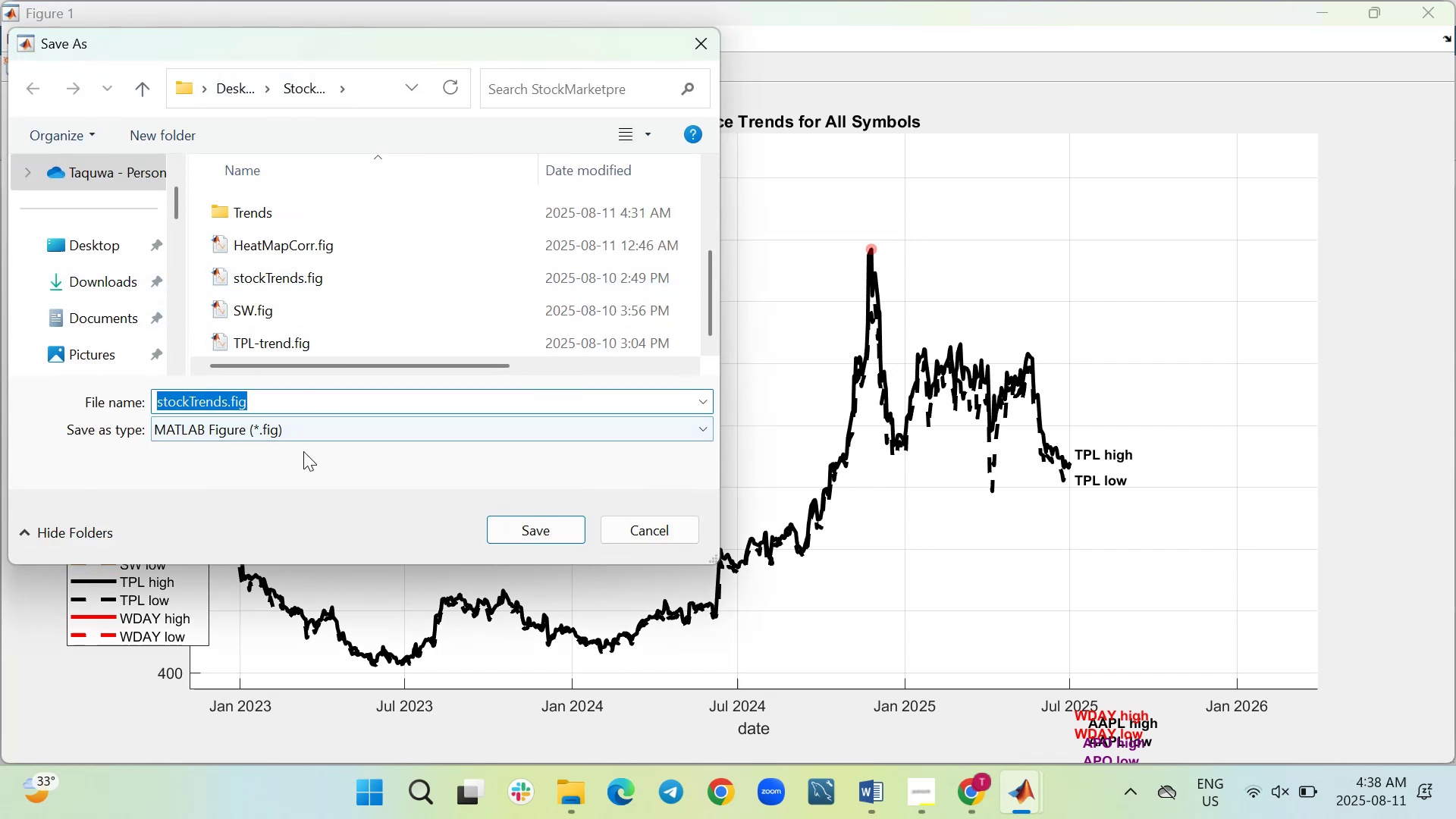 
left_click([304, 434])
 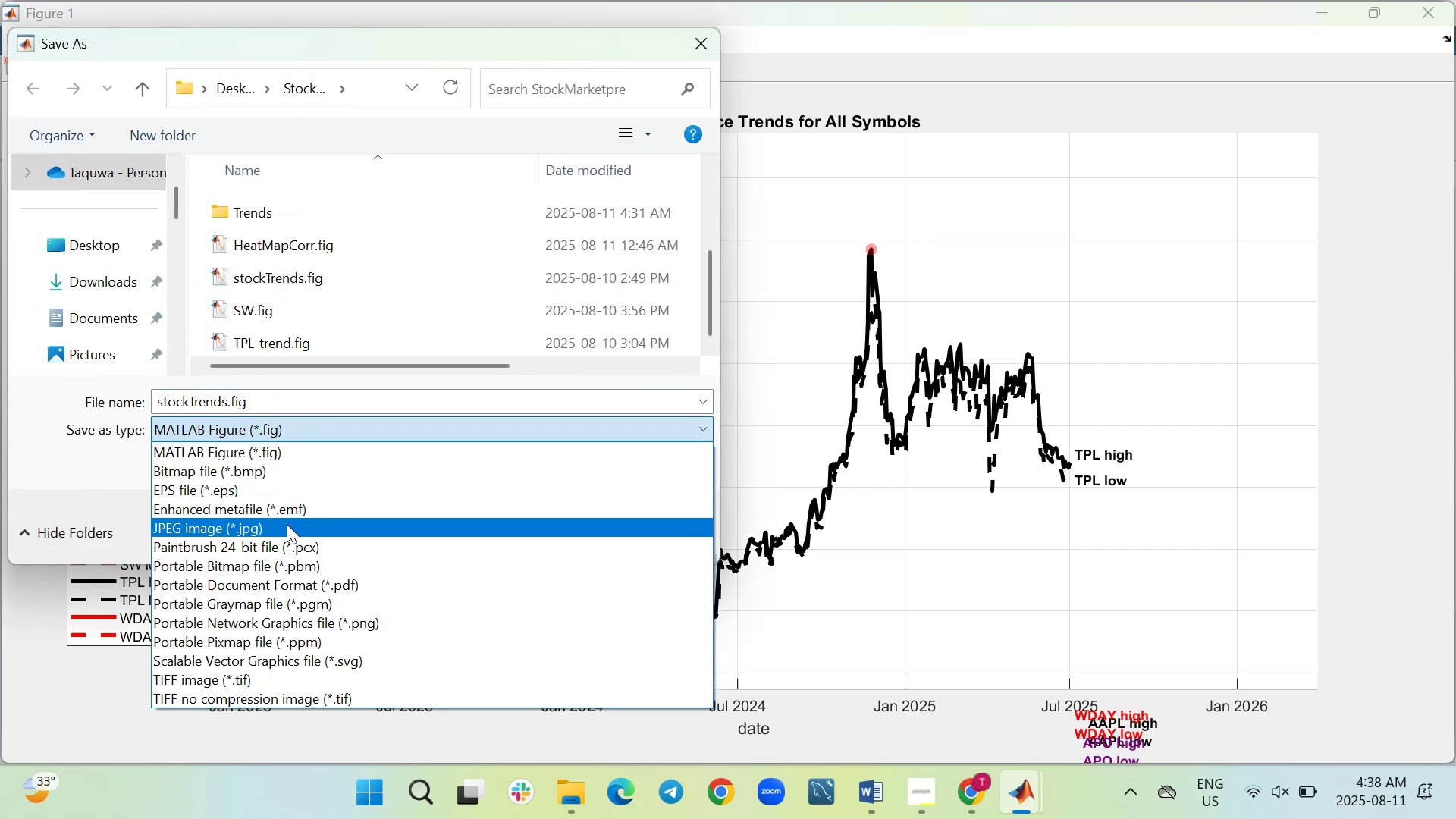 
left_click([287, 527])
 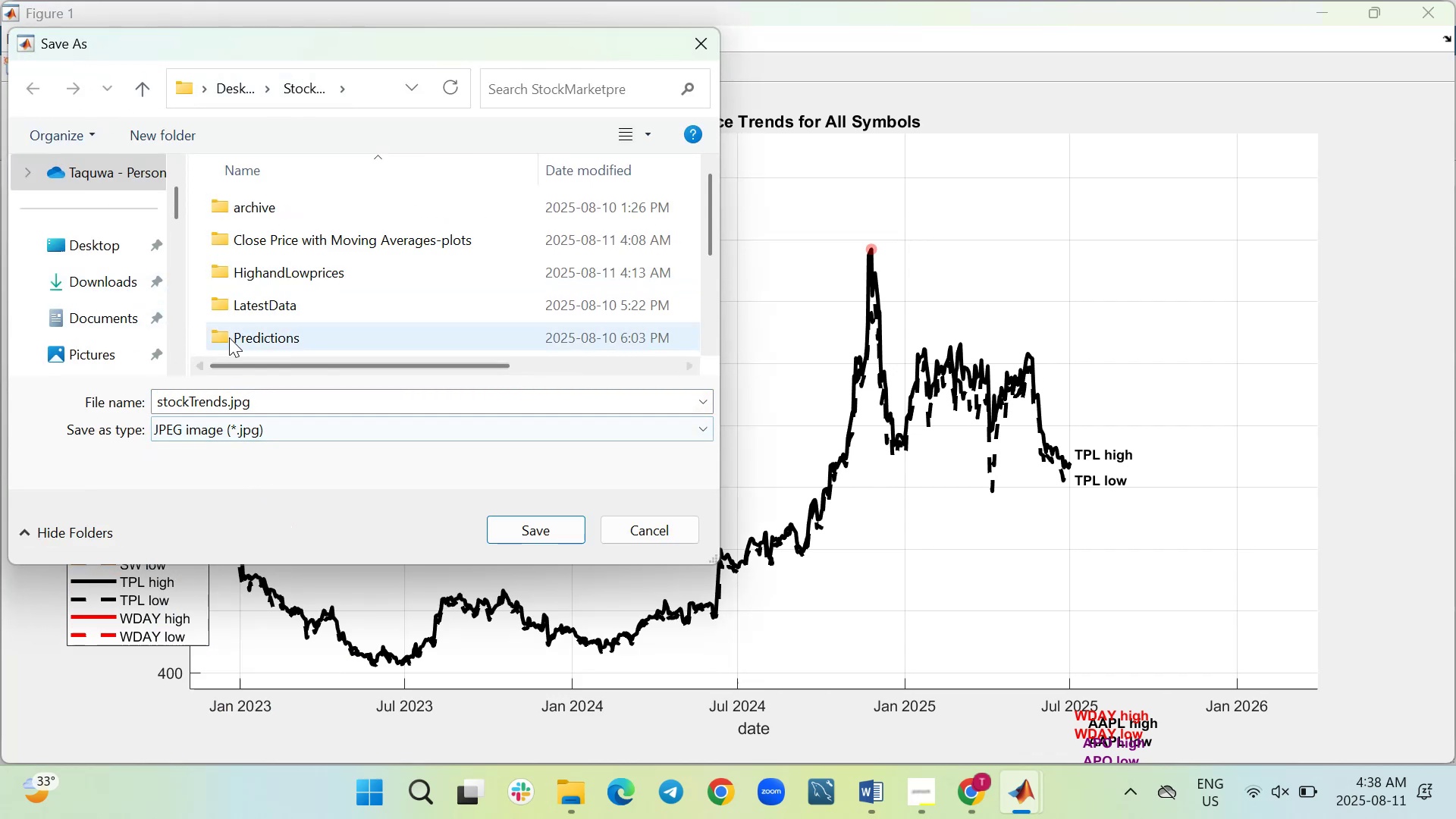 
scroll: coordinate [378, 256], scroll_direction: down, amount: 4.0
 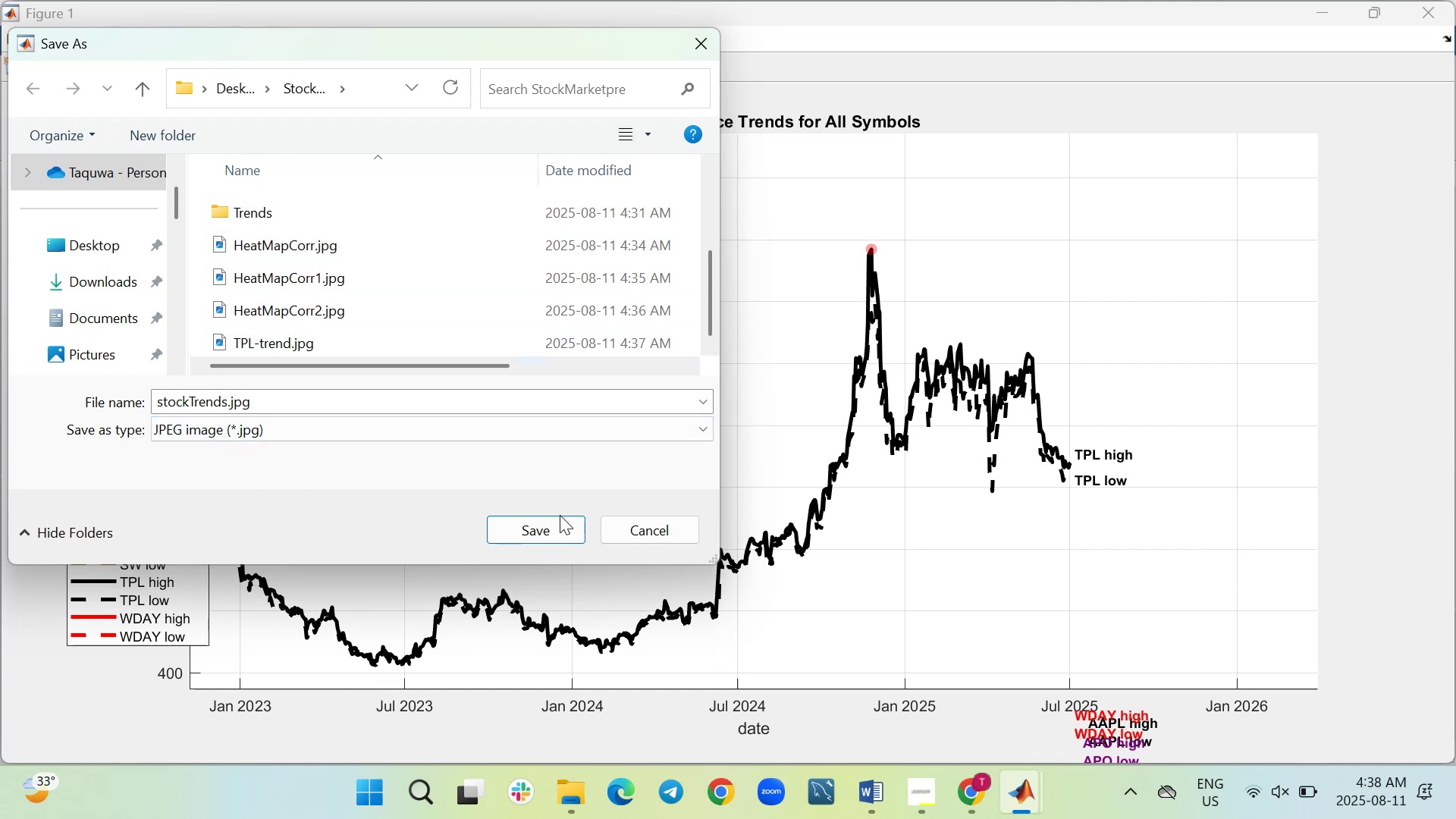 
wait(6.27)
 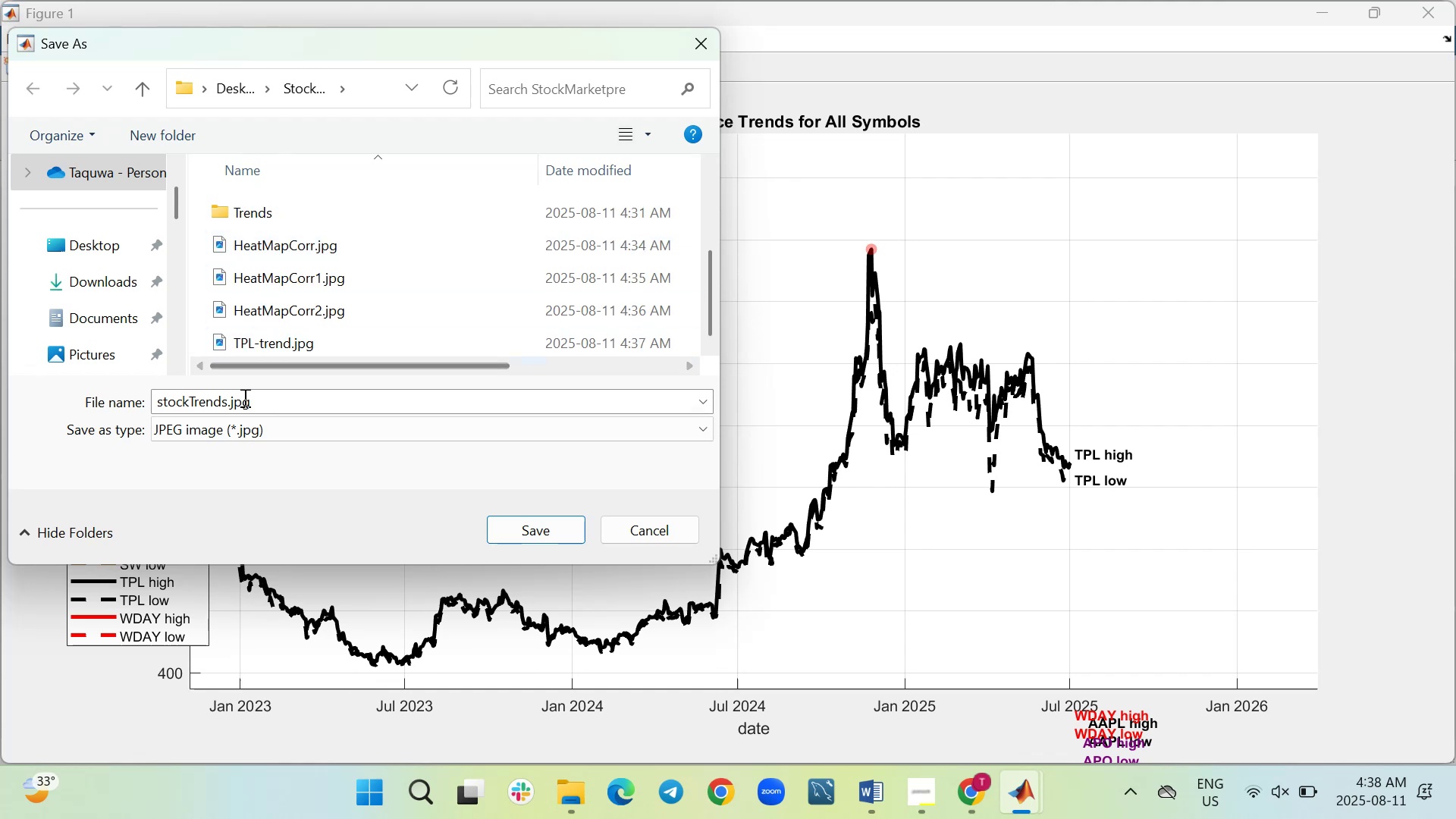 
left_click([536, 525])
 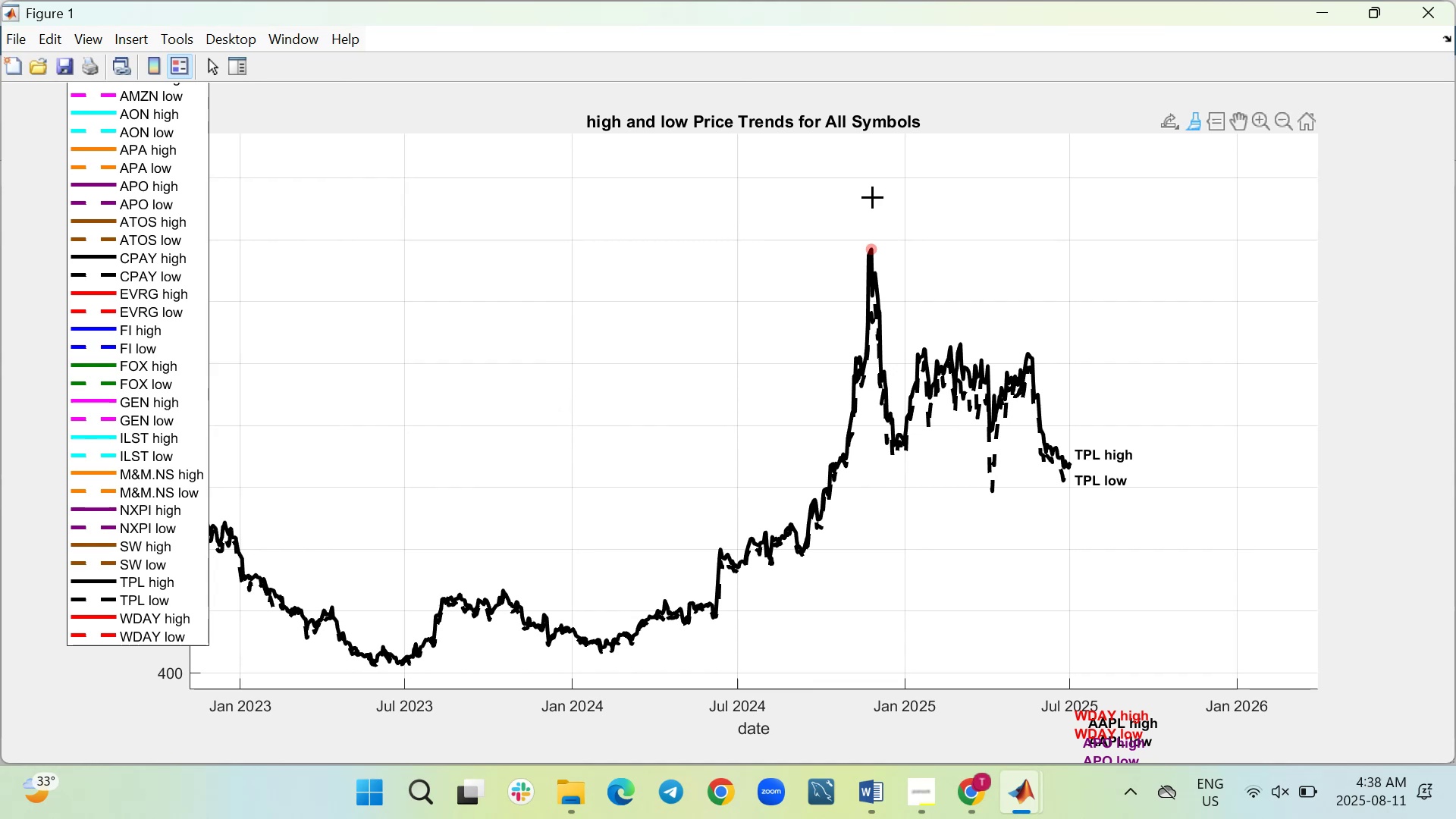 
wait(8.98)
 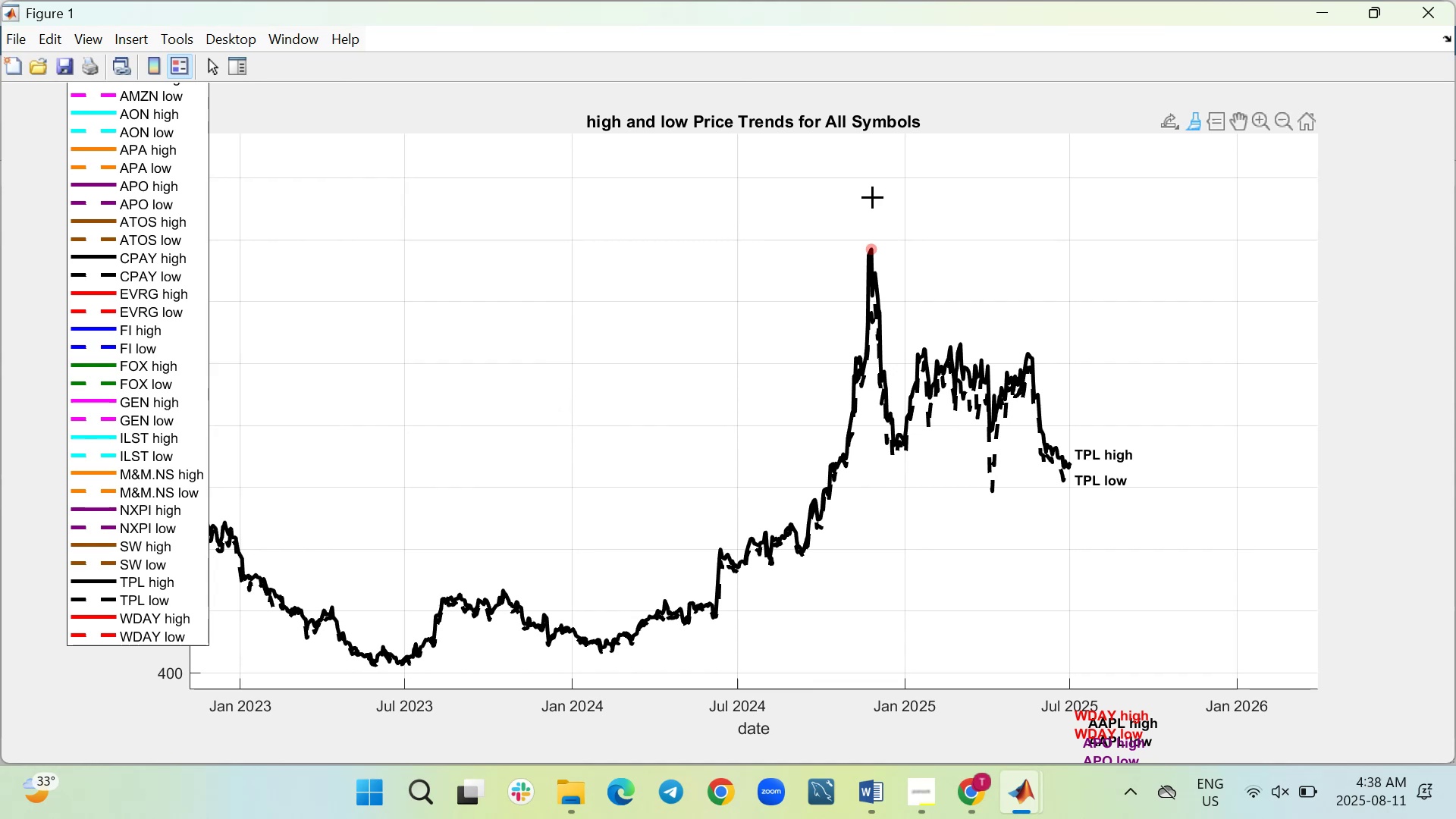 
left_click([177, 62])
 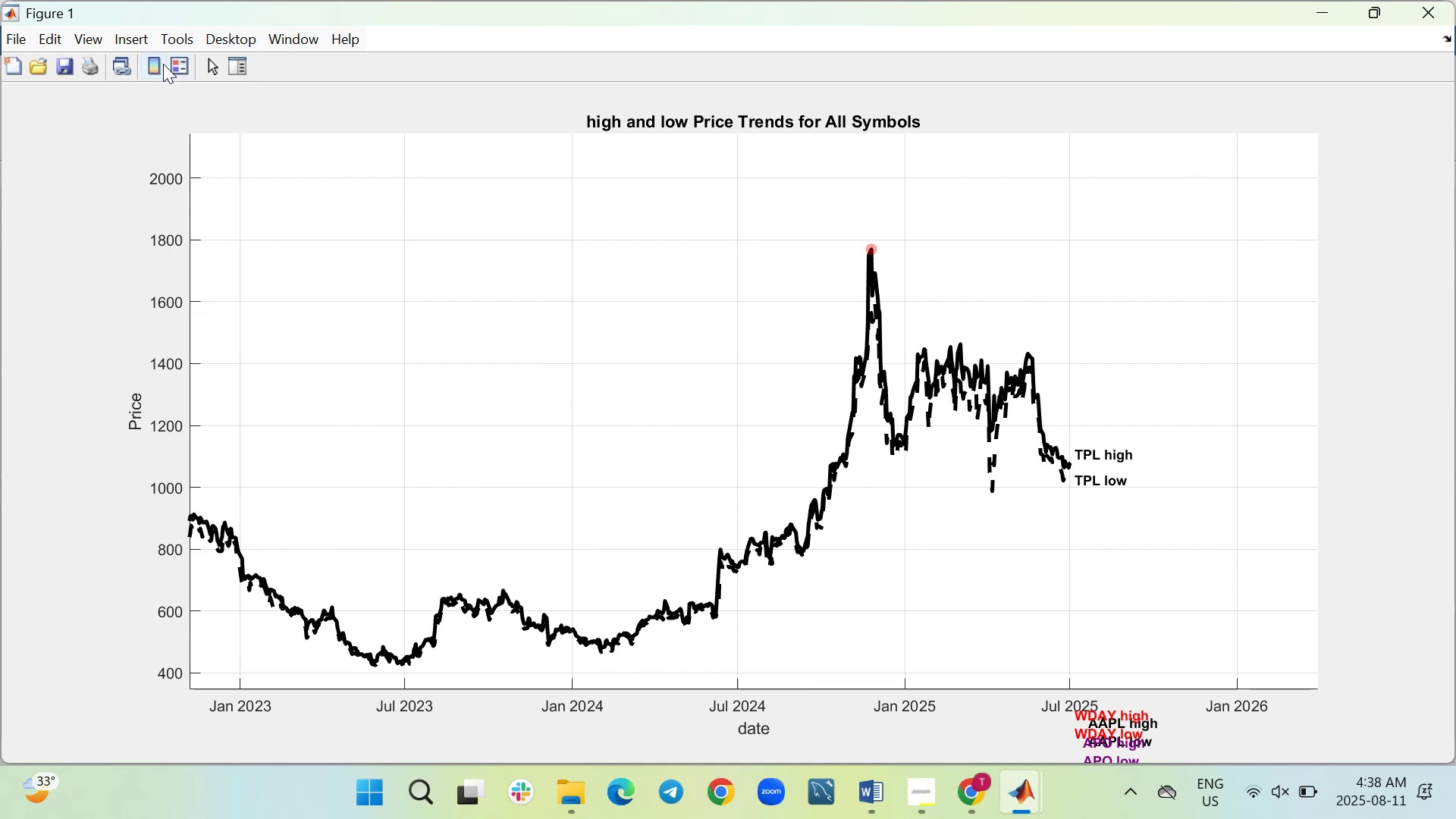 
left_click([175, 68])
 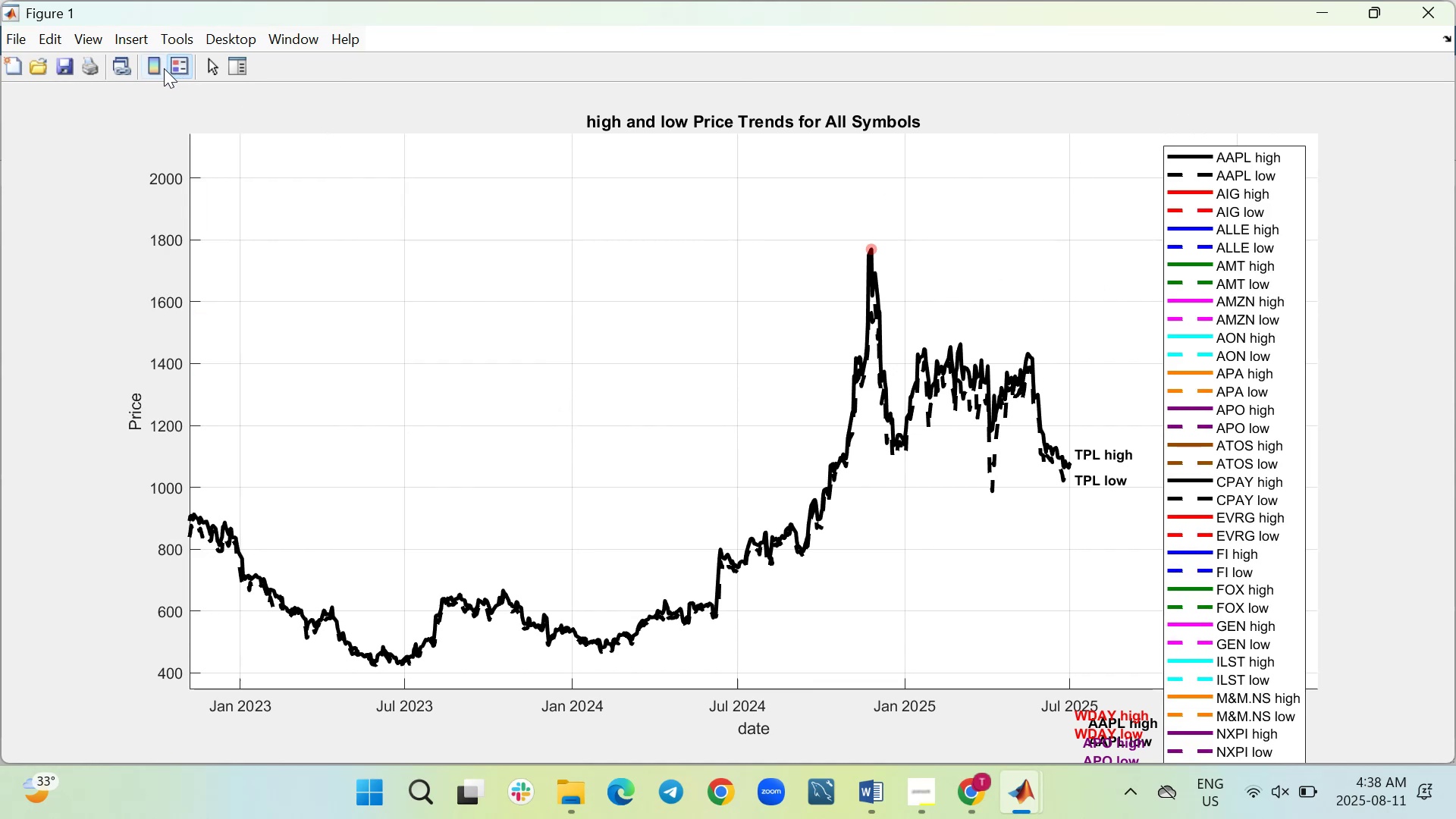 
left_click([174, 68])
 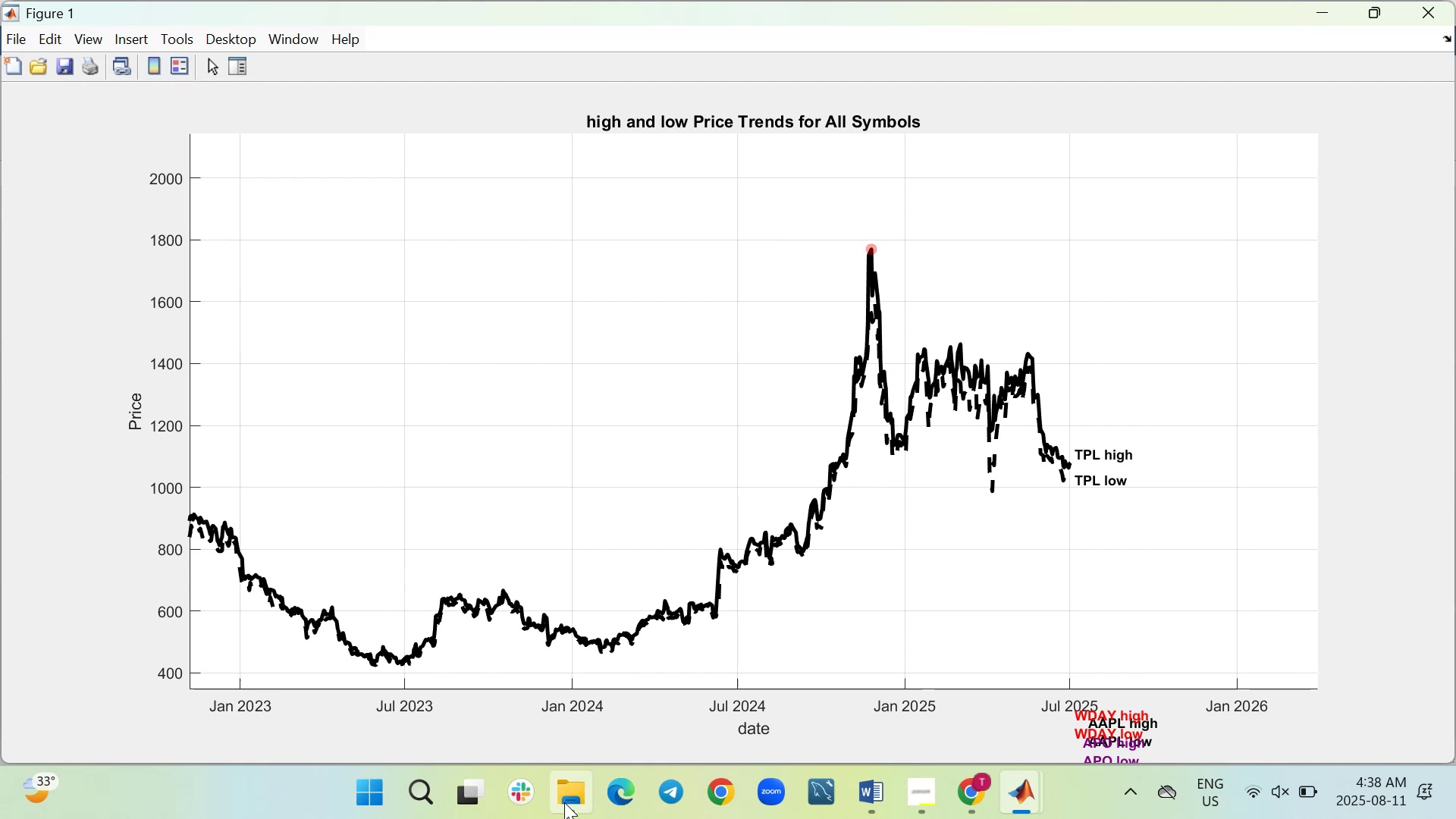 
left_click([475, 681])
 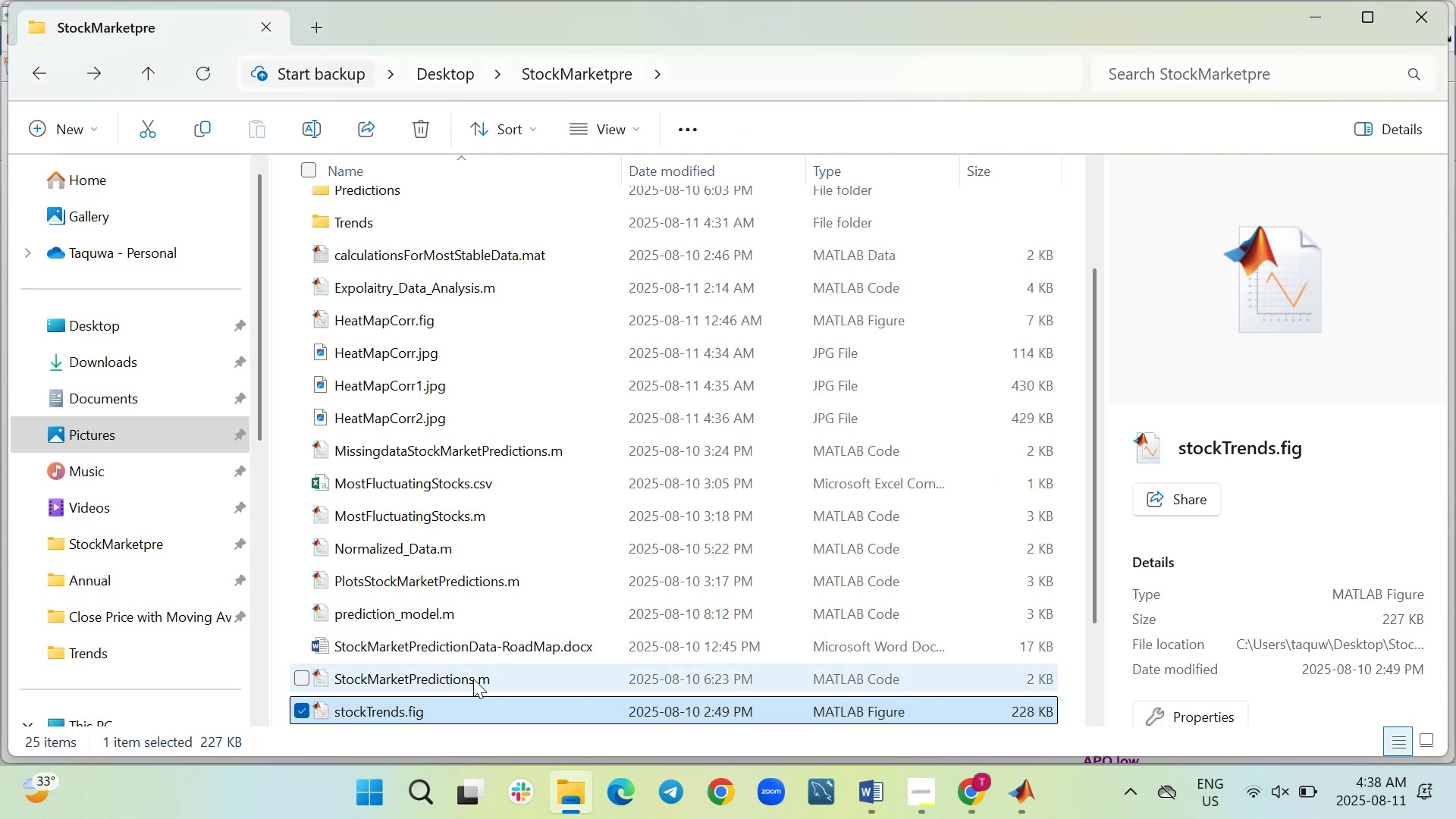 
mouse_move([438, 692])
 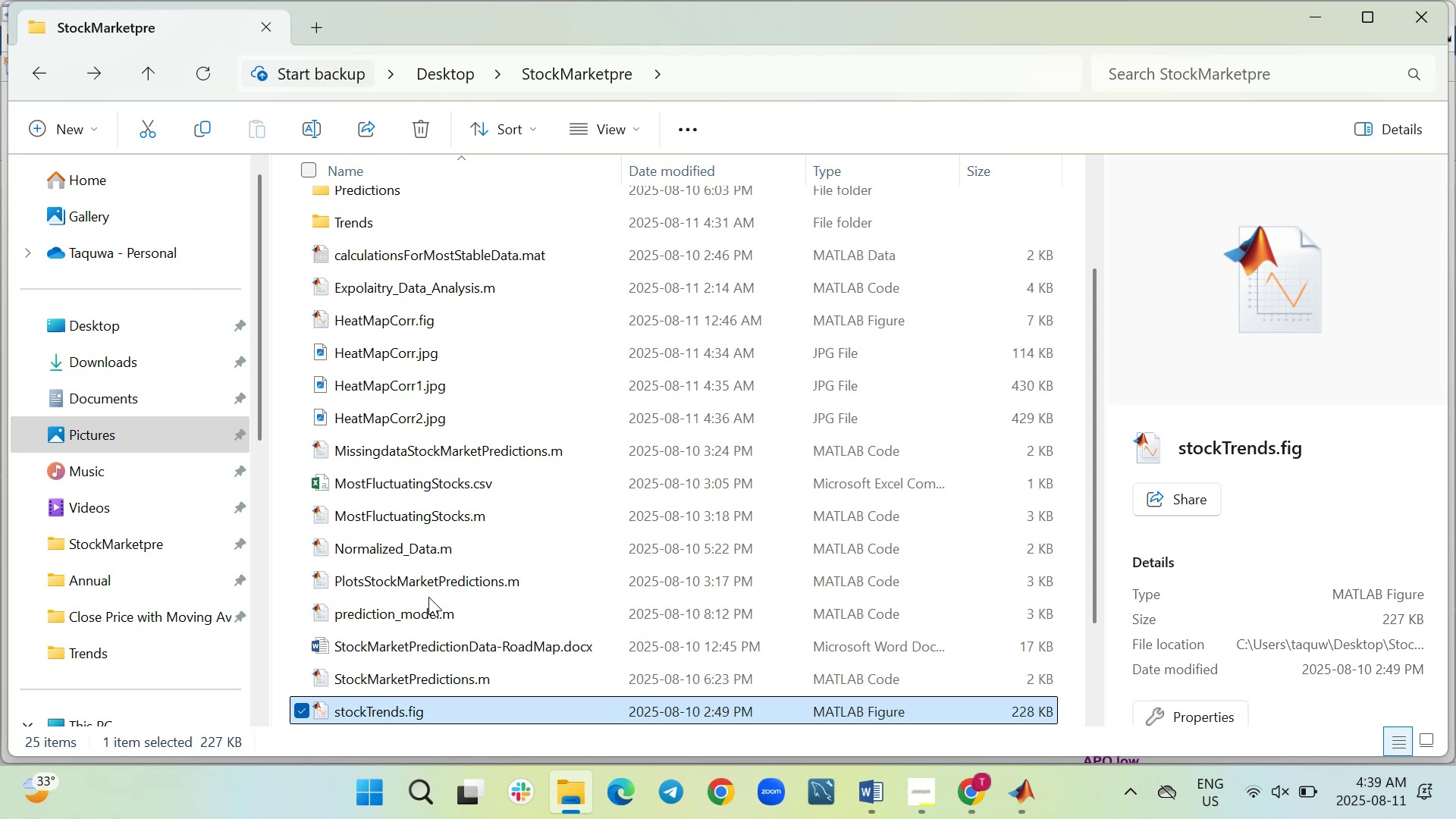 
wait(5.45)
 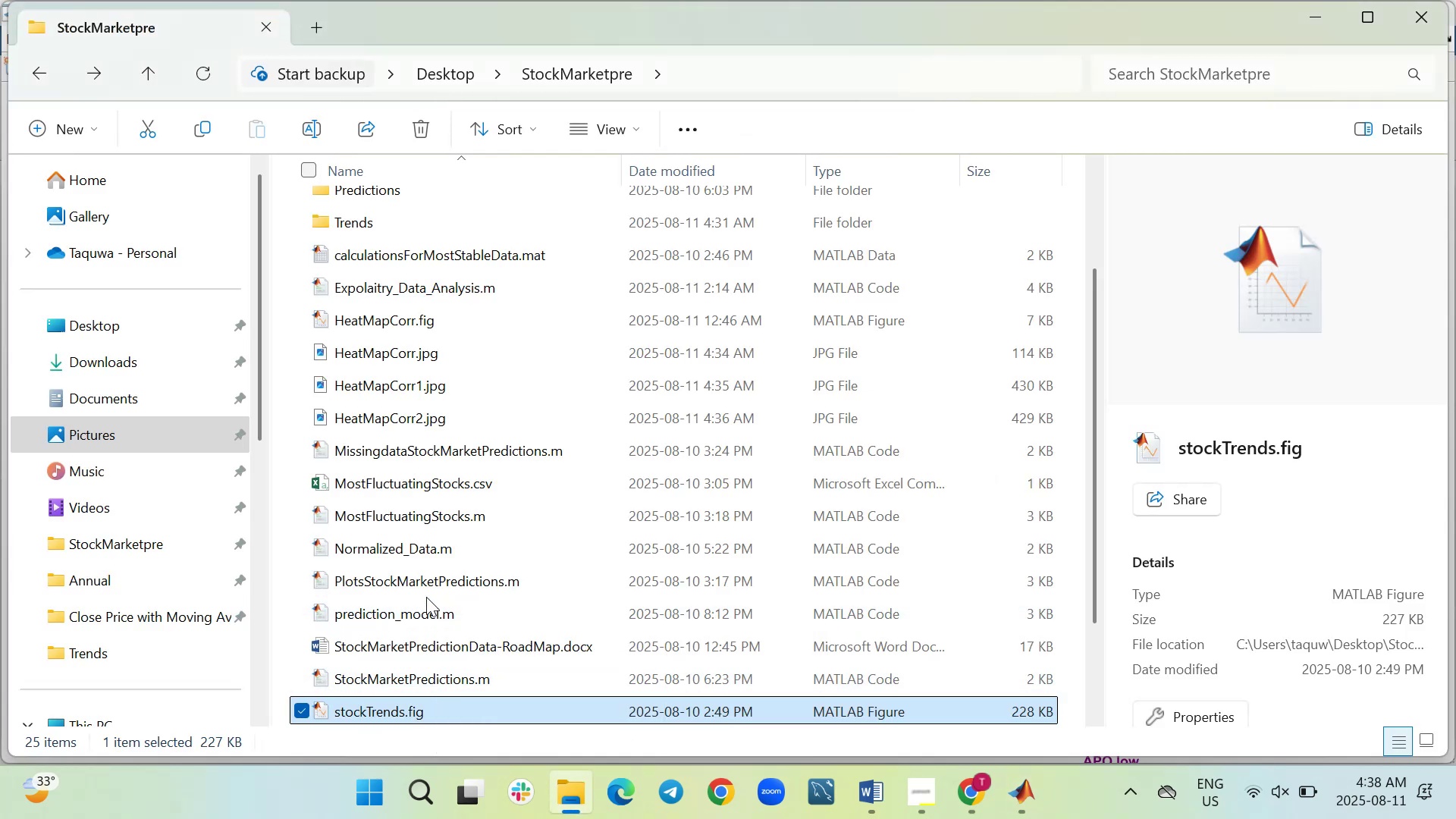 
mouse_move([1103, 686])
 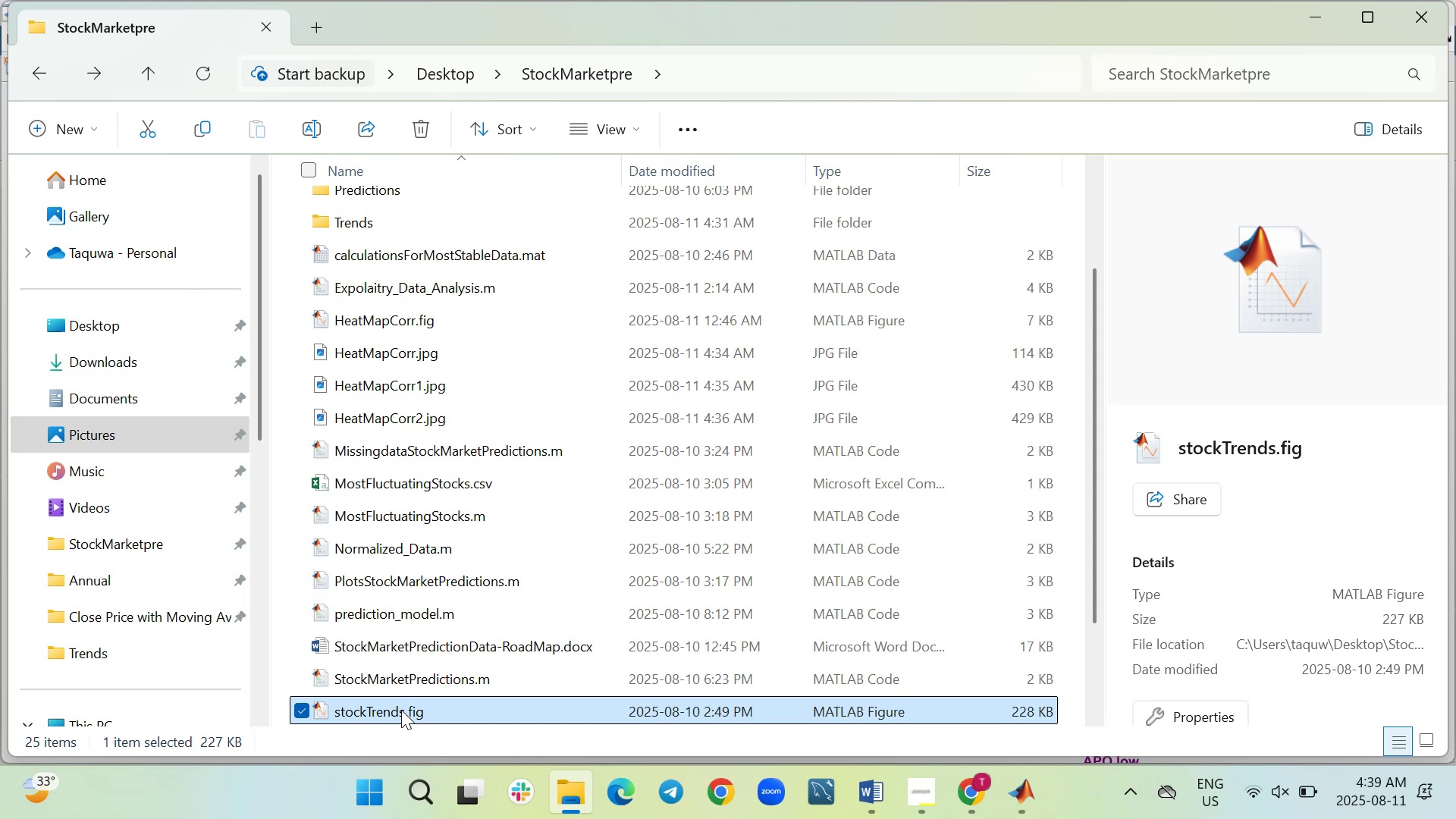 
mouse_move([387, 485])
 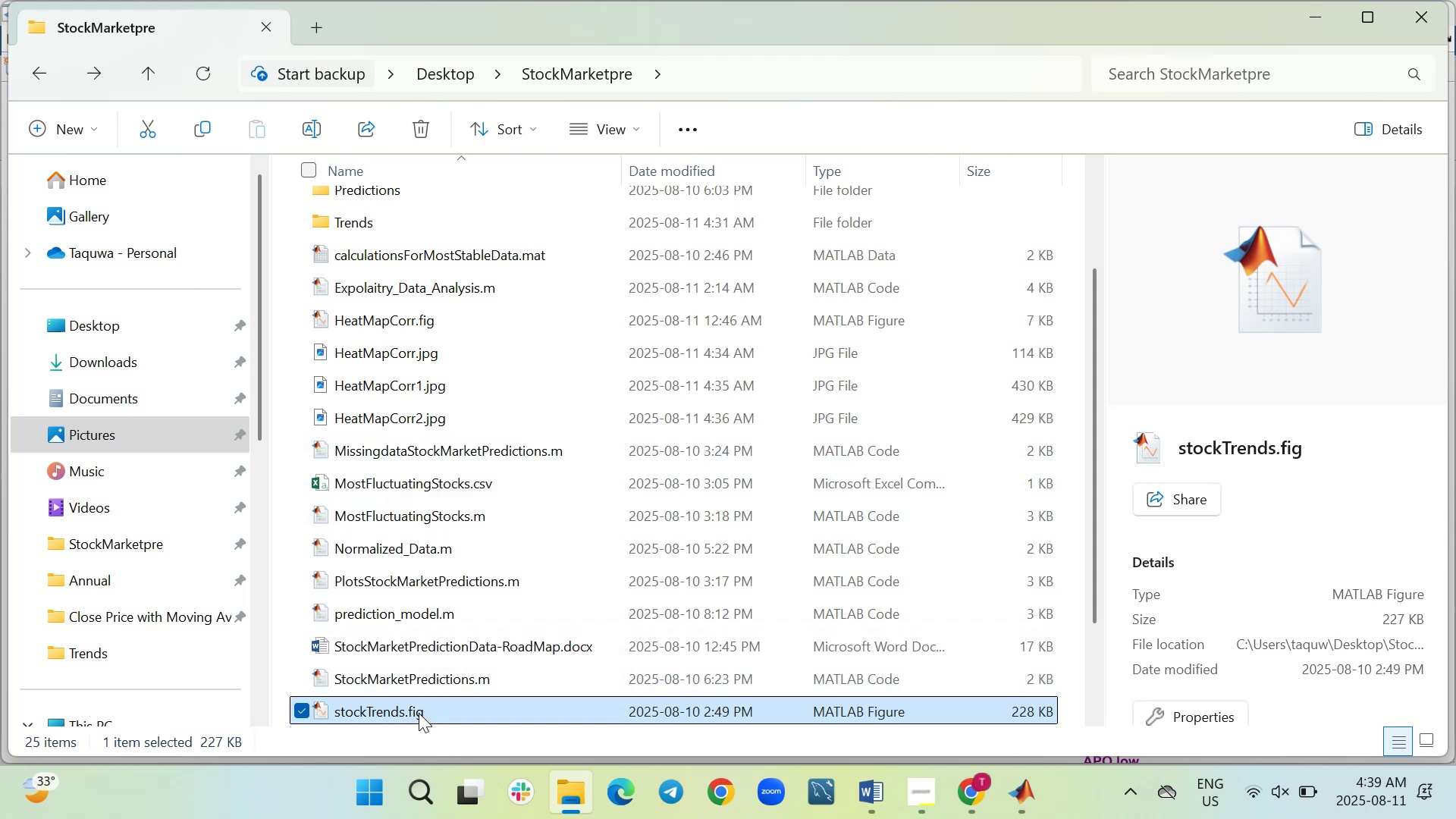 
double_click([419, 713])
 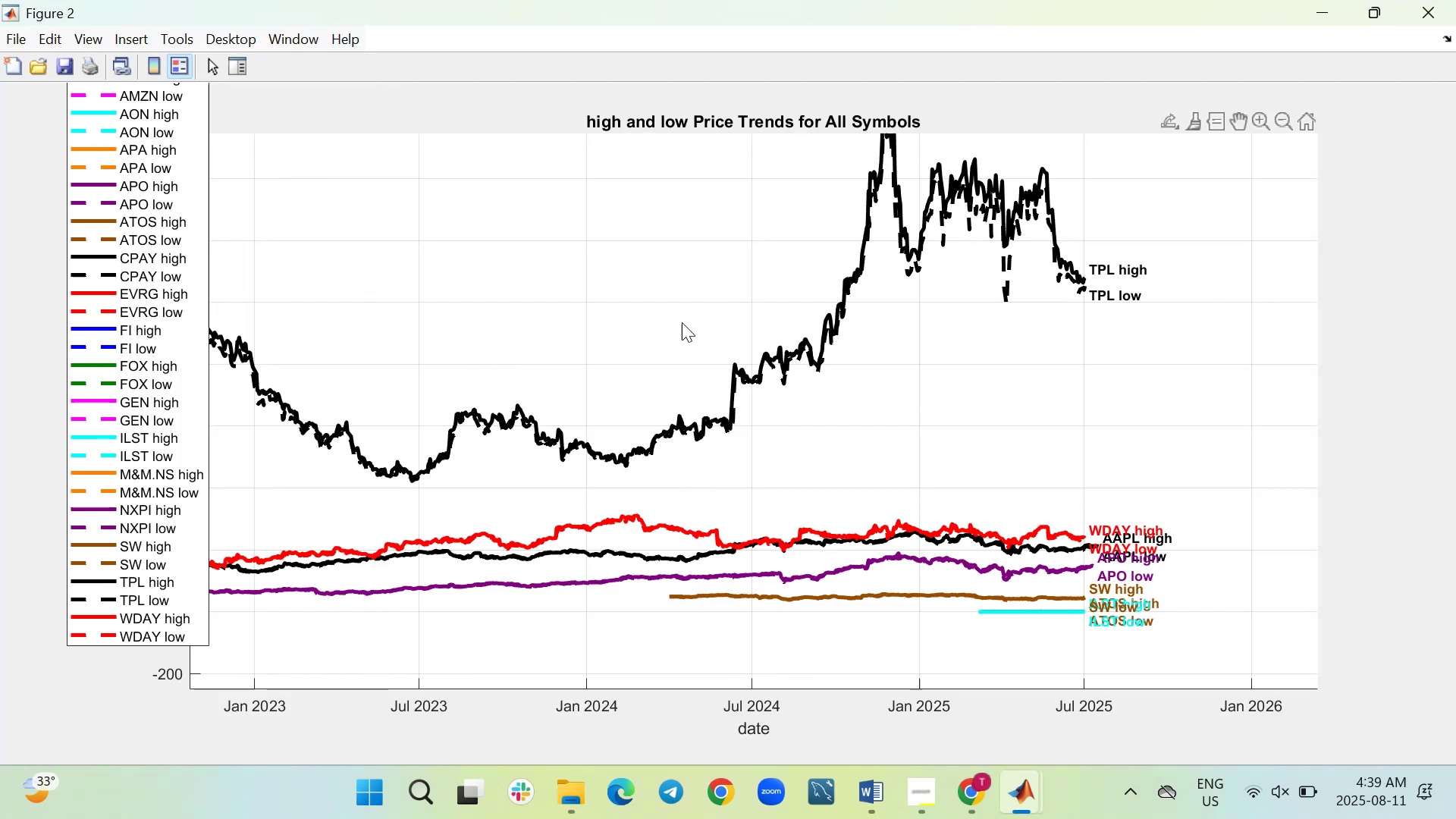 
wait(8.17)
 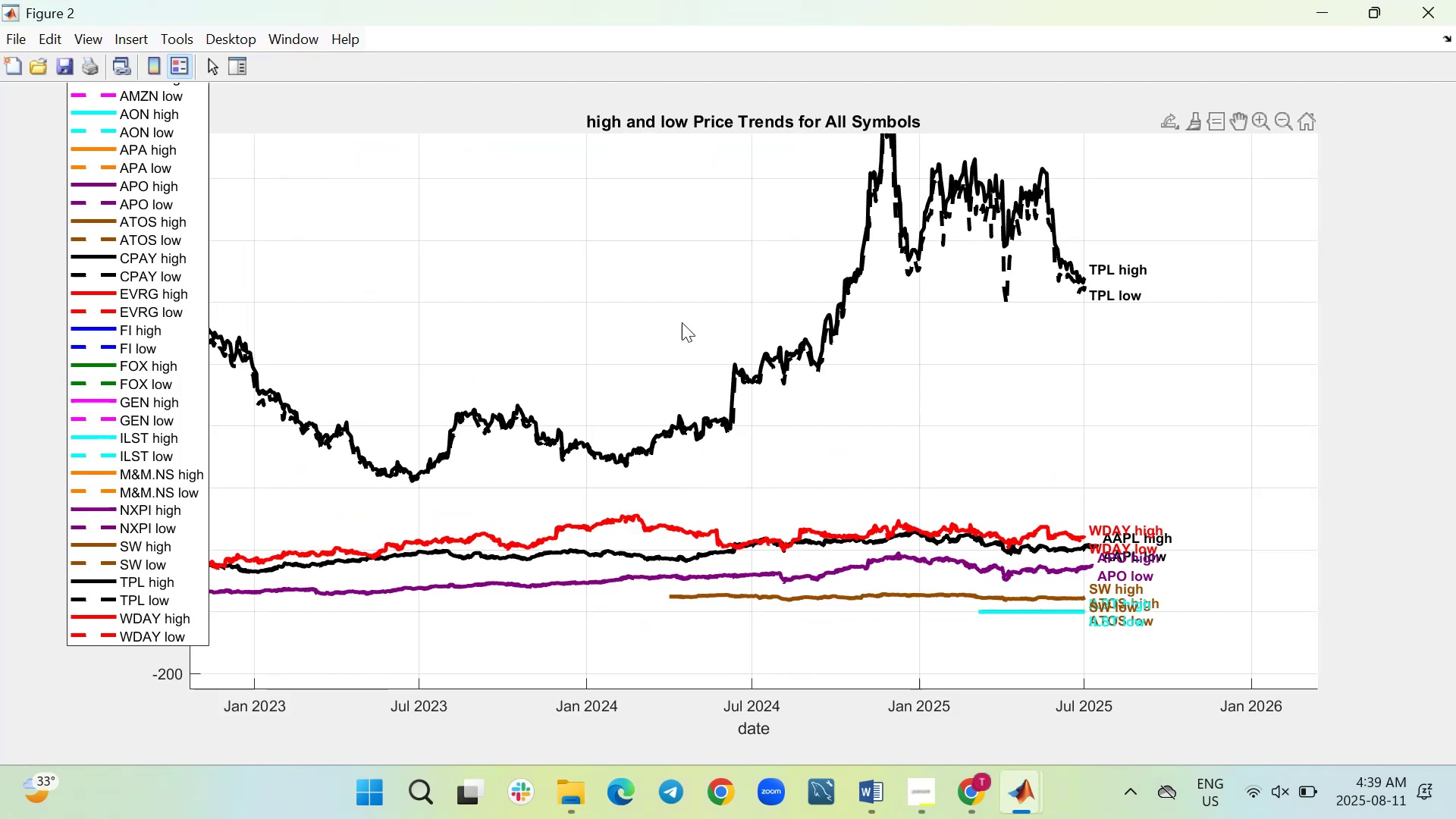 
left_click_drag(start_coordinate=[184, 138], to_coordinate=[129, 300])
 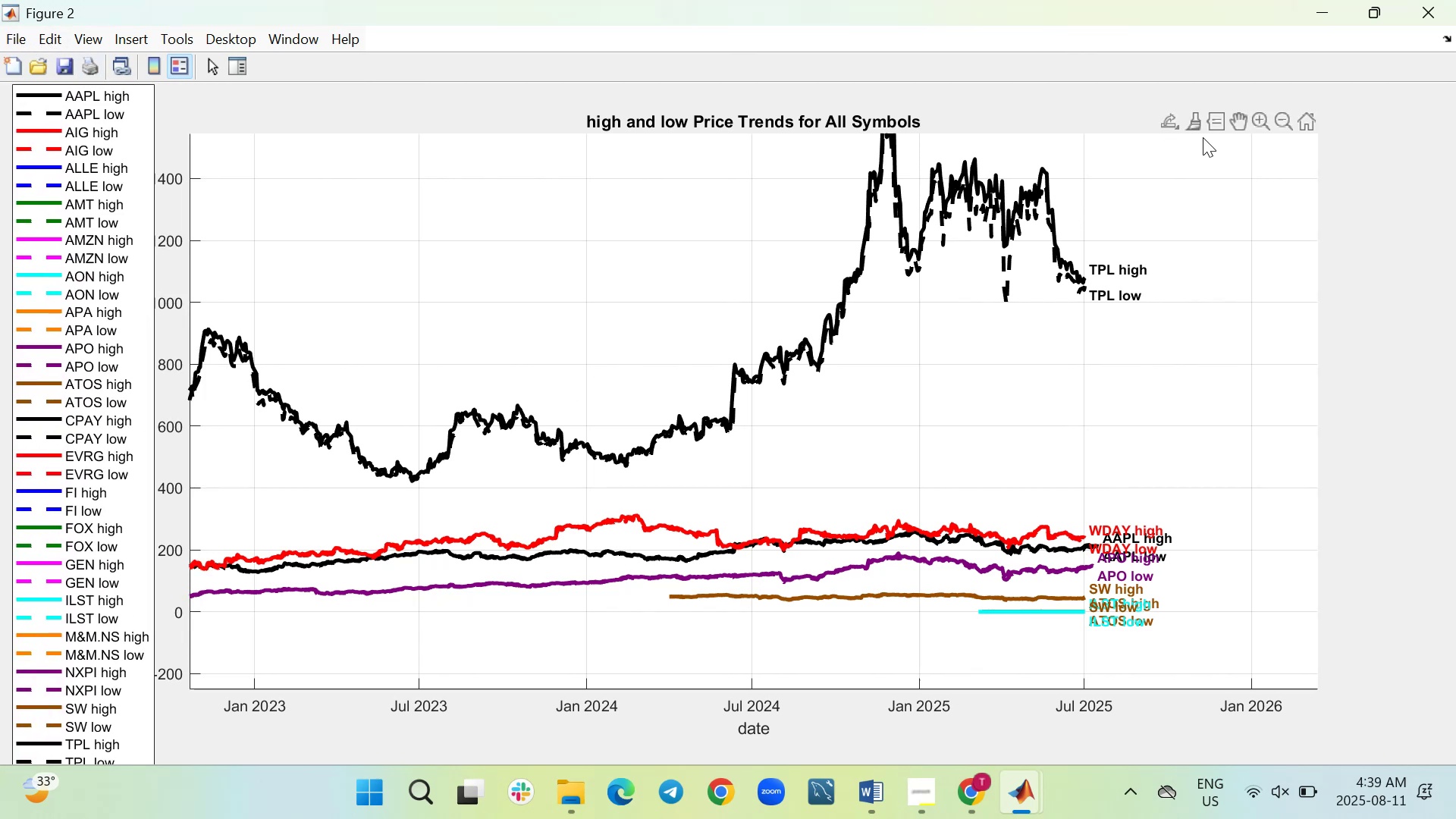 
left_click([1235, 124])
 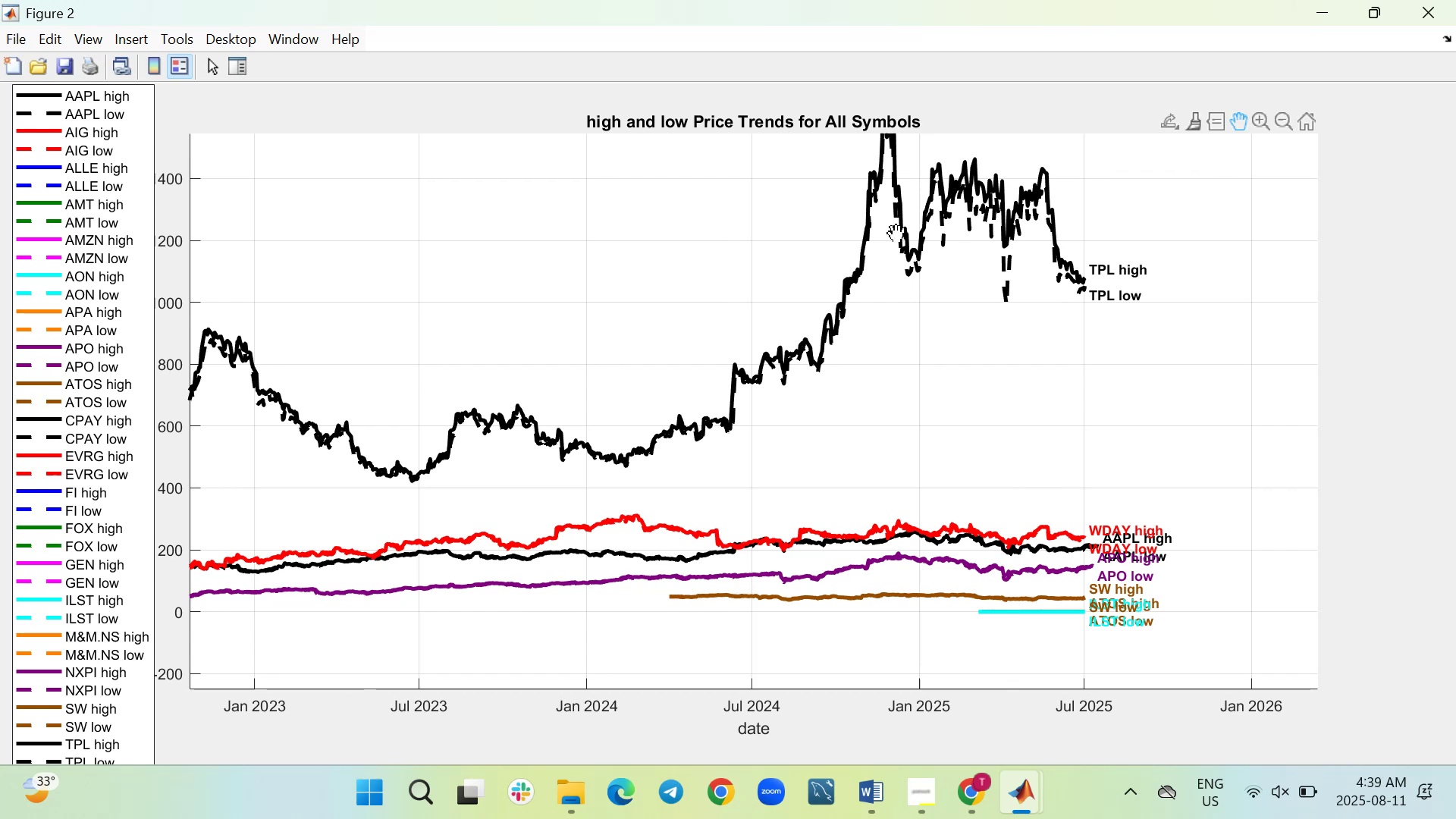 
left_click_drag(start_coordinate=[860, 231], to_coordinate=[882, 297])
 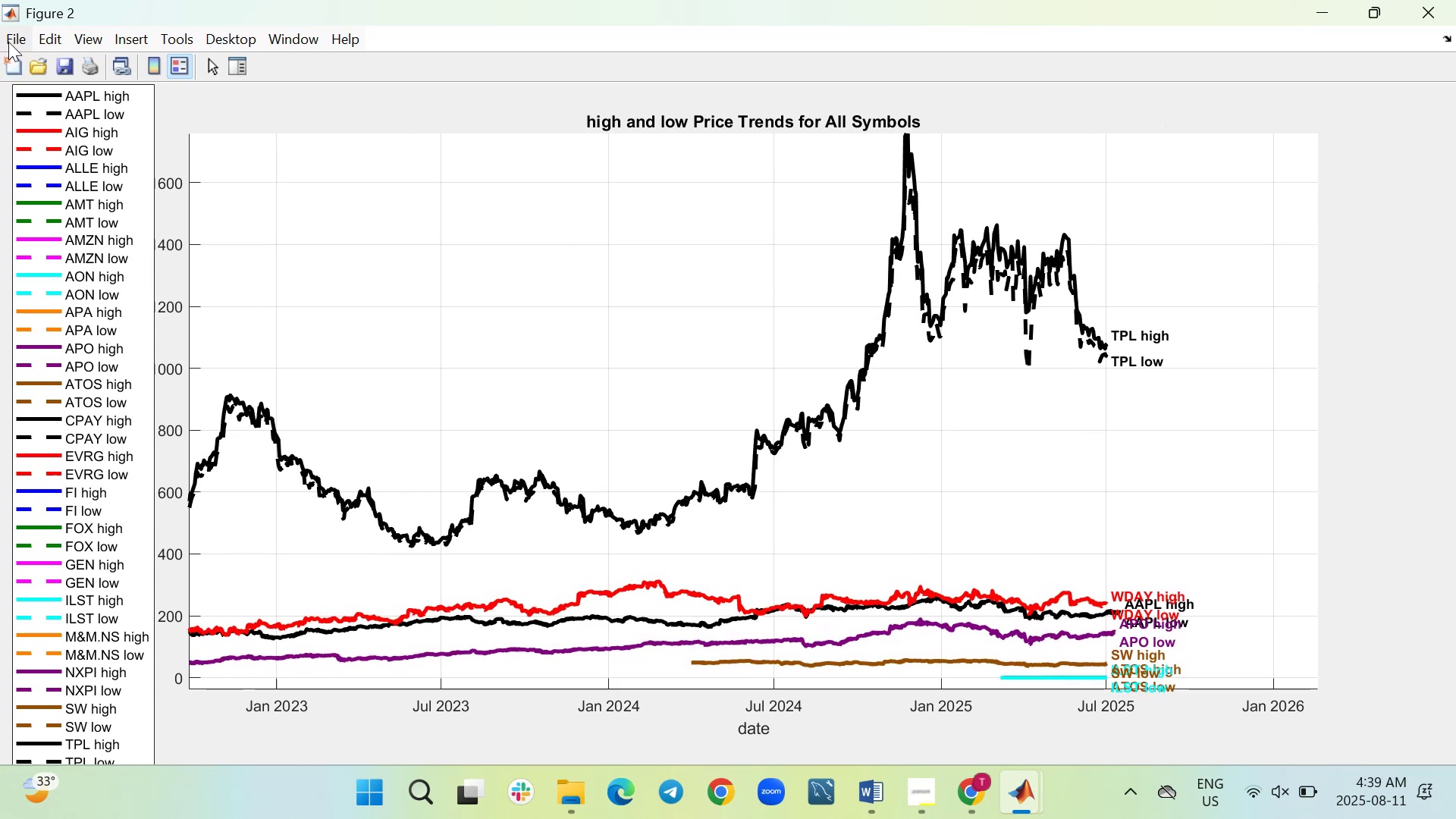 
left_click([17, 33])
 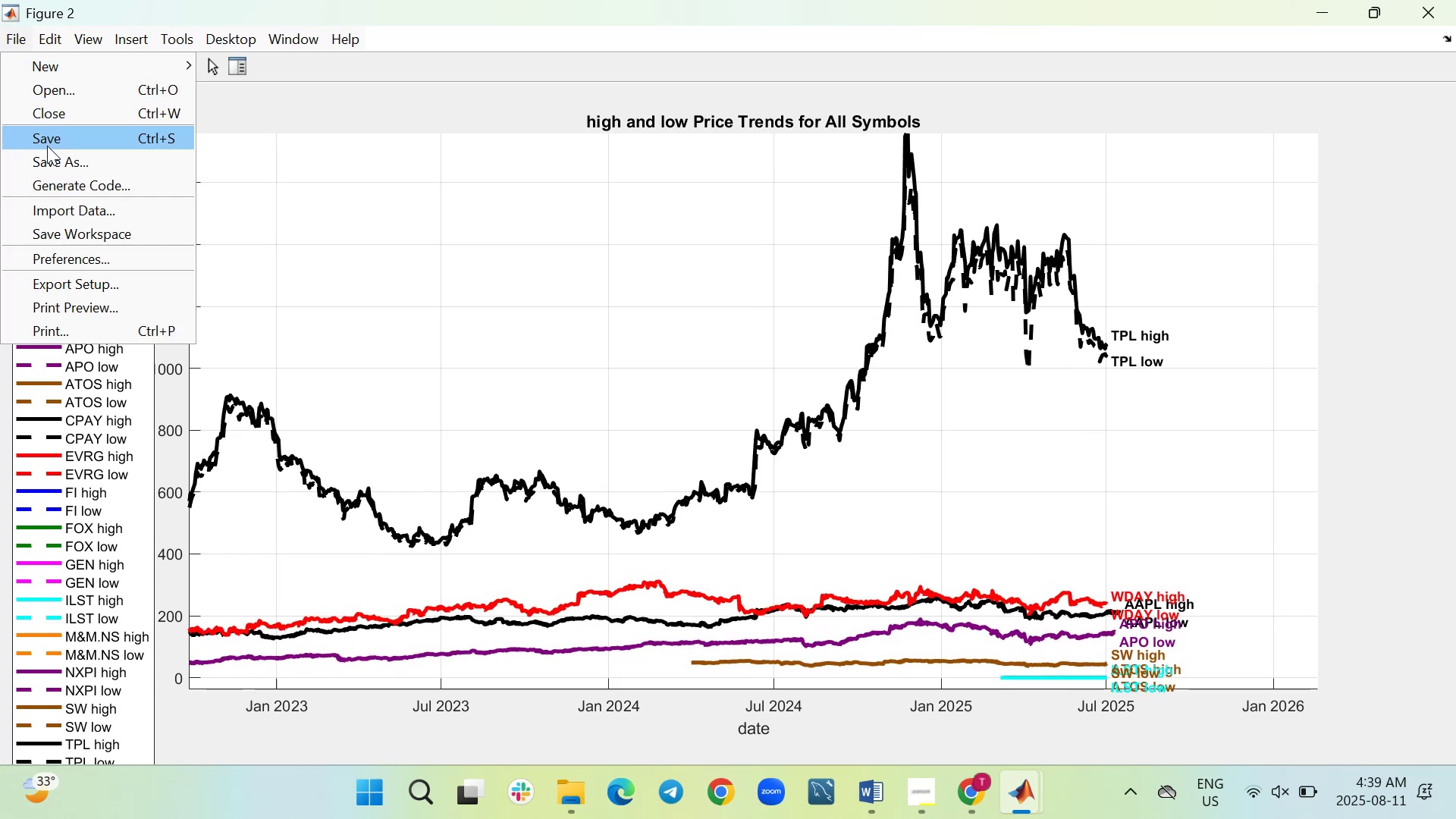 
left_click([49, 152])
 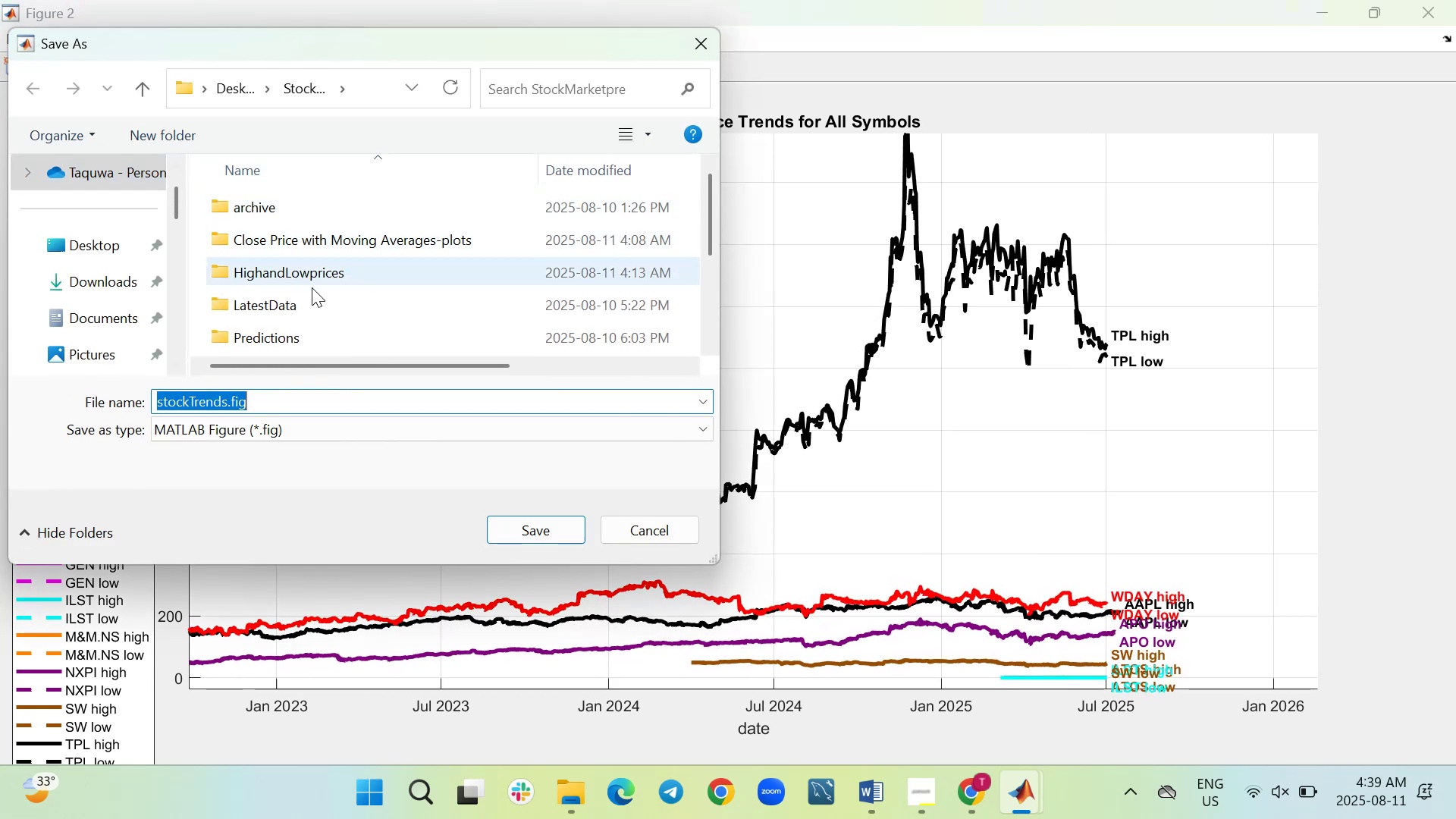 
left_click([311, 425])
 